 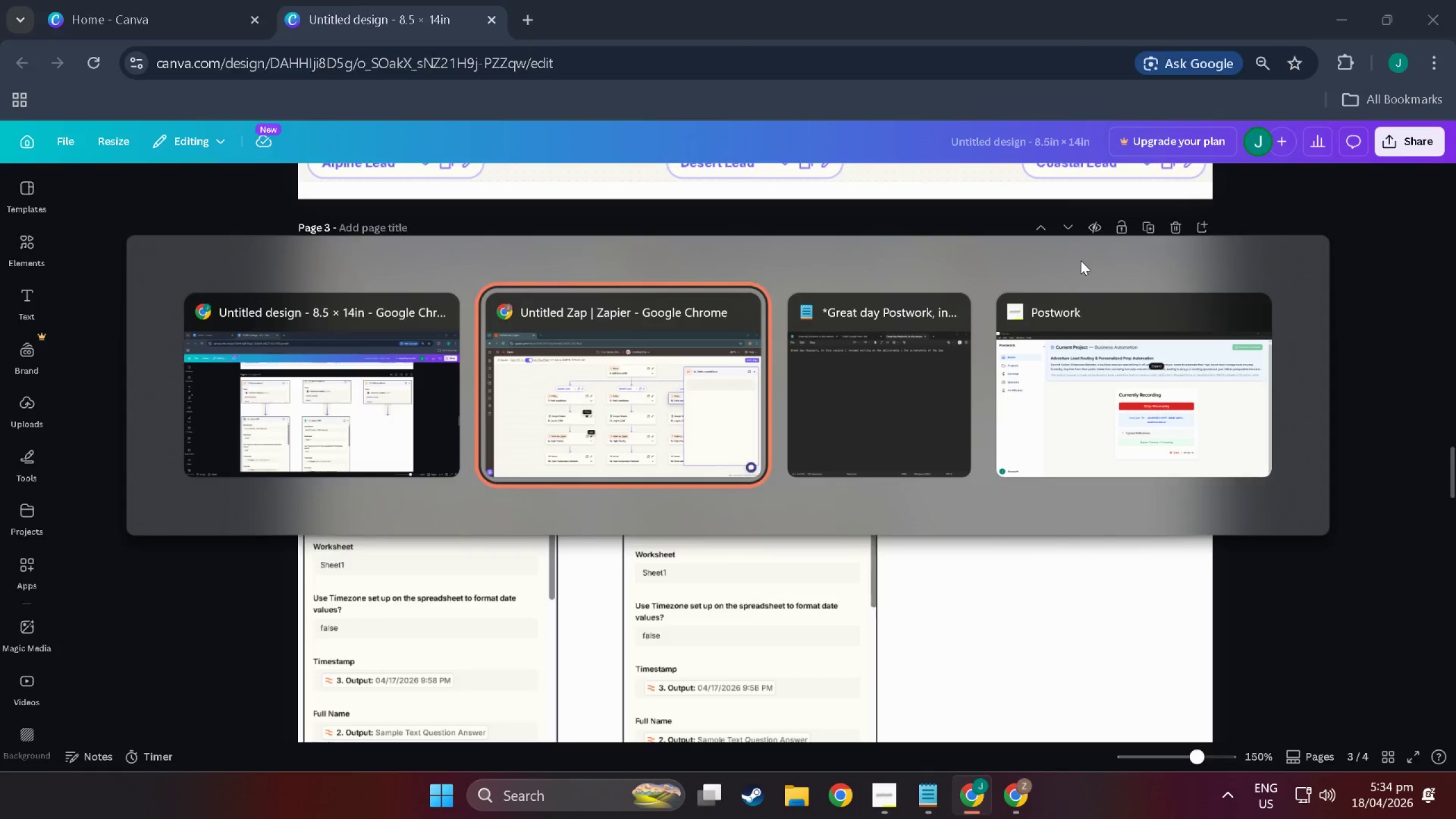 
key(Alt+Tab)
 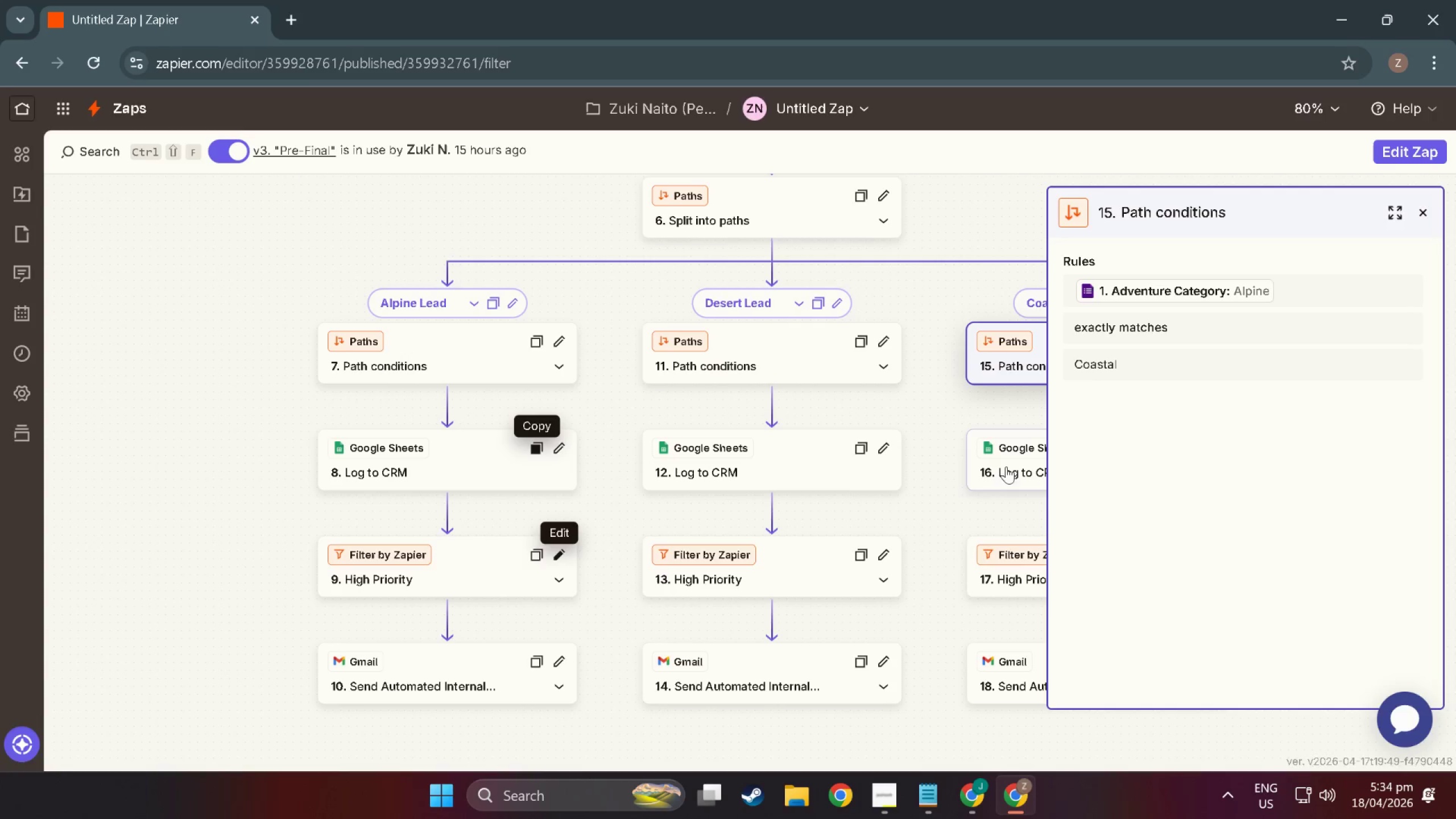 
left_click([999, 468])
 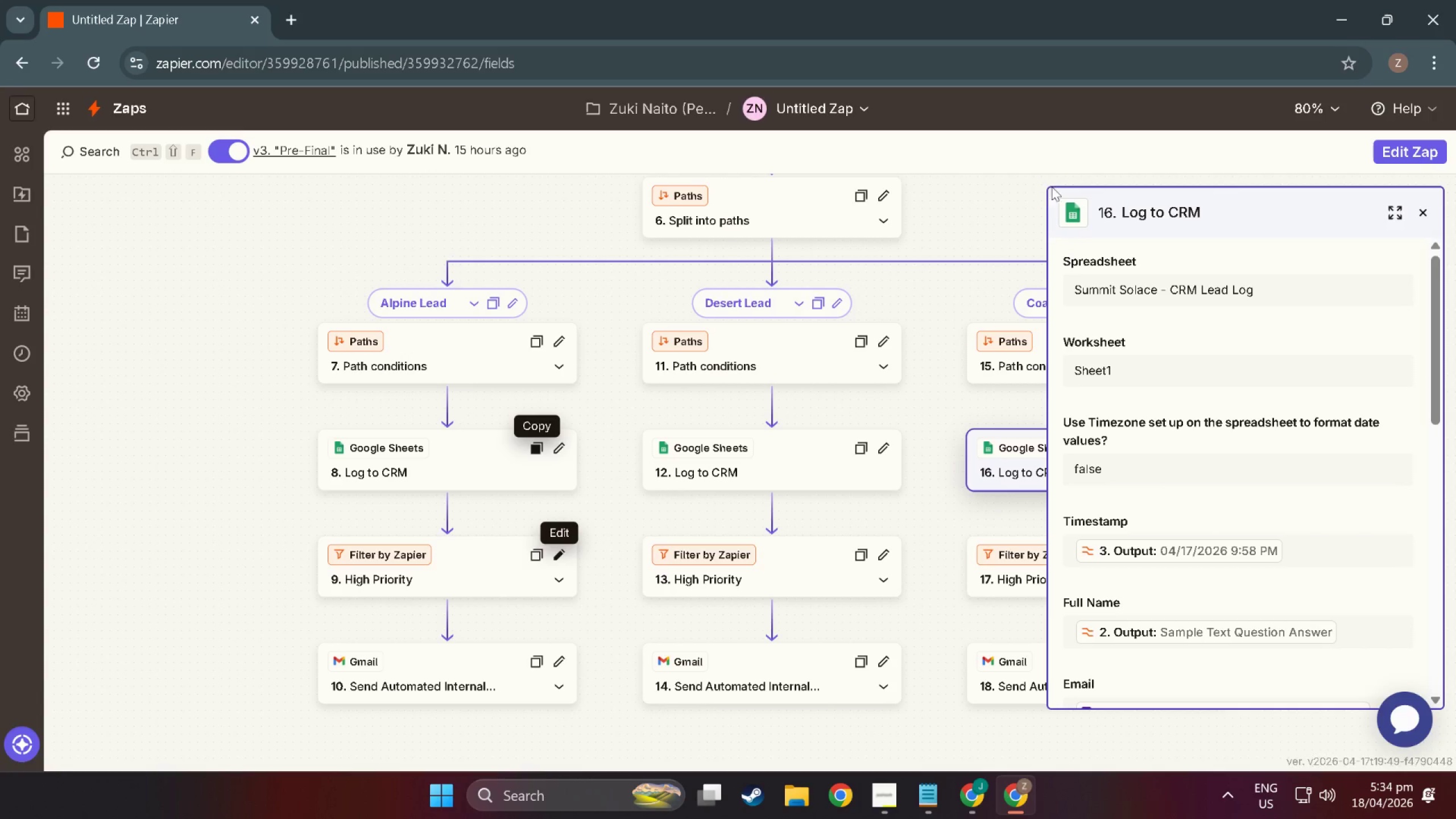 
wait(6.25)
 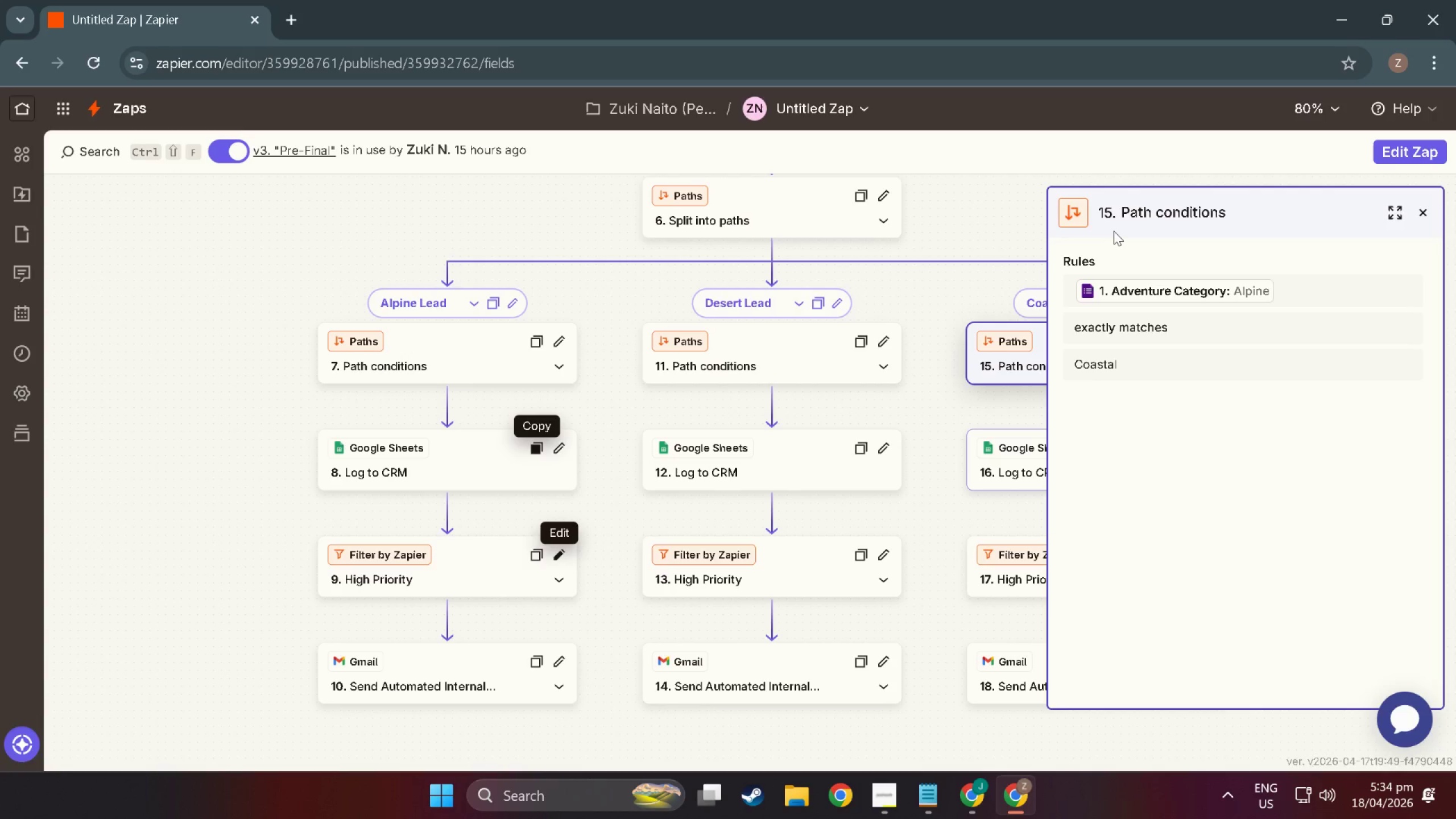 
key(Shift+ShiftLeft)
 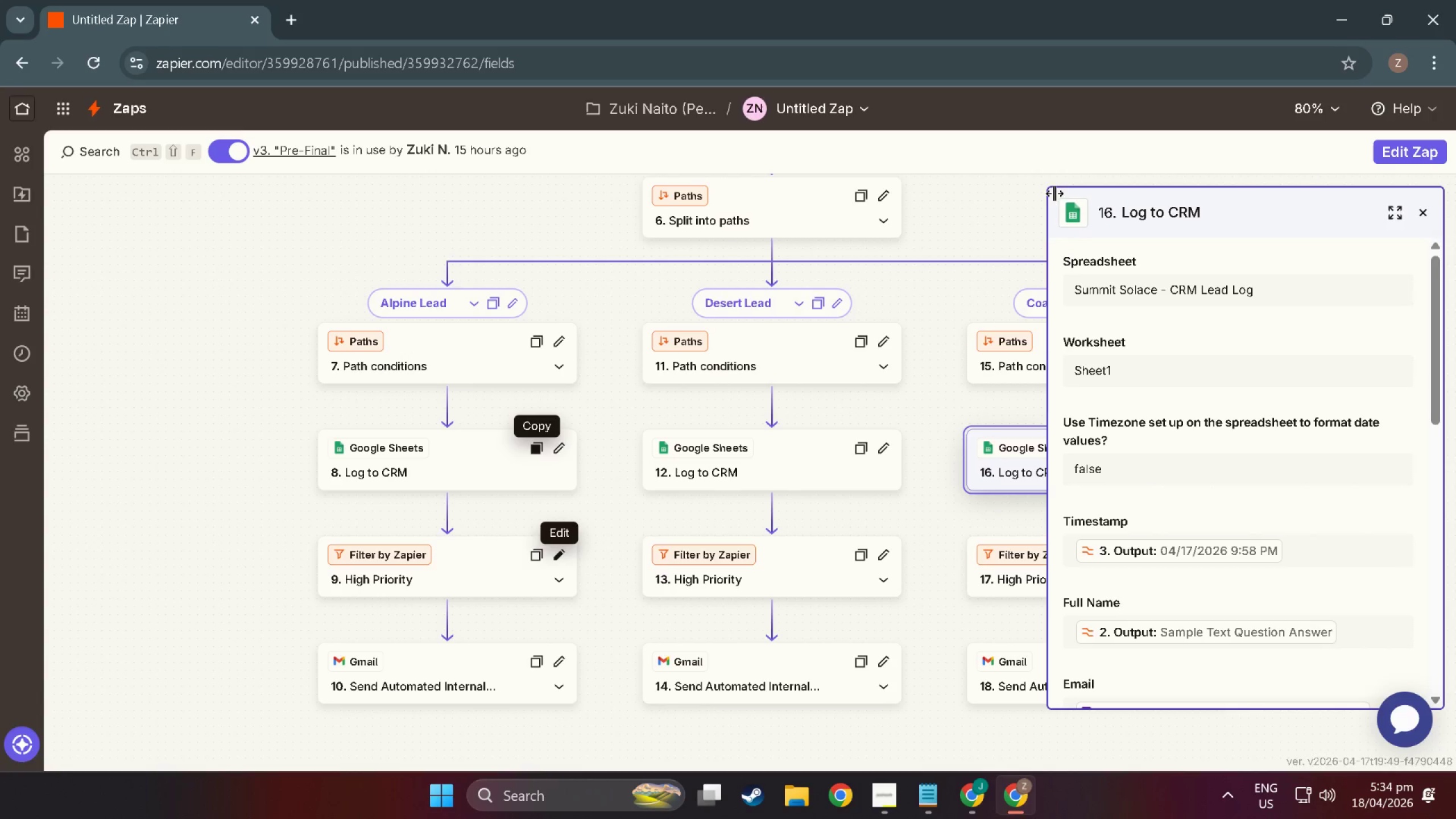 
key(Meta+Shift+MetaLeft)
 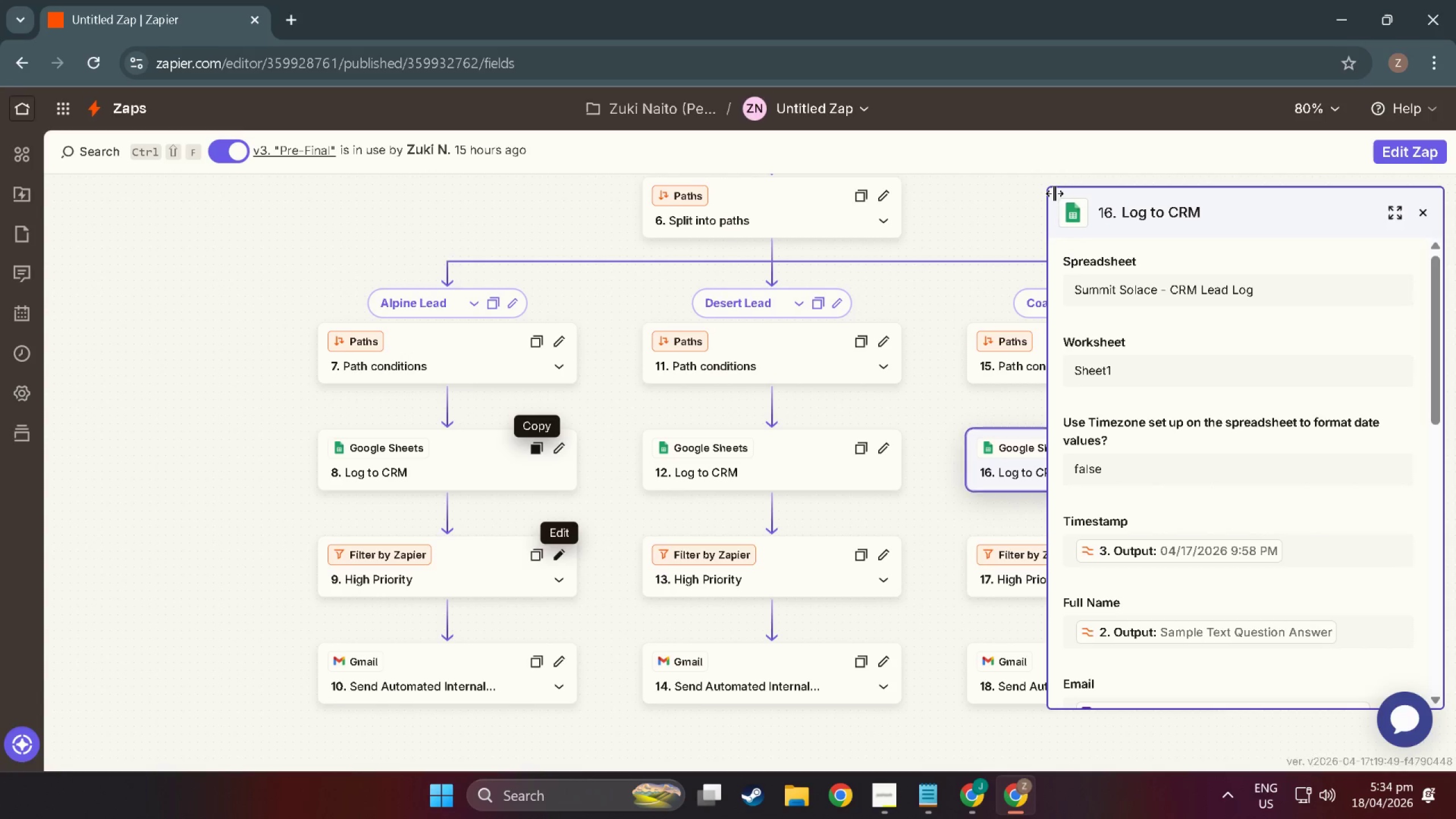 
key(Meta+Shift+S)
 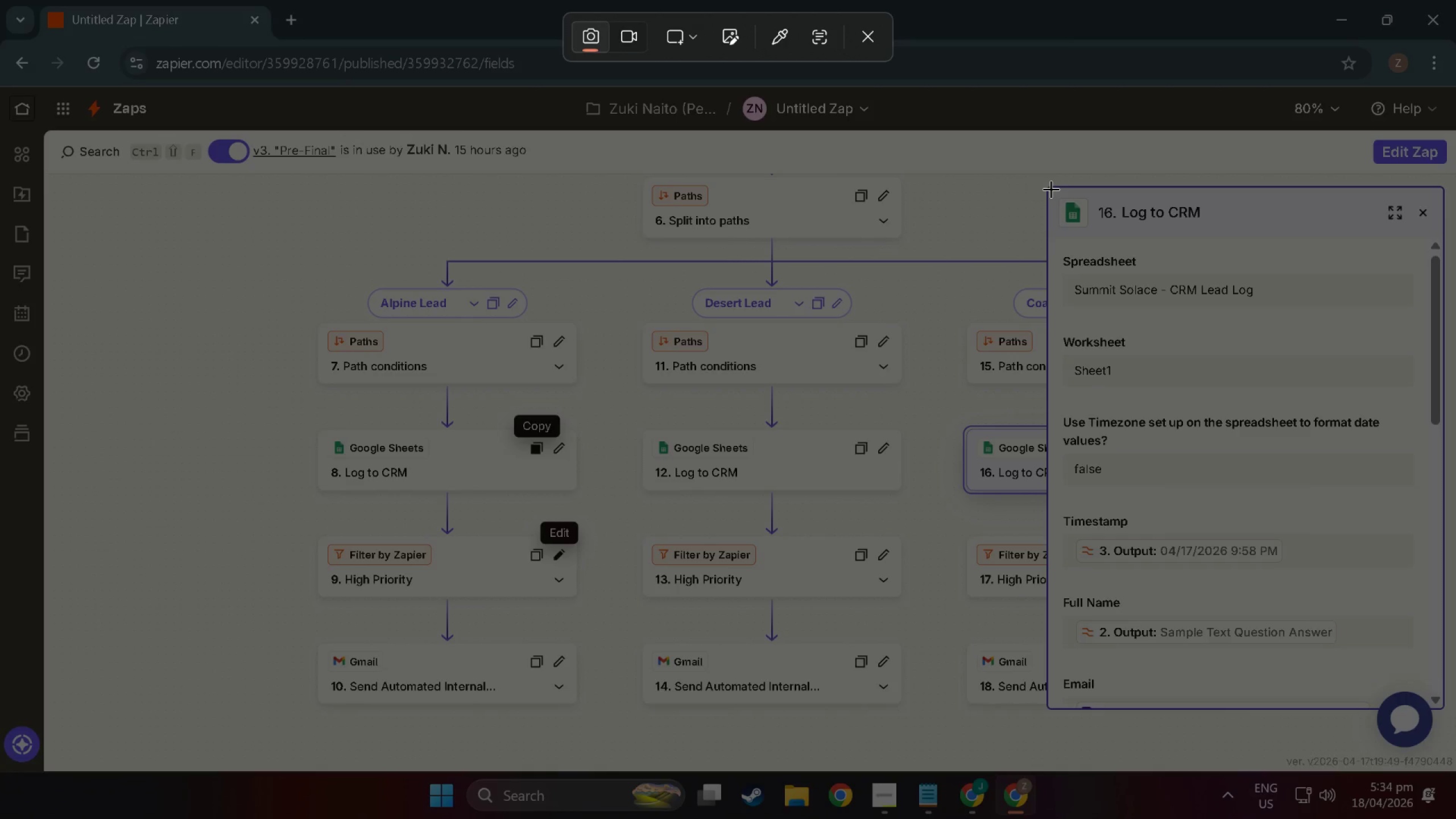 
left_click_drag(start_coordinate=[1049, 189], to_coordinate=[1441, 704])
 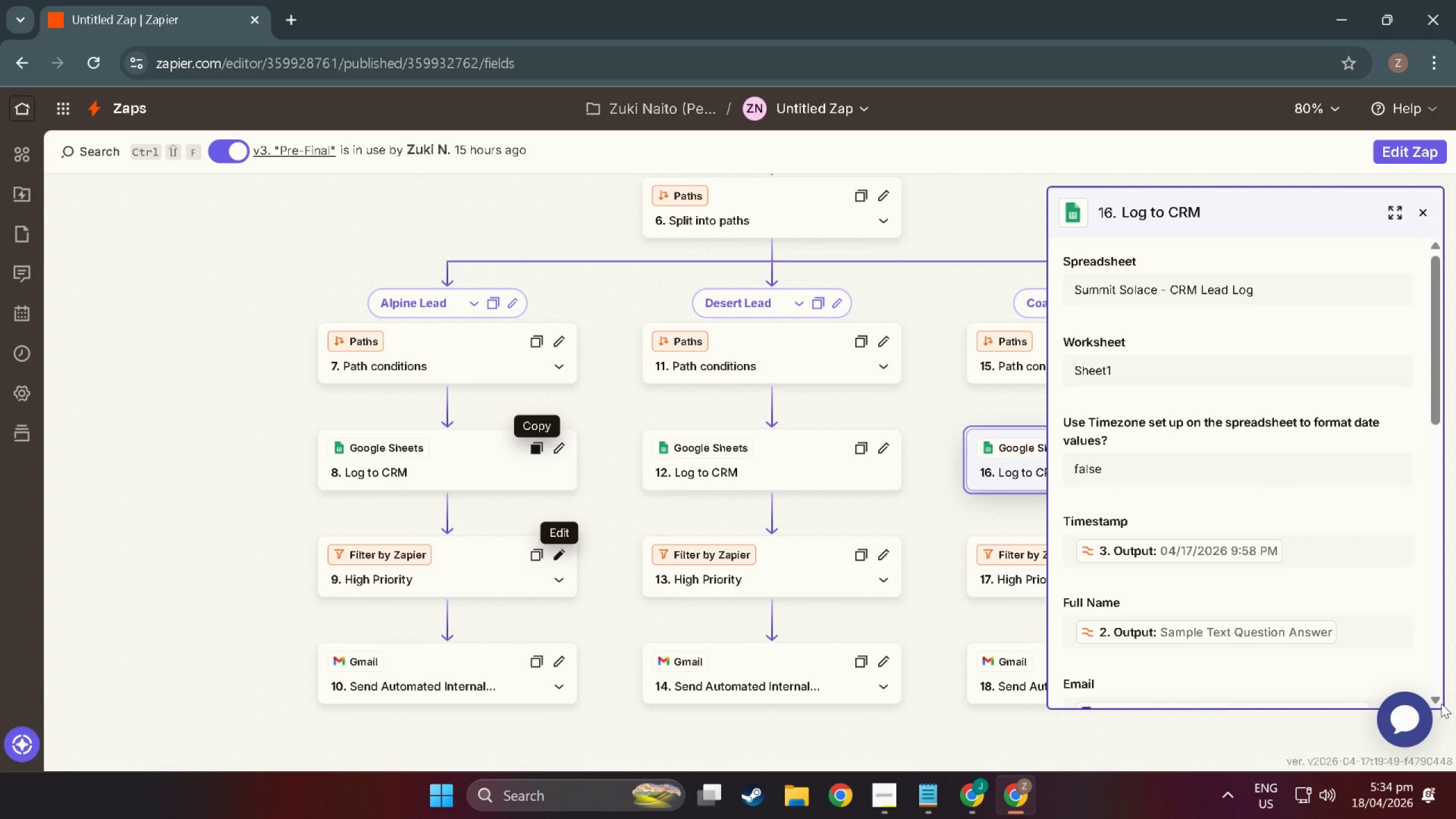 
key(Alt+Tab)
 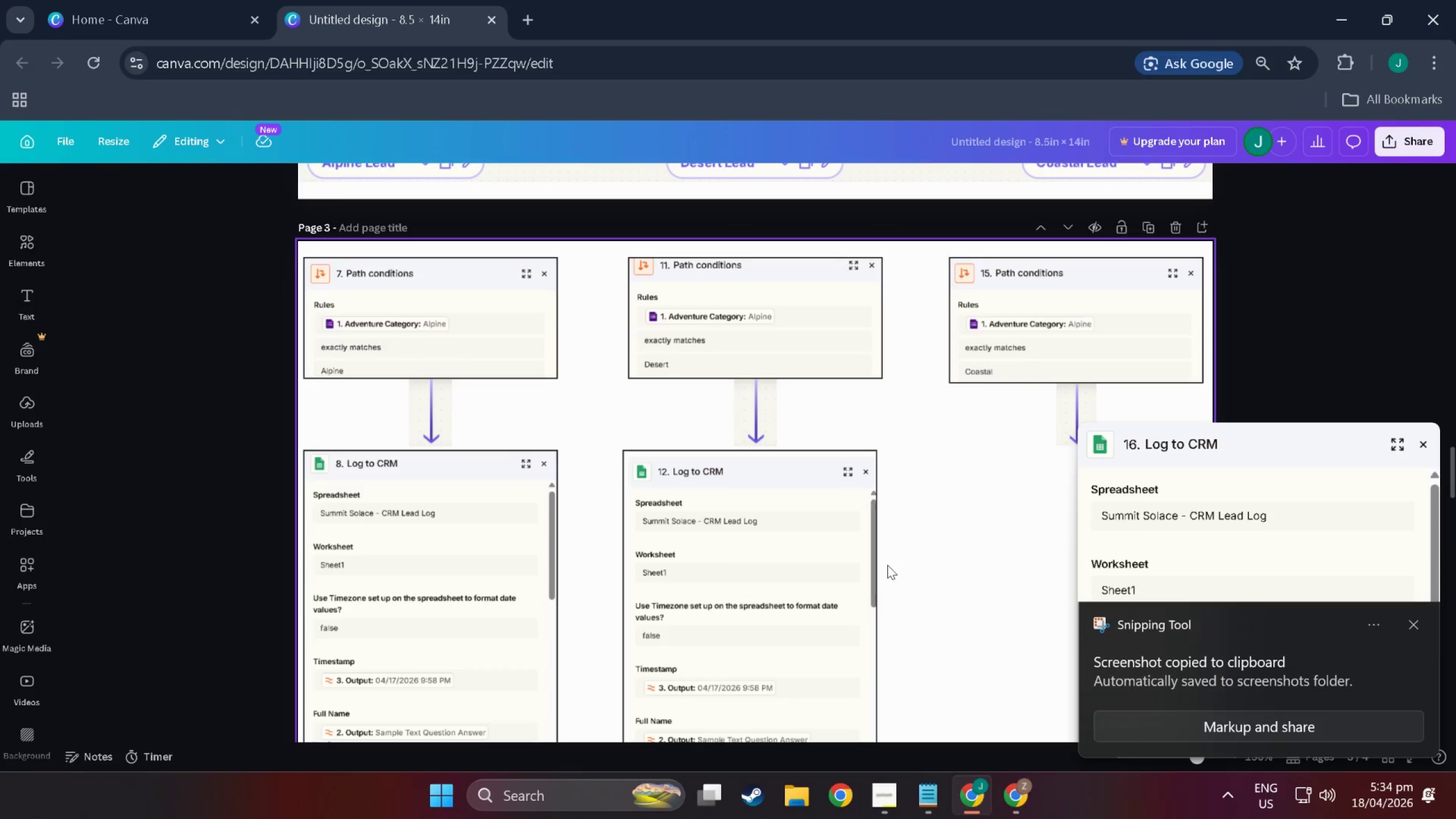 
left_click([965, 559])
 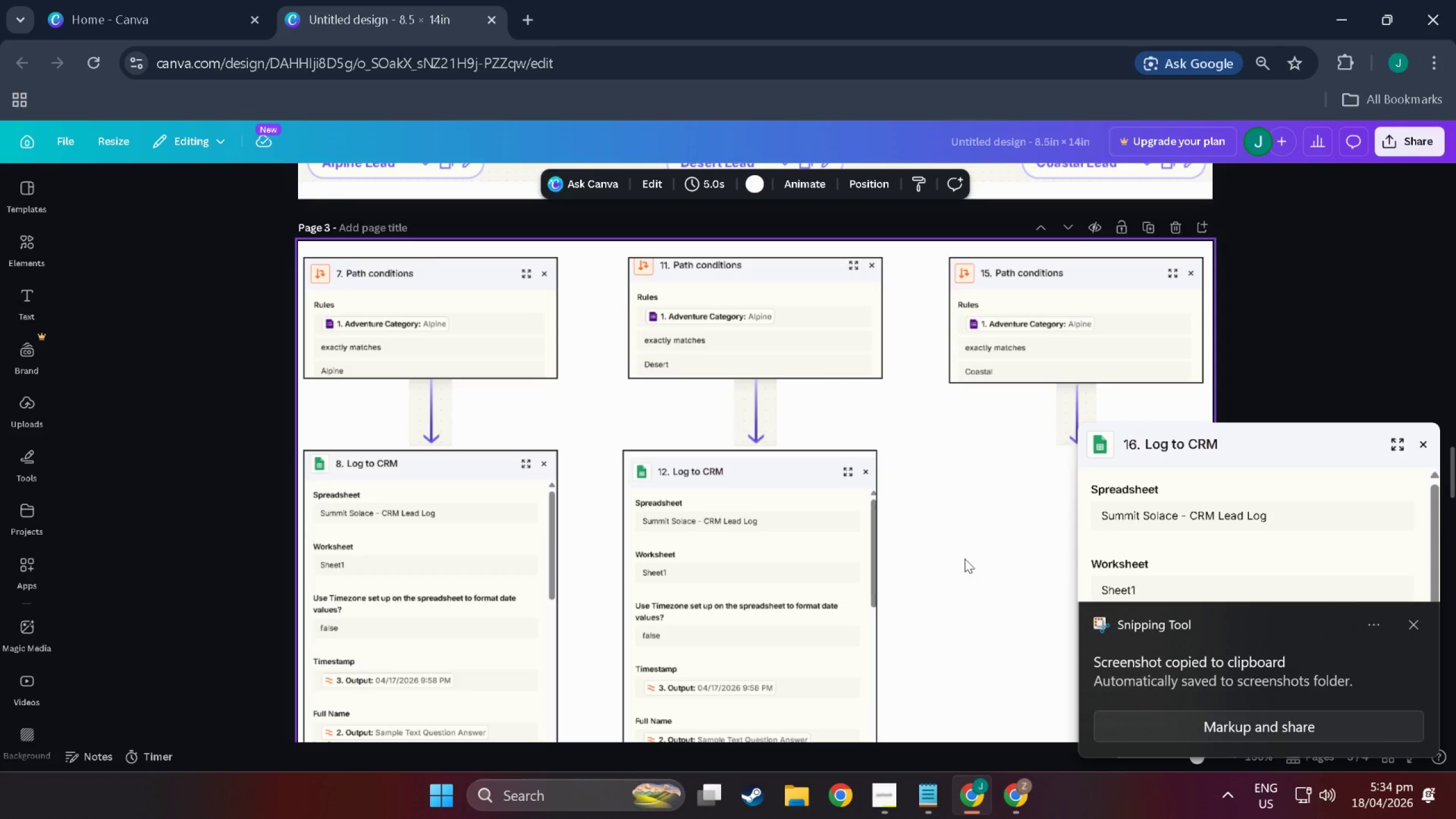 
key(Control+V)
 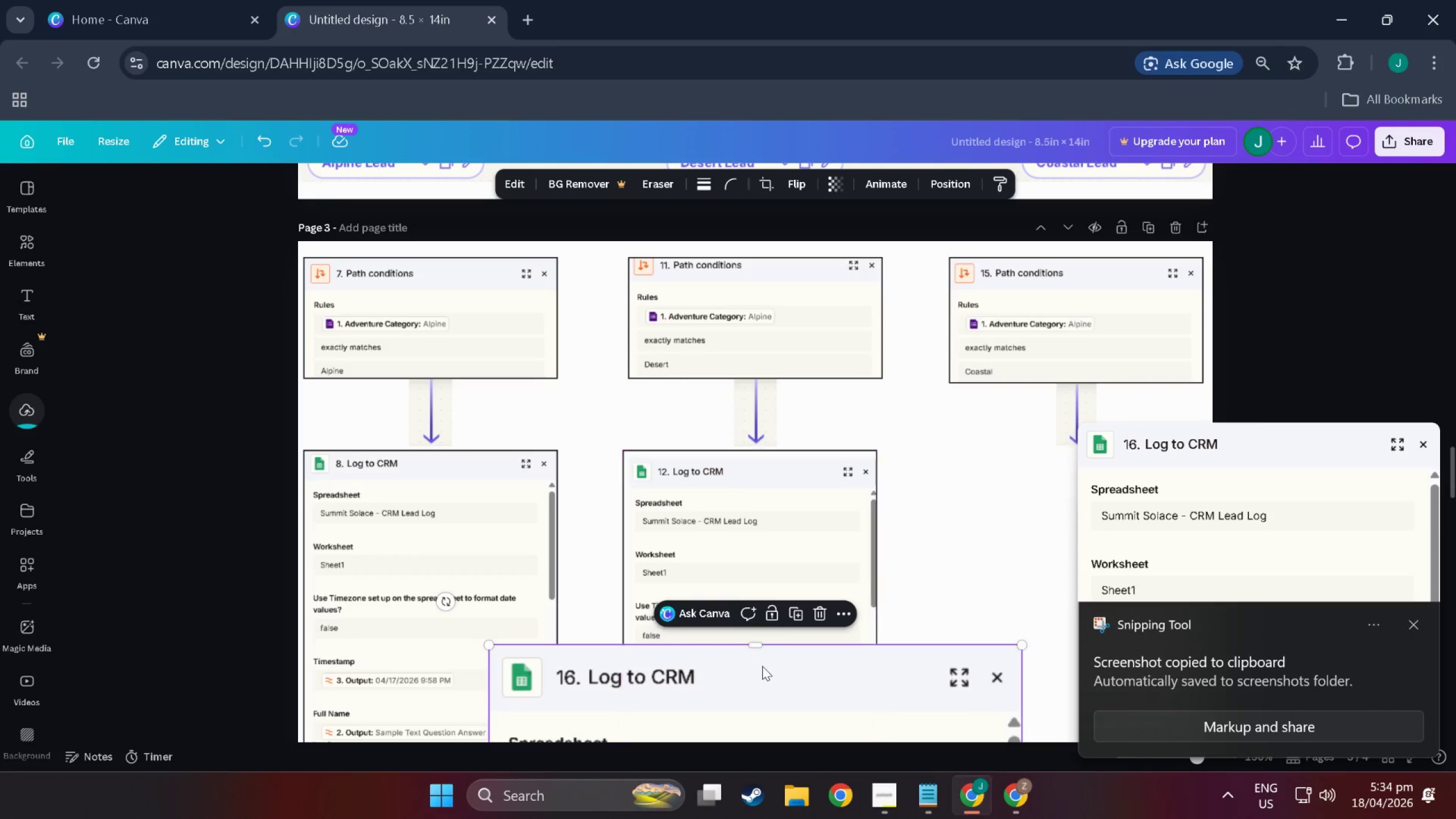 
left_click_drag(start_coordinate=[790, 739], to_coordinate=[994, 522])
 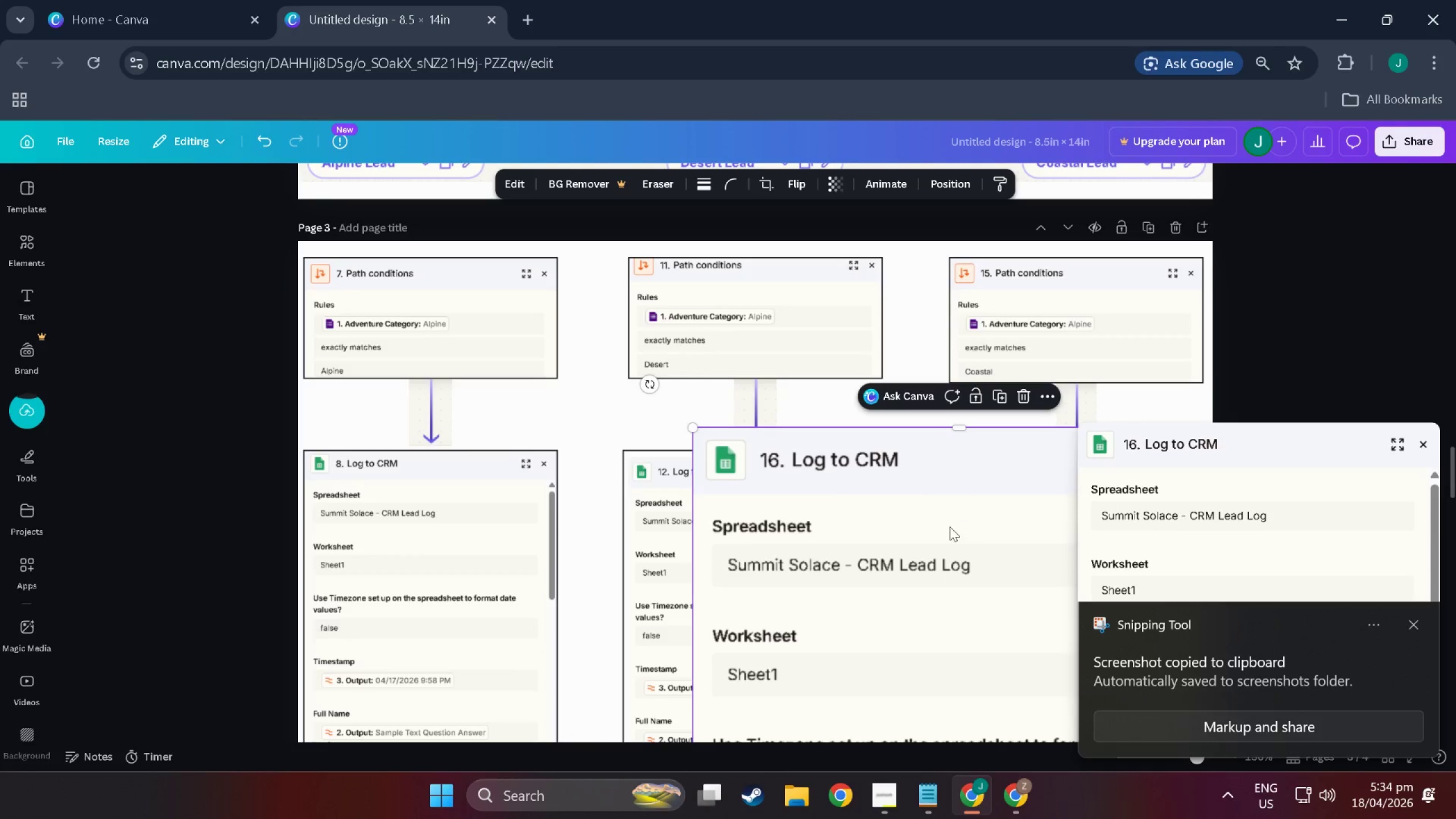 
key(Alt+AltLeft)
 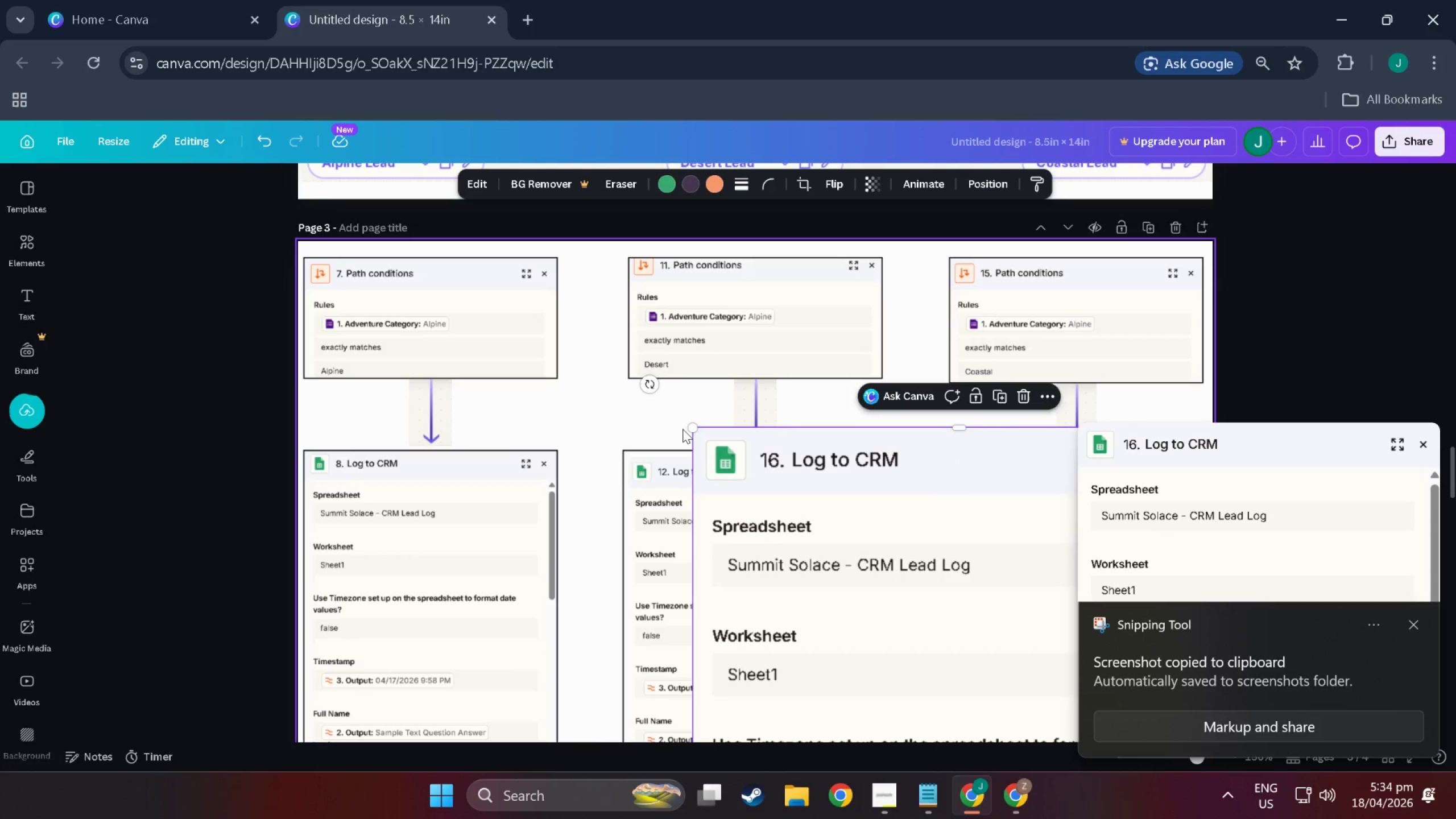 
left_click_drag(start_coordinate=[692, 429], to_coordinate=[1061, 606])
 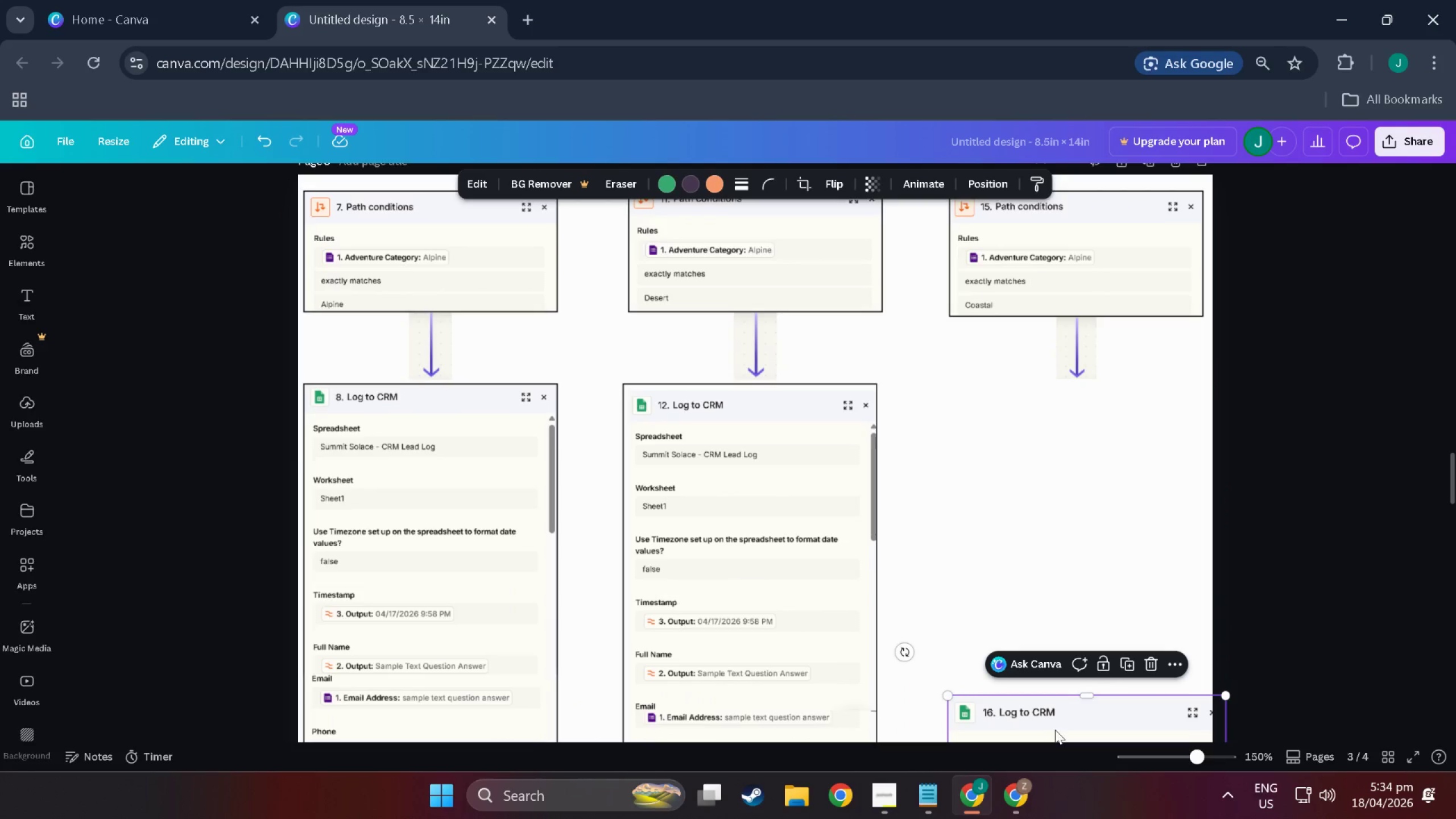 
scroll: coordinate [1002, 548], scroll_direction: down, amount: 2.0
 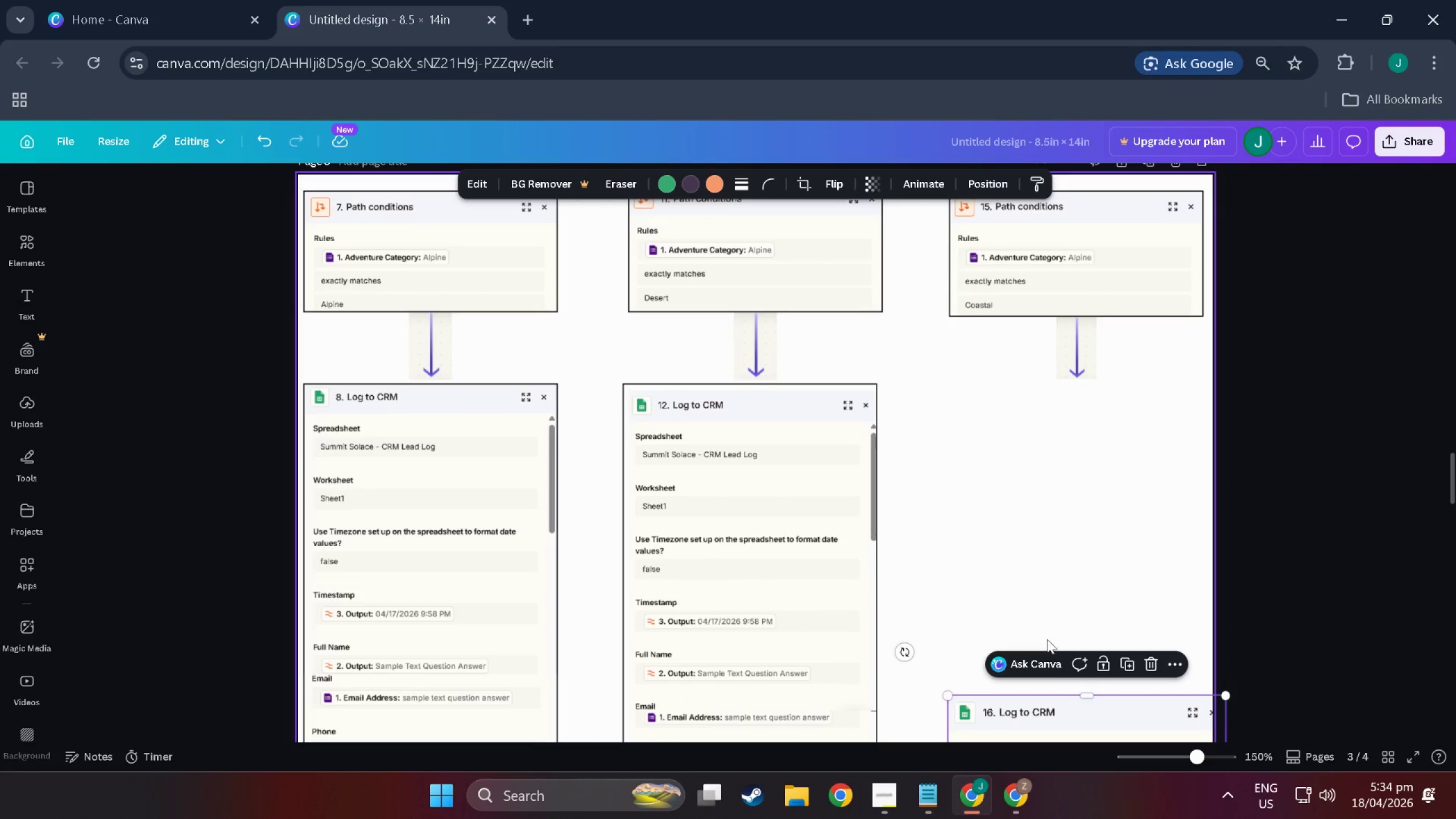 
left_click_drag(start_coordinate=[1055, 730], to_coordinate=[1051, 410])
 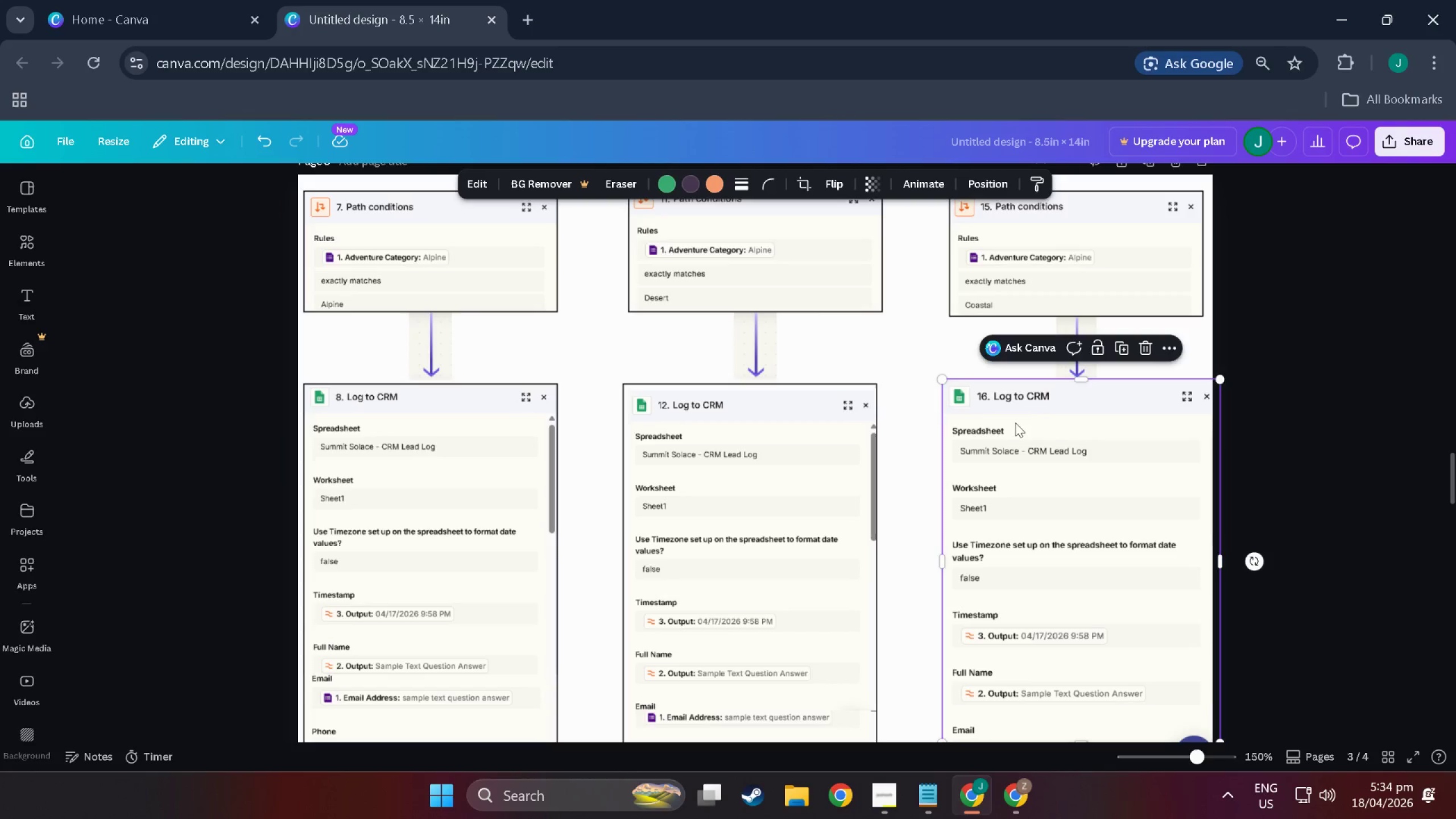 
left_click_drag(start_coordinate=[1015, 423], to_coordinate=[1024, 421])
 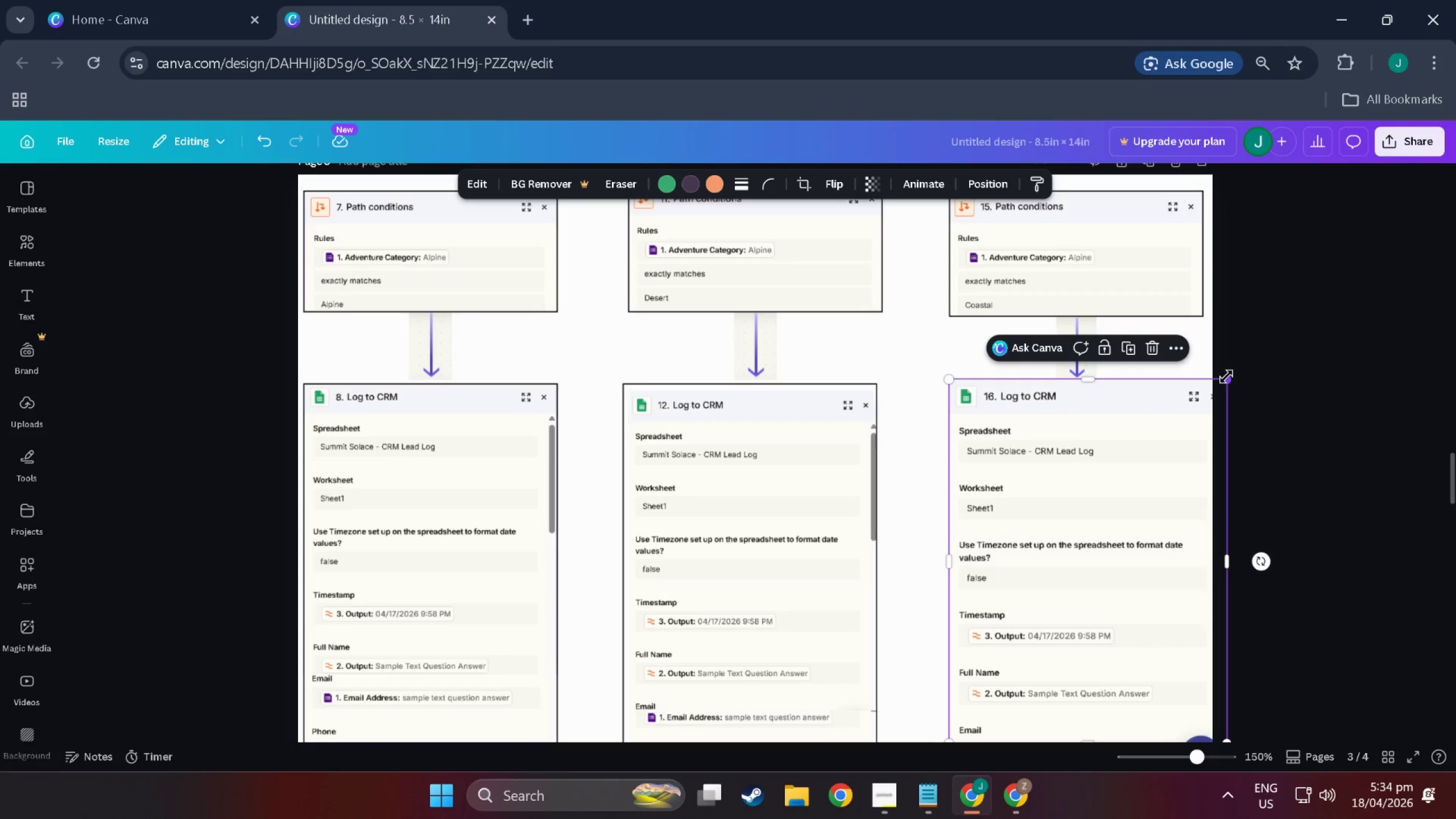 
left_click_drag(start_coordinate=[1226, 377], to_coordinate=[1180, 394])
 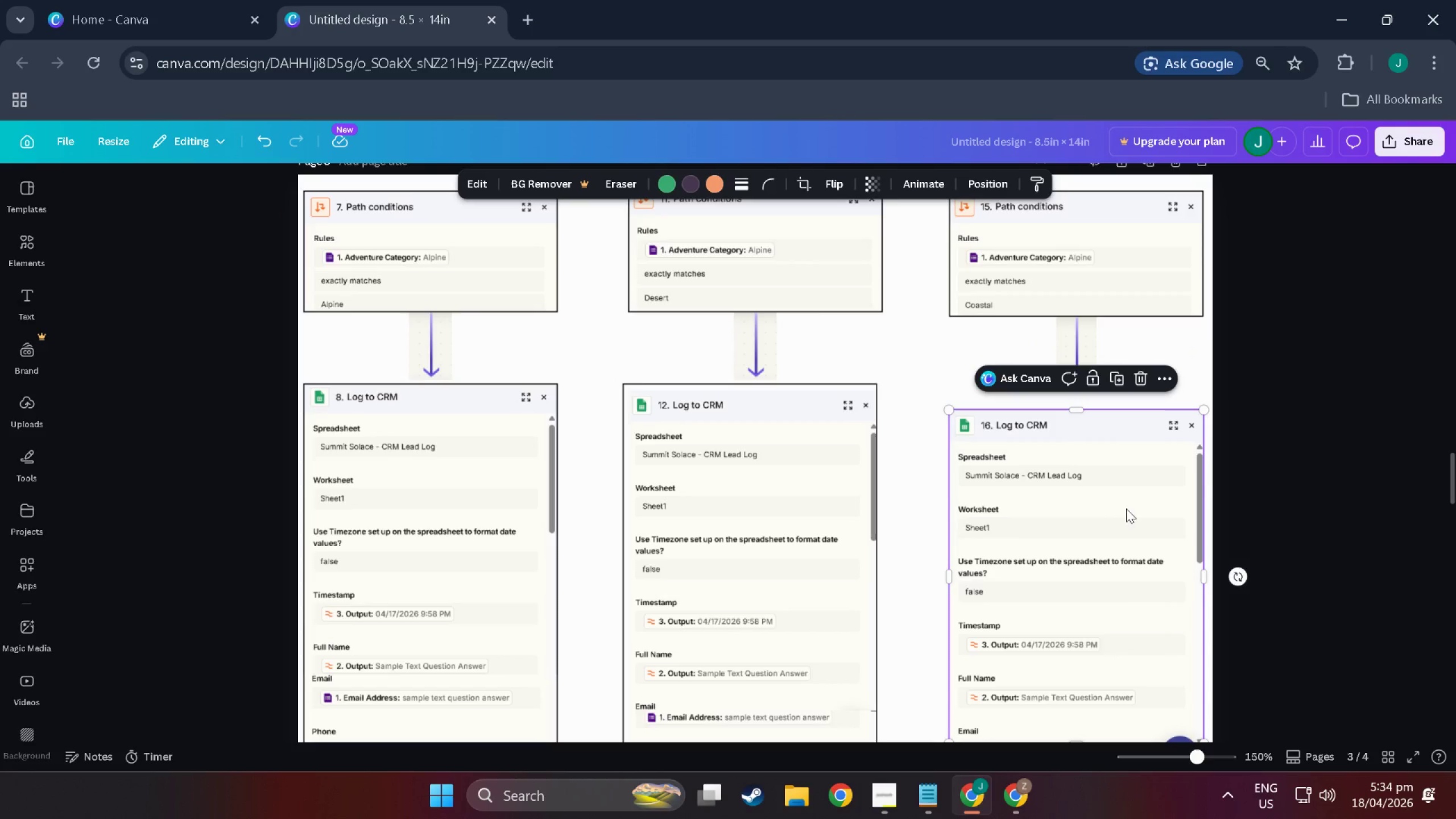 
left_click_drag(start_coordinate=[1126, 508], to_coordinate=[1123, 483])
 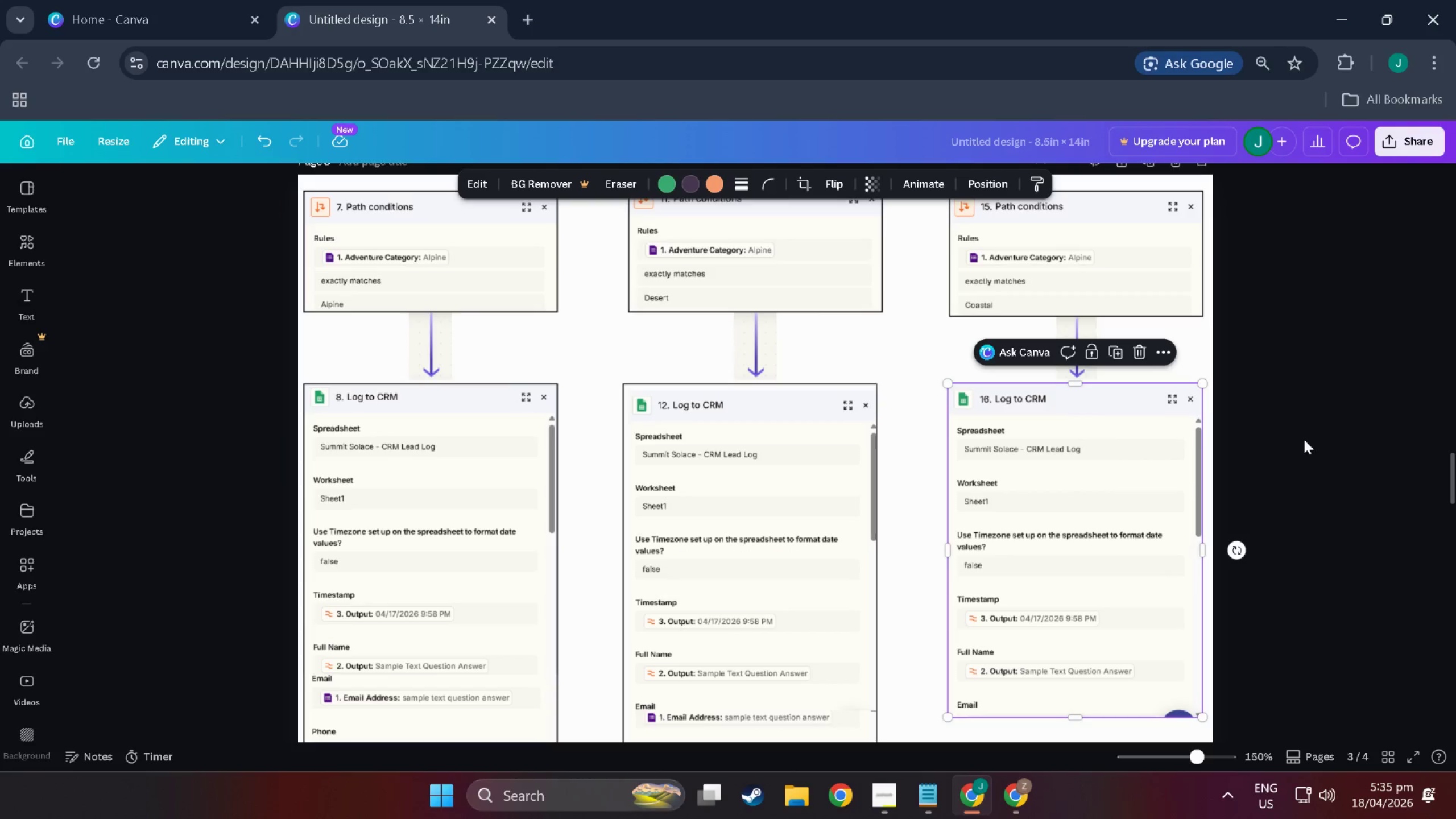 
left_click([1304, 439])
 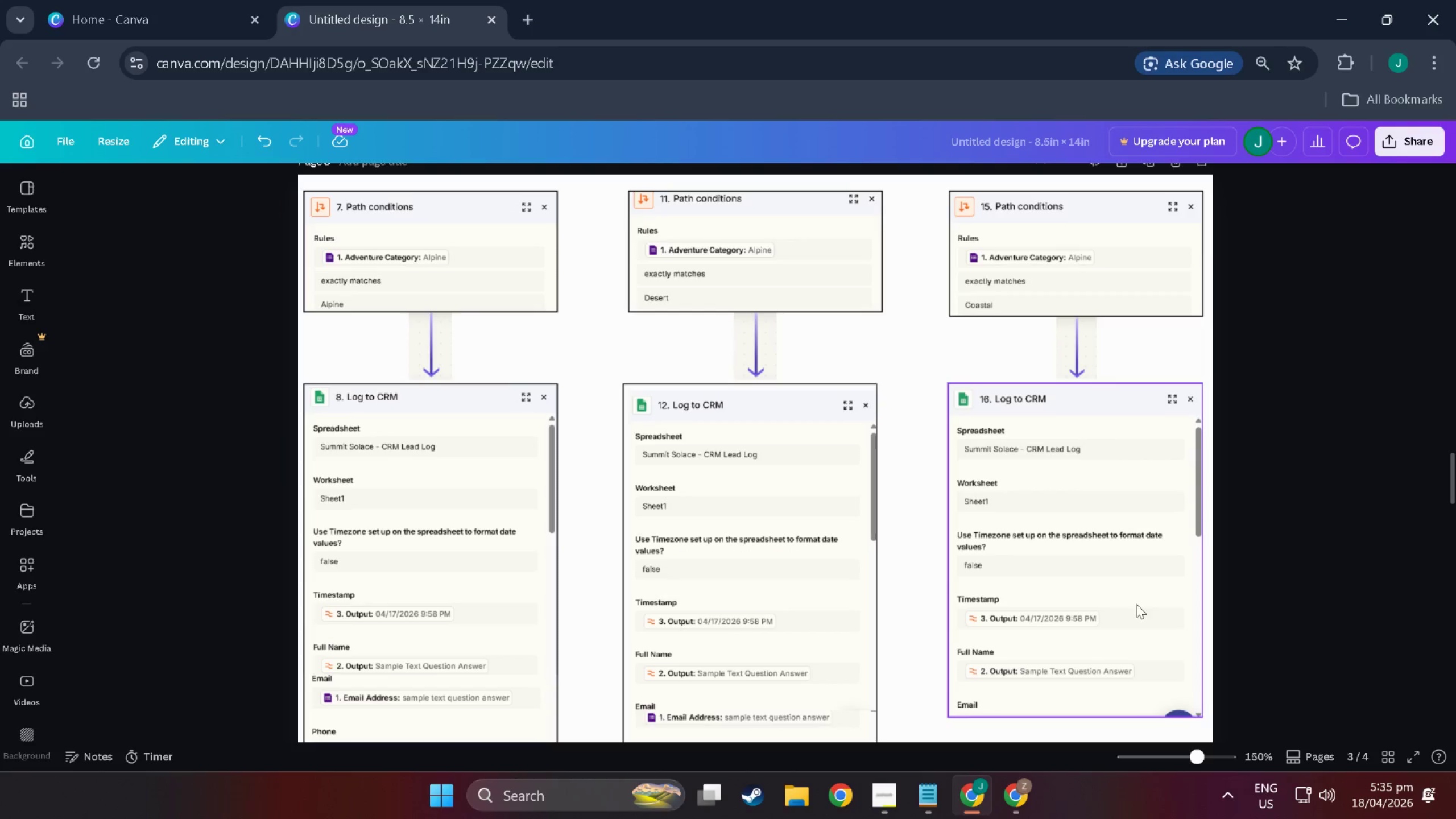 
left_click([1128, 611])
 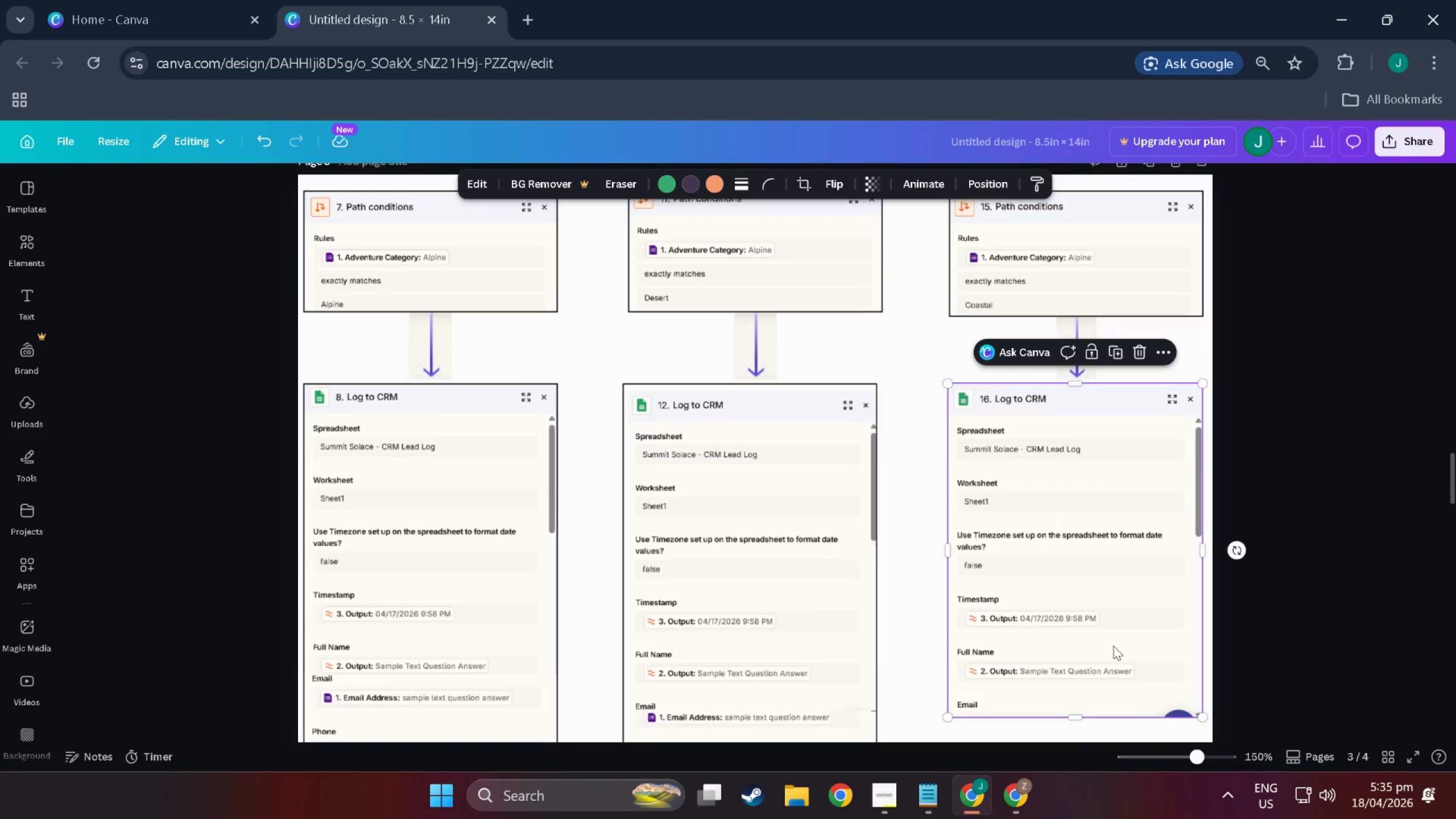 
scroll: coordinate [1109, 656], scroll_direction: down, amount: 1.0
 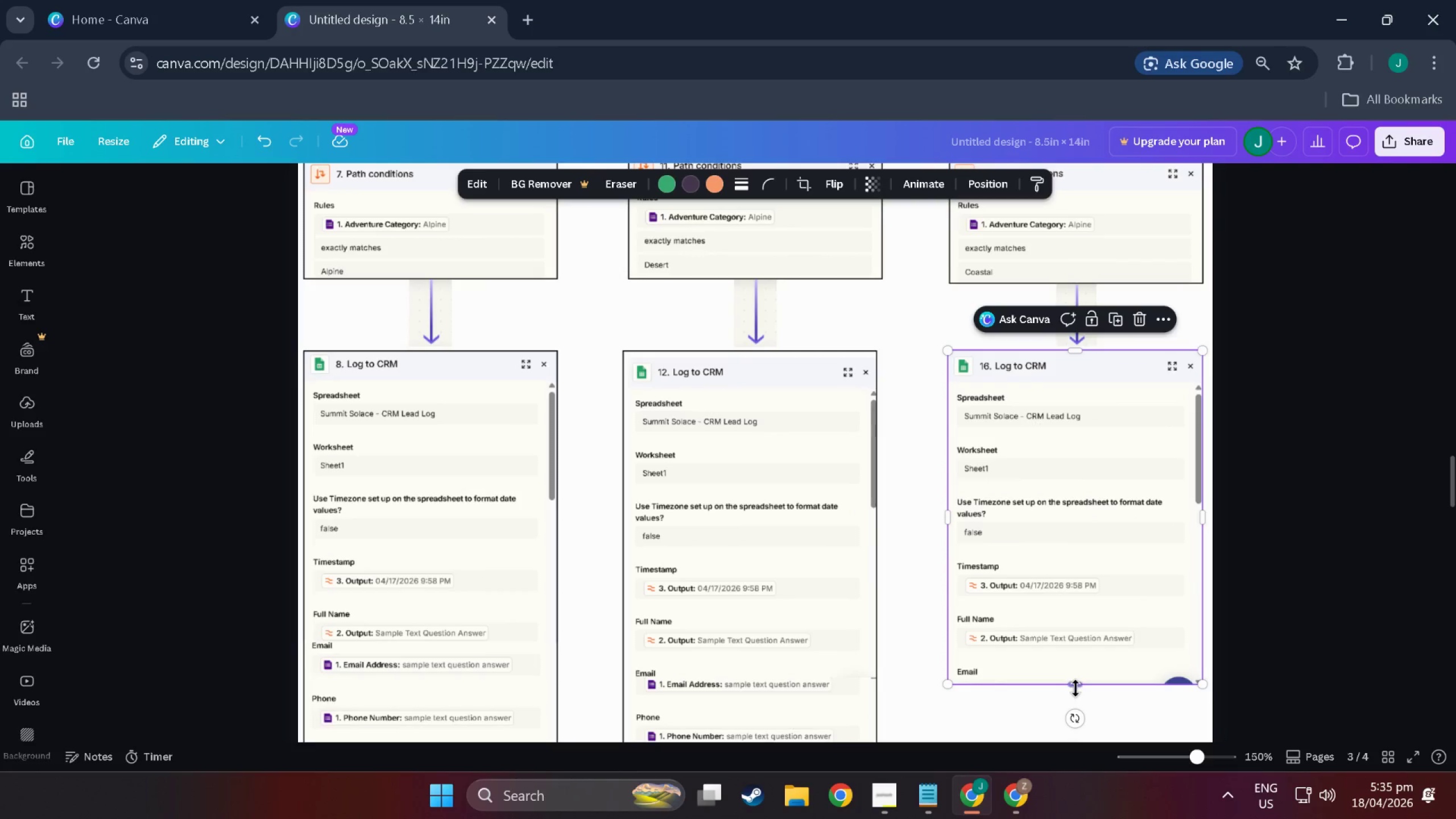 
left_click_drag(start_coordinate=[1076, 688], to_coordinate=[1081, 678])
 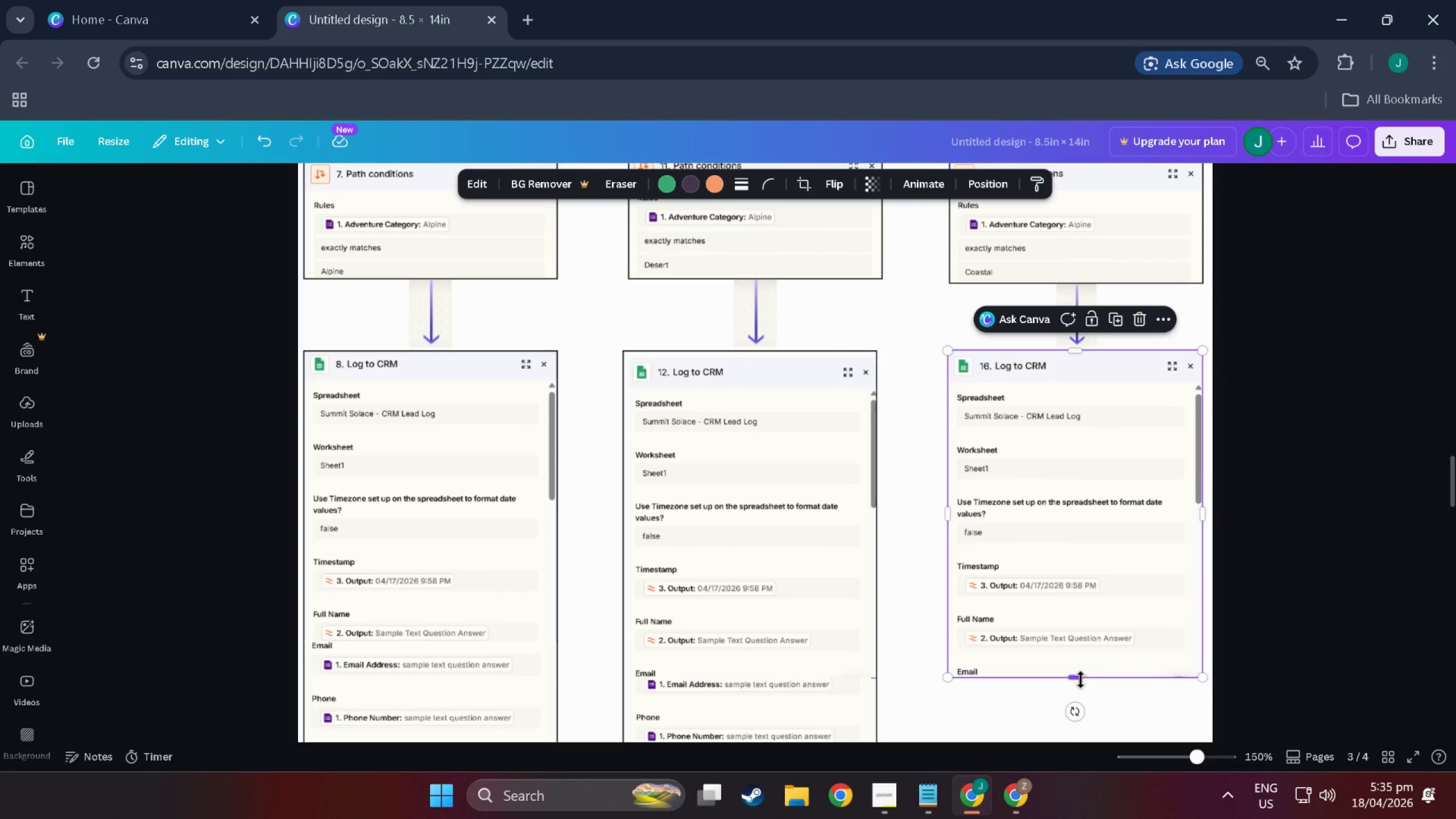 
hold_key(key=ControlLeft, duration=1.5)
 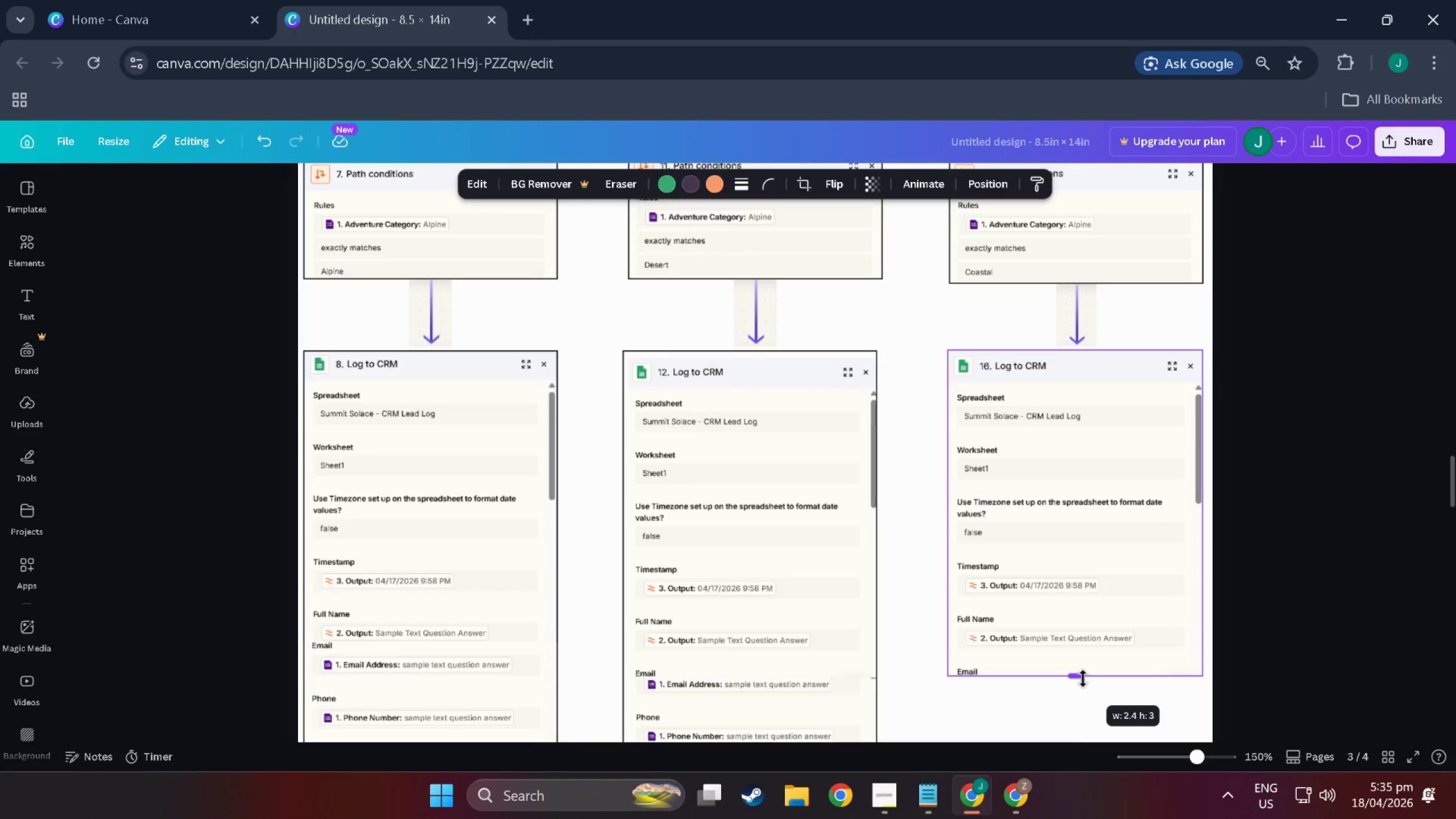 
hold_key(key=ControlLeft, duration=1.21)
 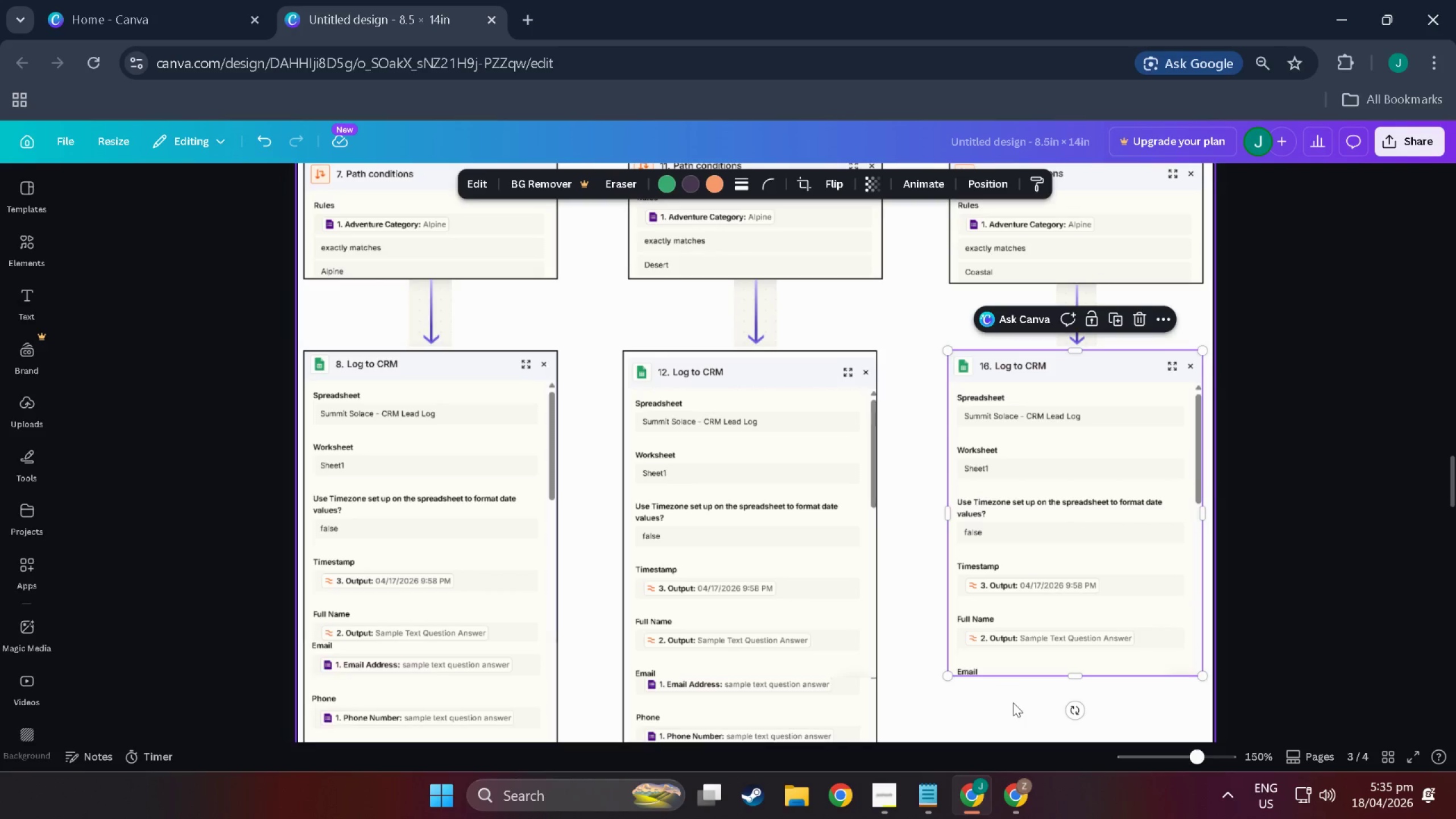 
left_click([1010, 702])
 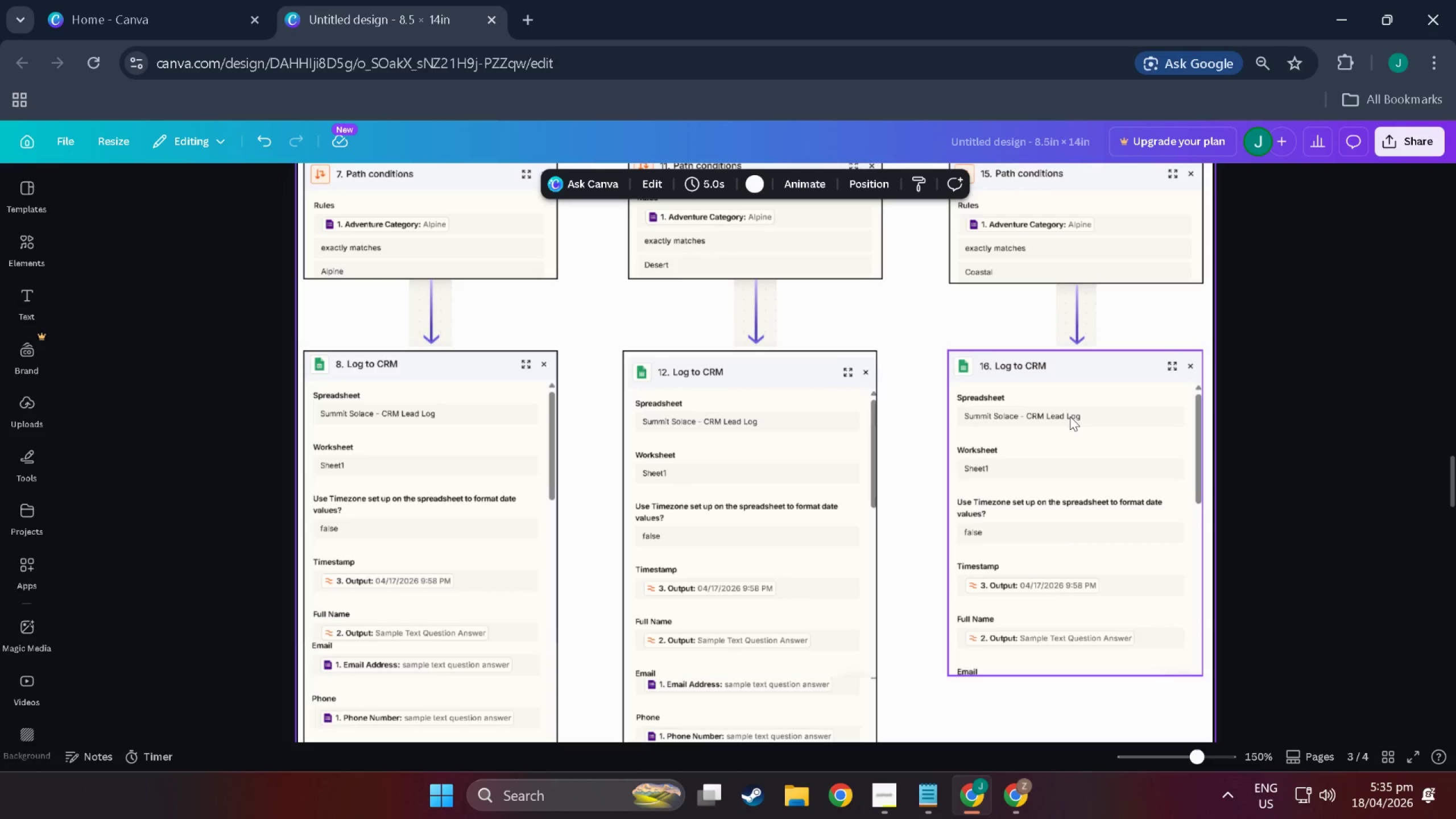 
left_click([1070, 412])
 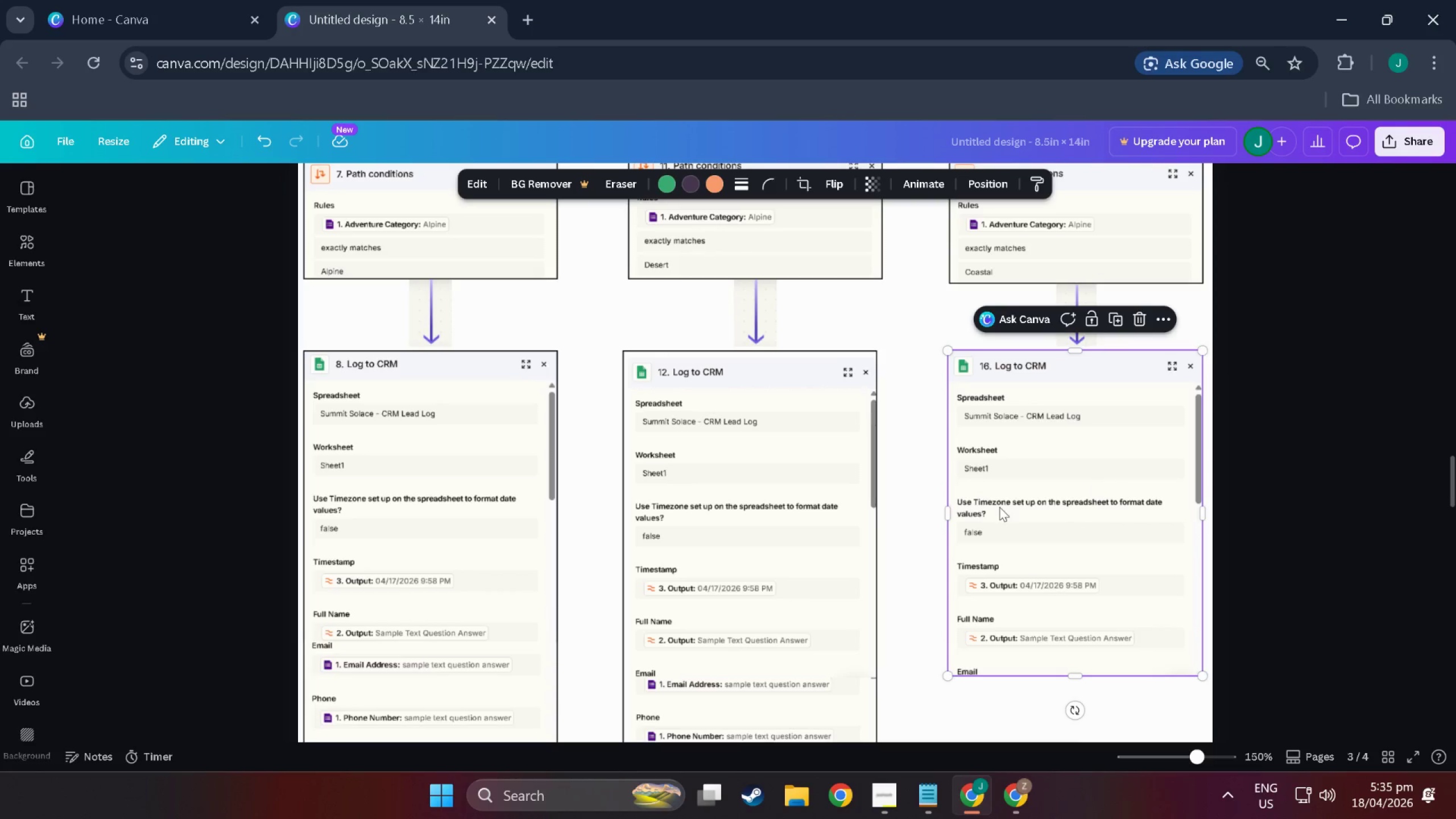 
key(Alt+AltLeft)
 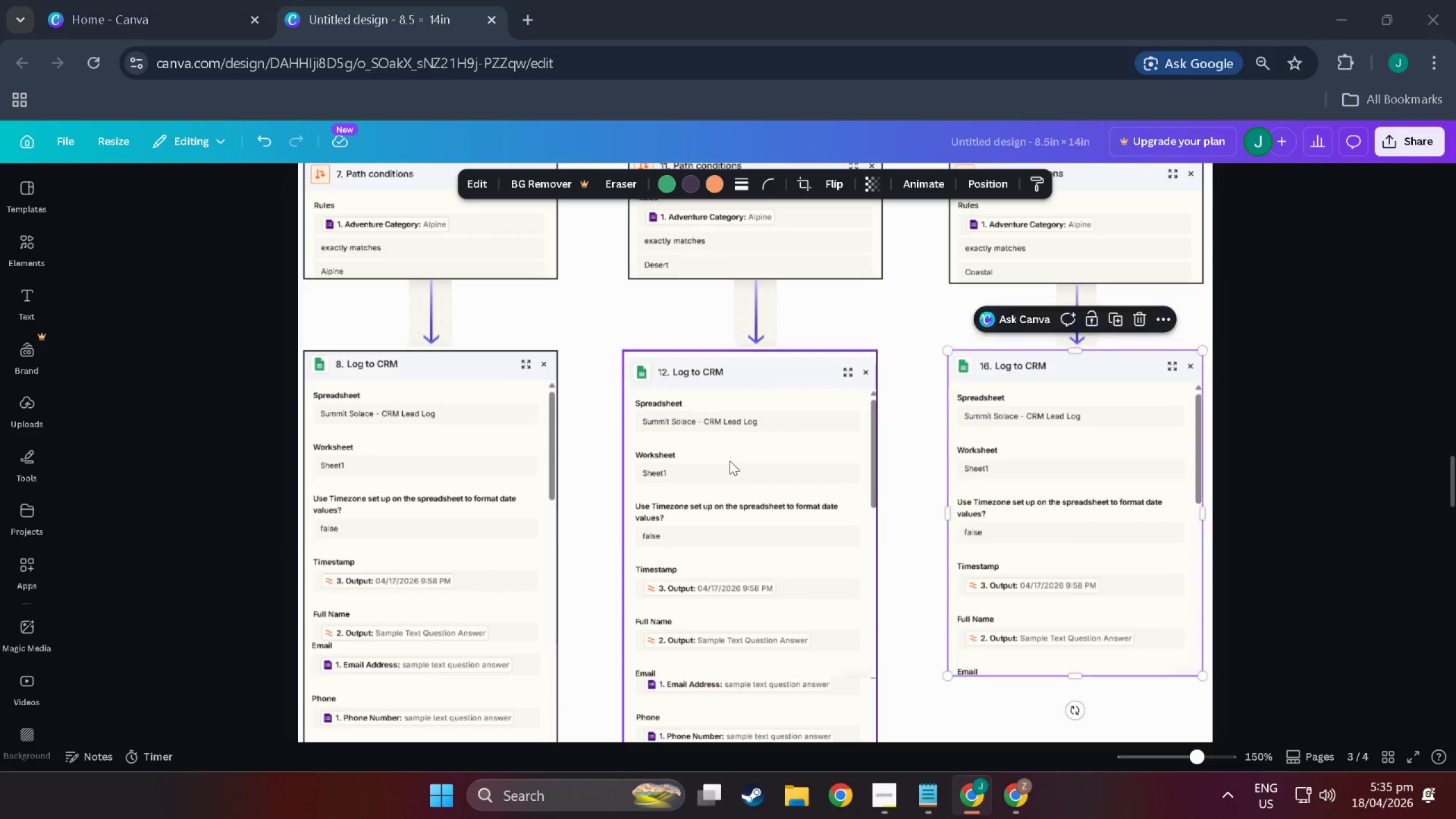 
key(Alt+Tab)
 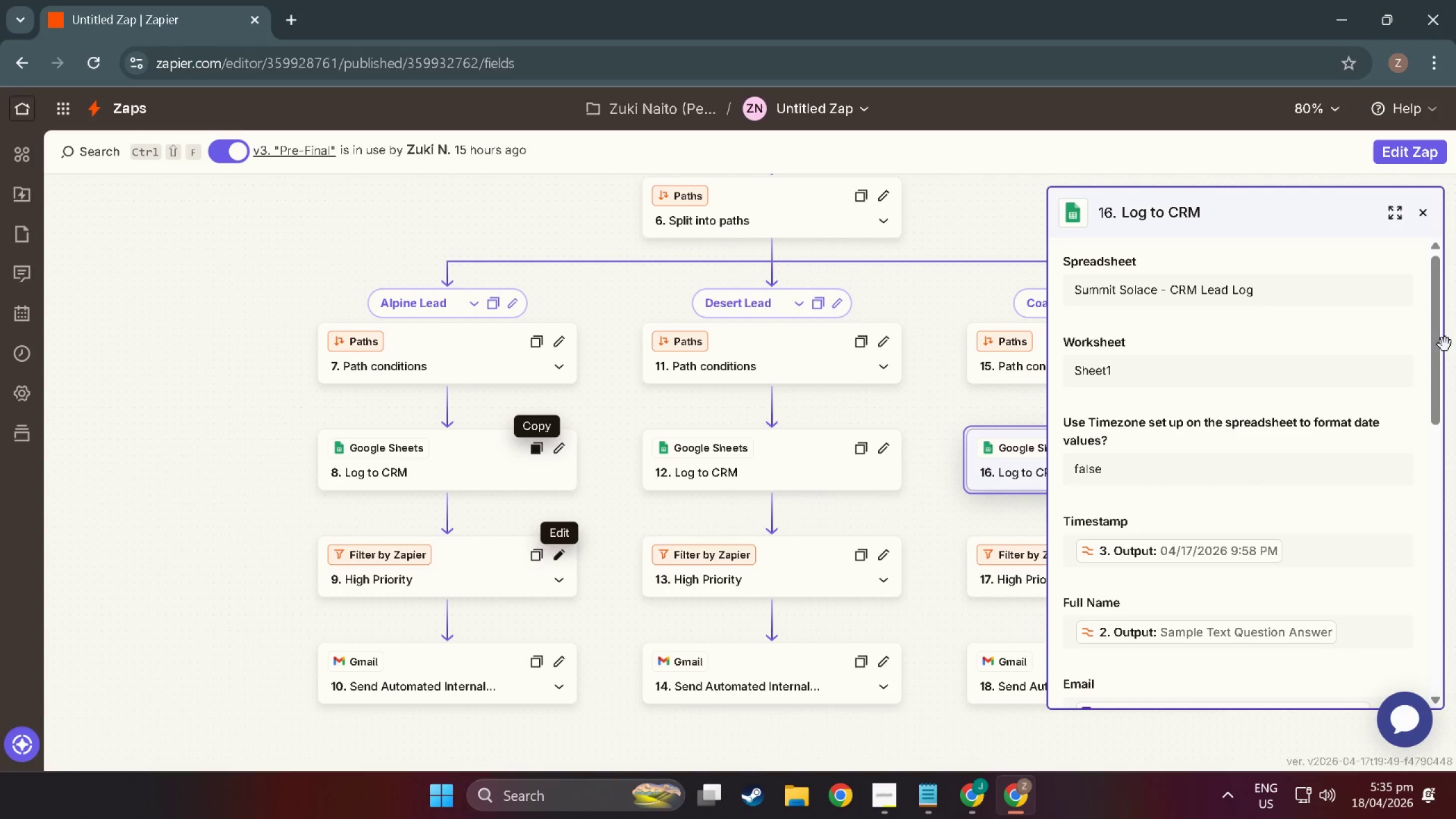 
left_click_drag(start_coordinate=[1435, 341], to_coordinate=[1431, 506])
 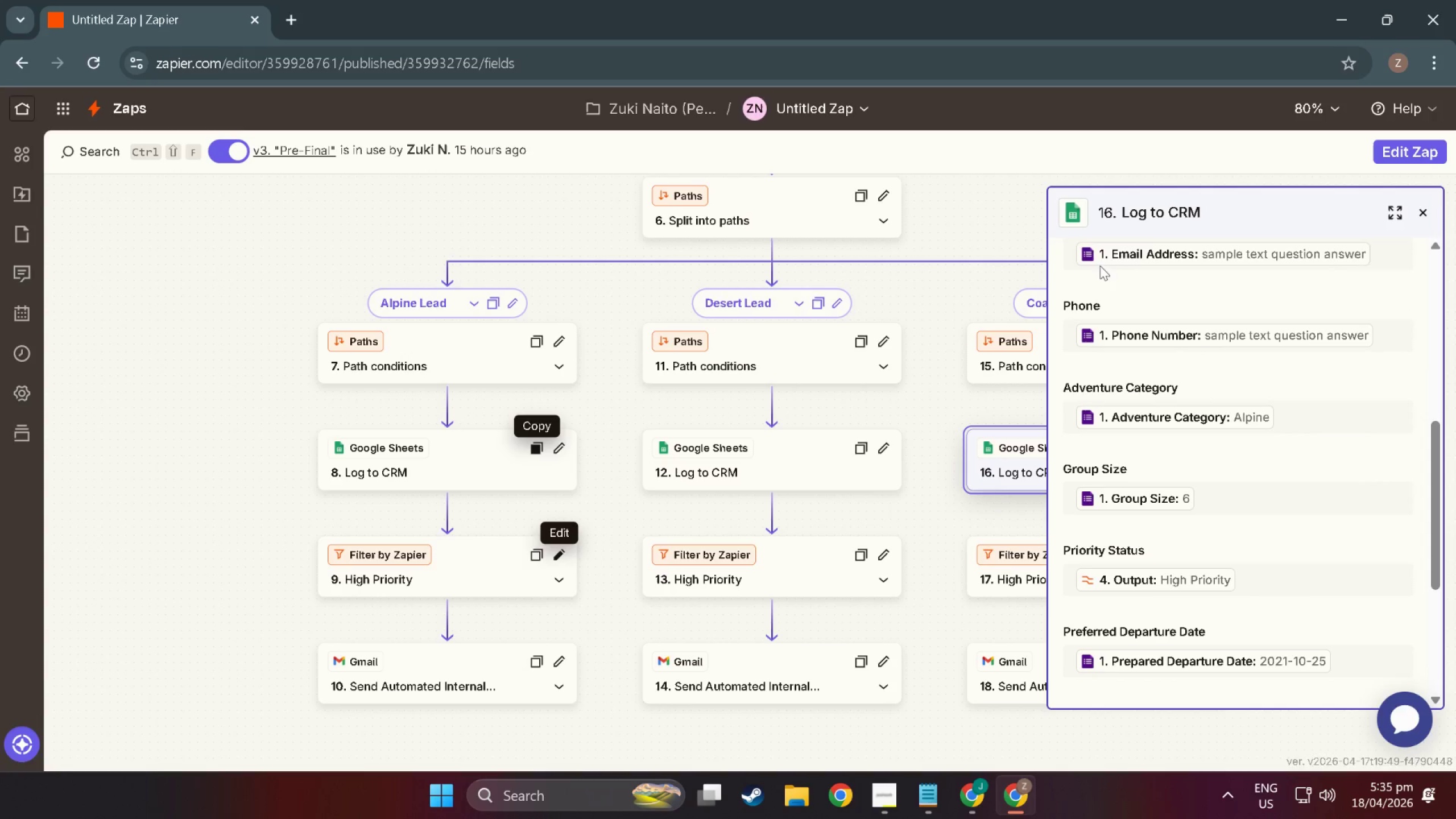 
key(Meta+MetaLeft)
 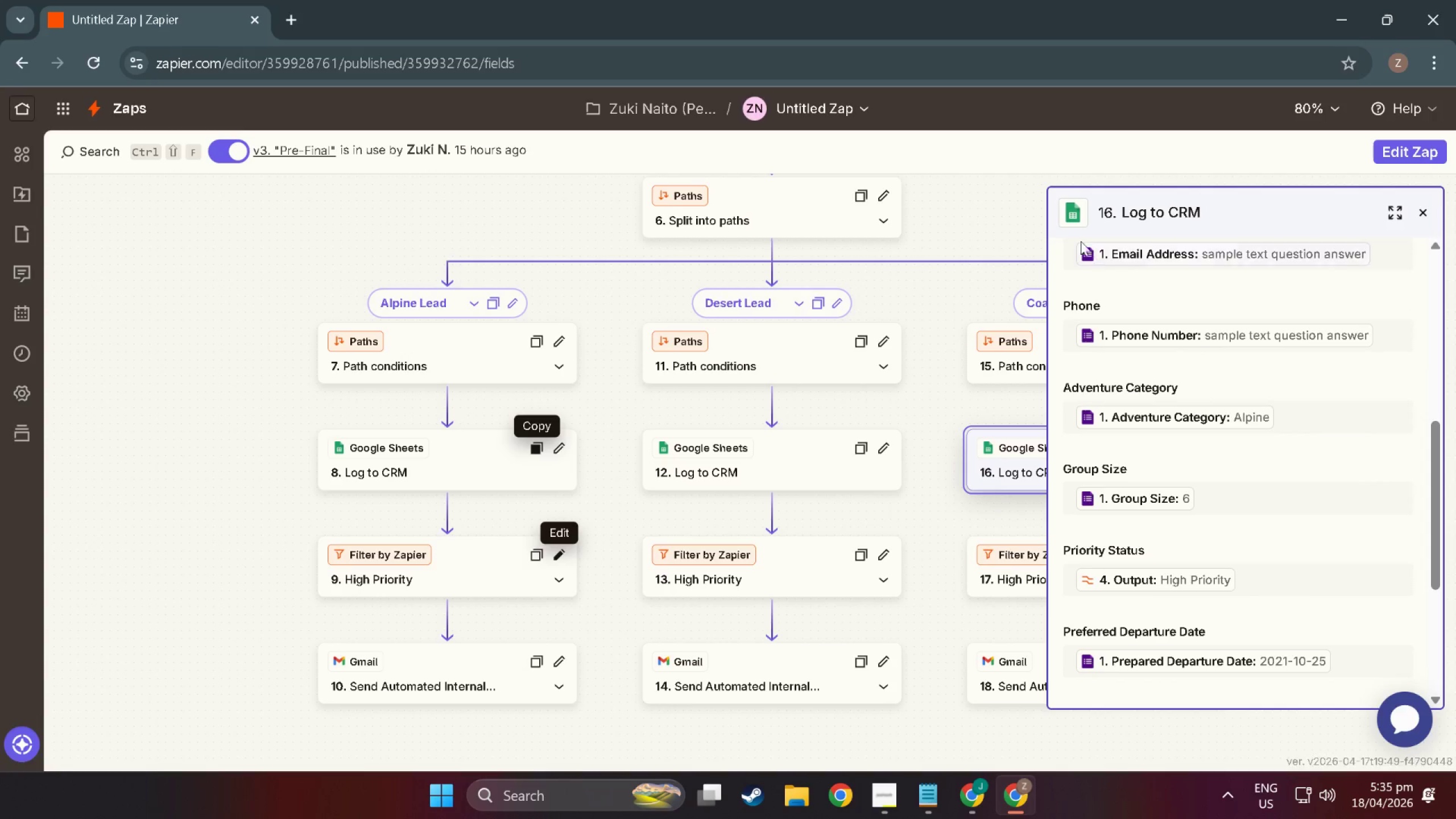 
key(Meta+Shift+ShiftLeft)
 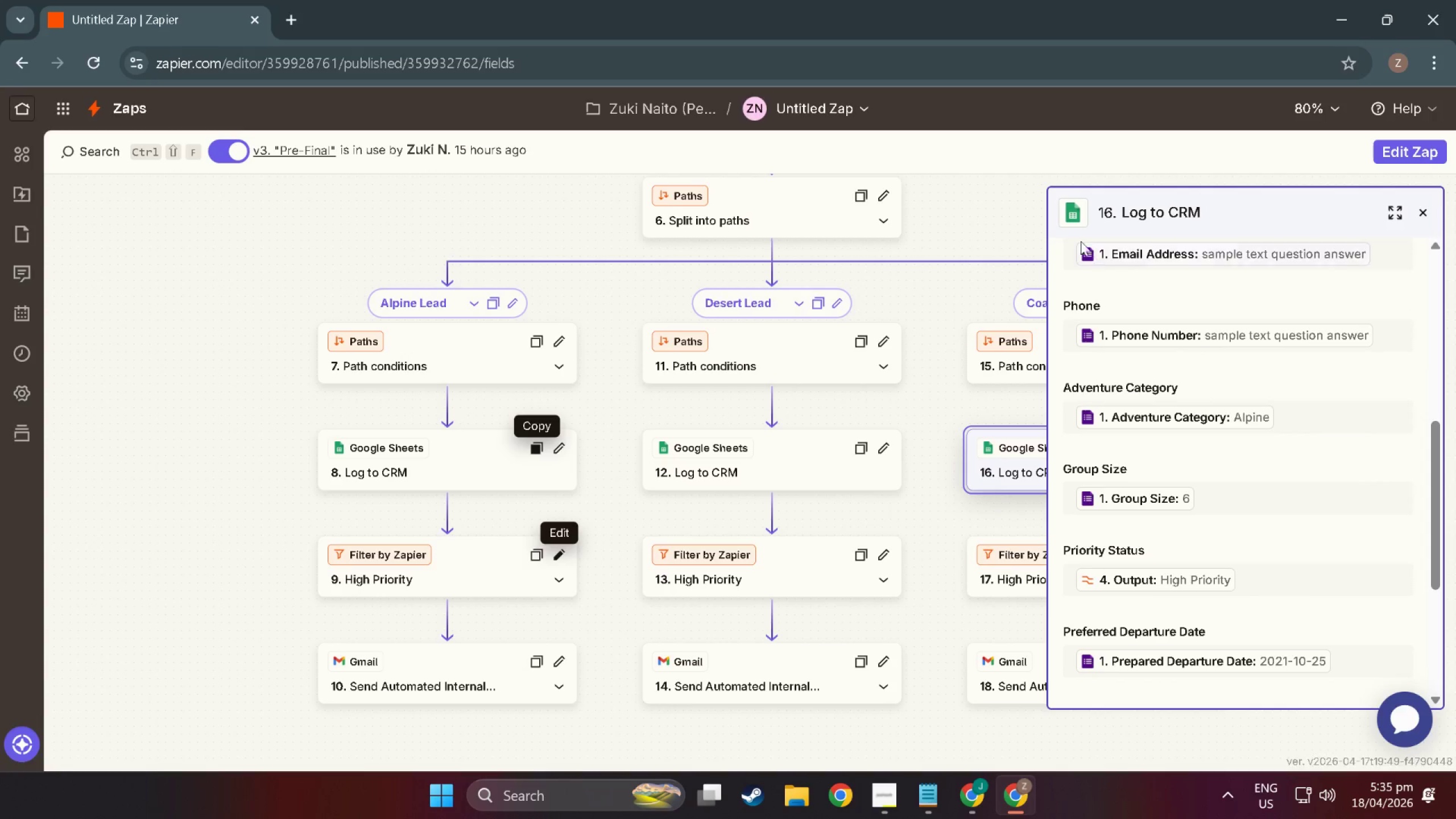 
key(Meta+Shift+S)
 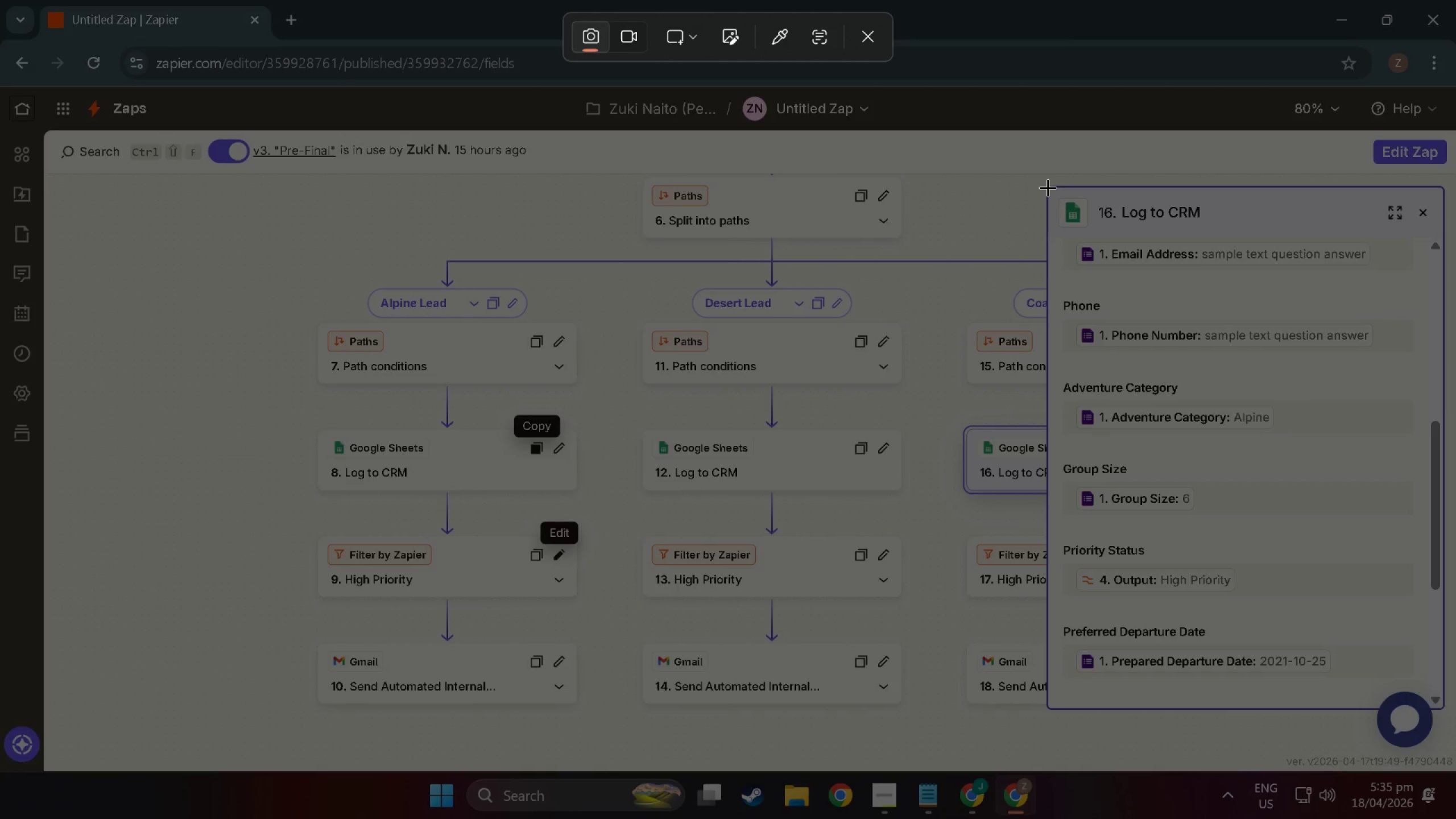 
left_click_drag(start_coordinate=[1048, 187], to_coordinate=[1440, 705])
 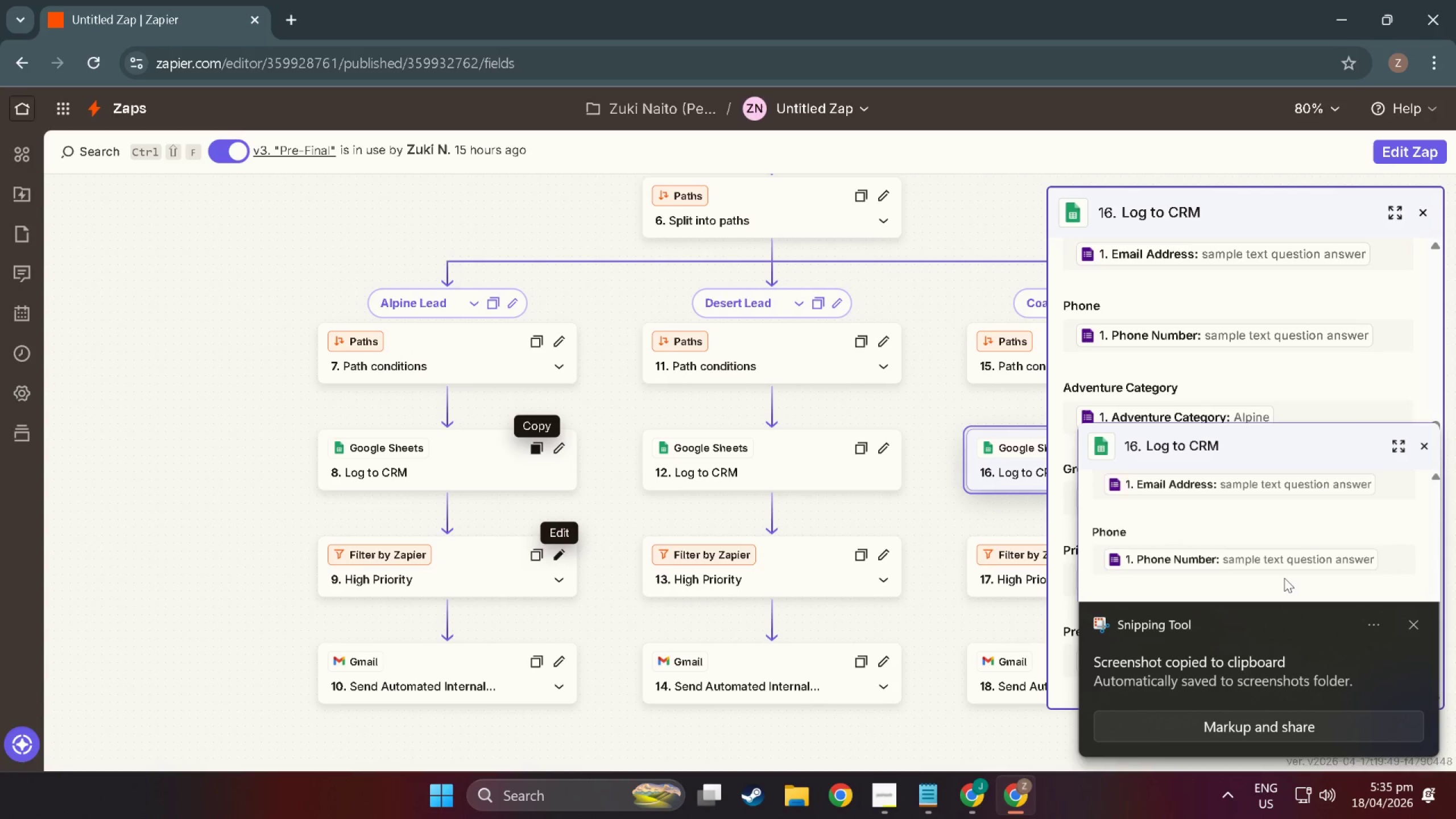 
key(Alt+Tab)
 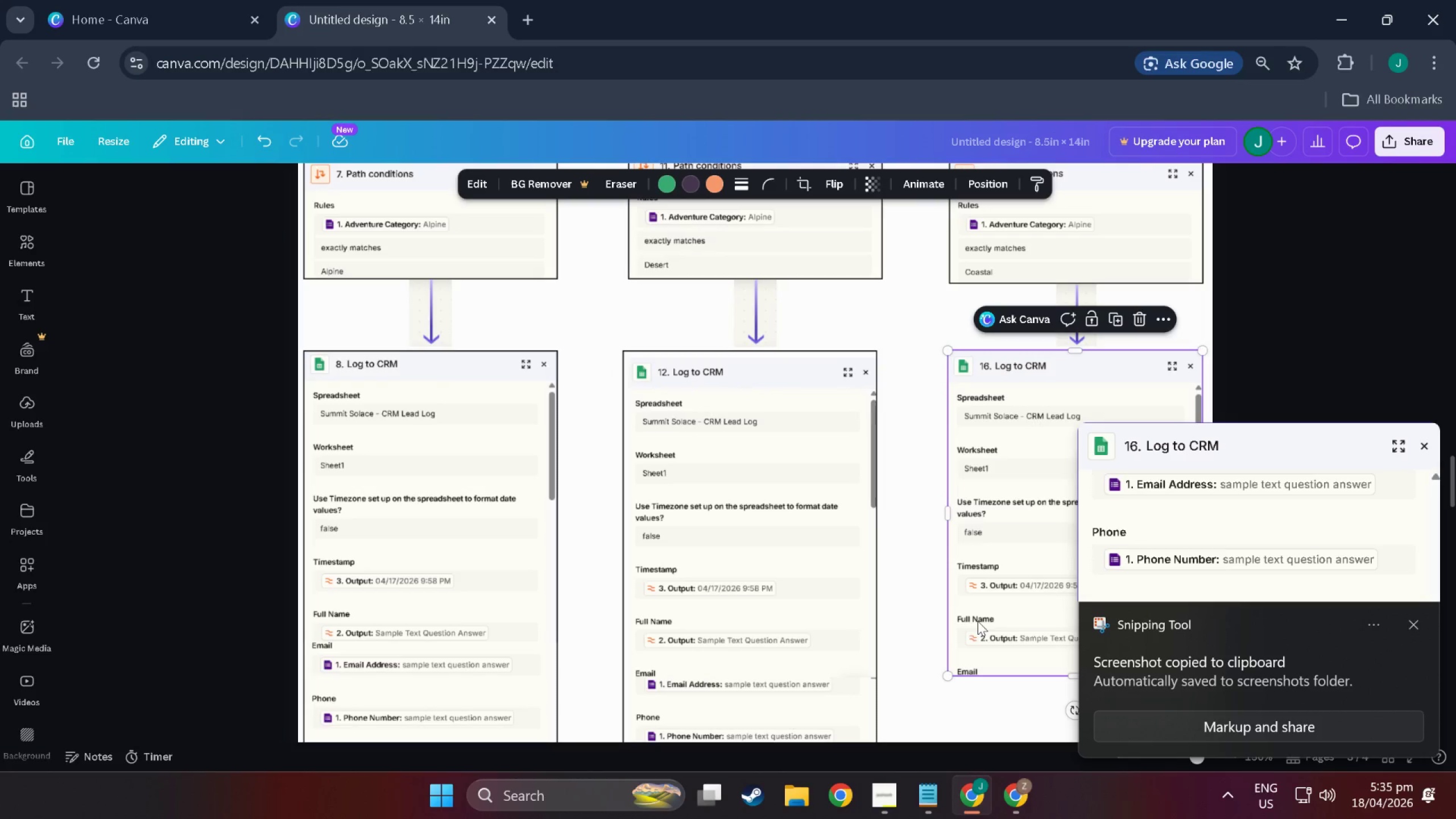 
left_click([897, 580])
 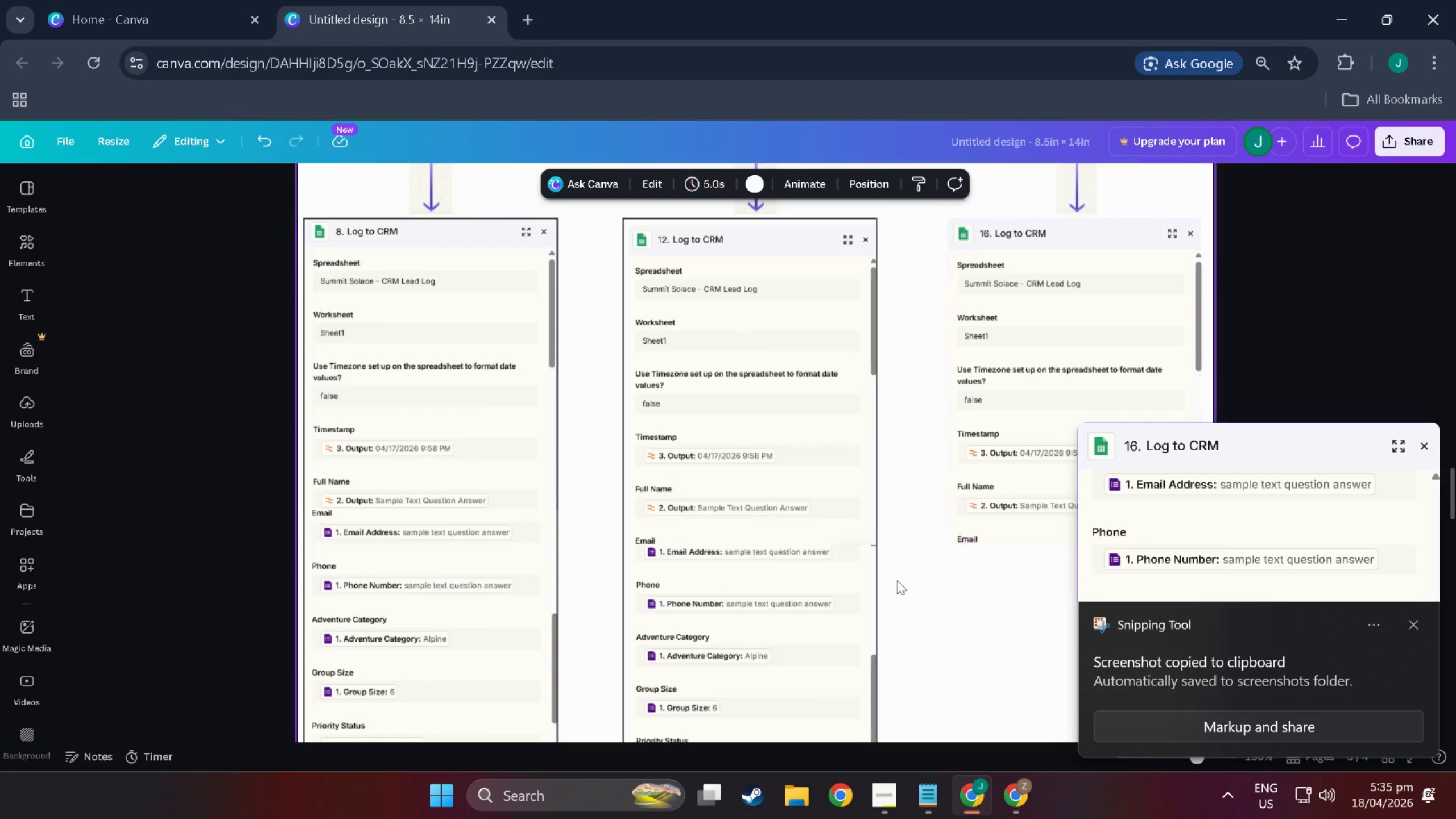 
scroll: coordinate [893, 631], scroll_direction: down, amount: 4.0
 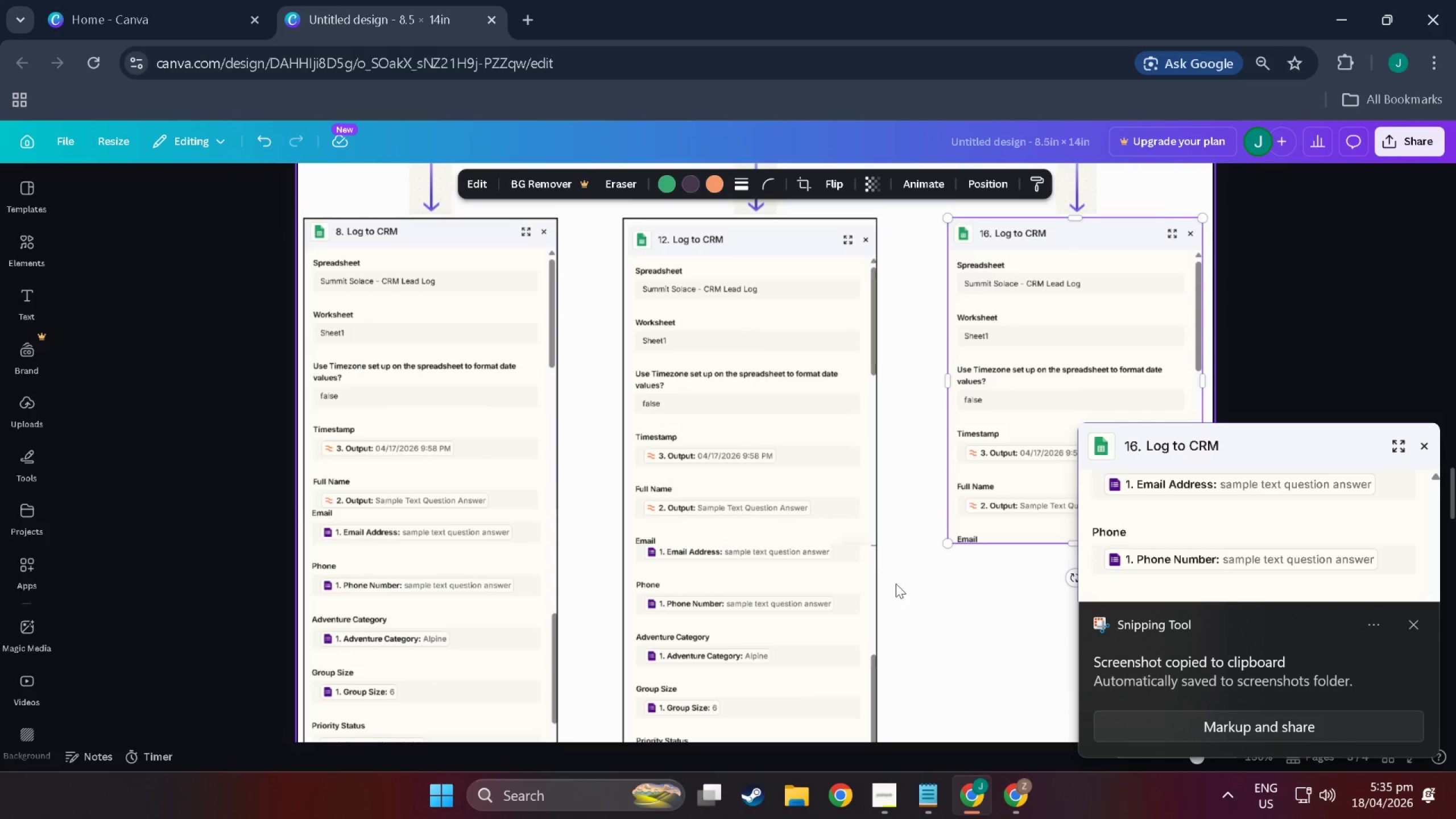 
key(Control+V)
 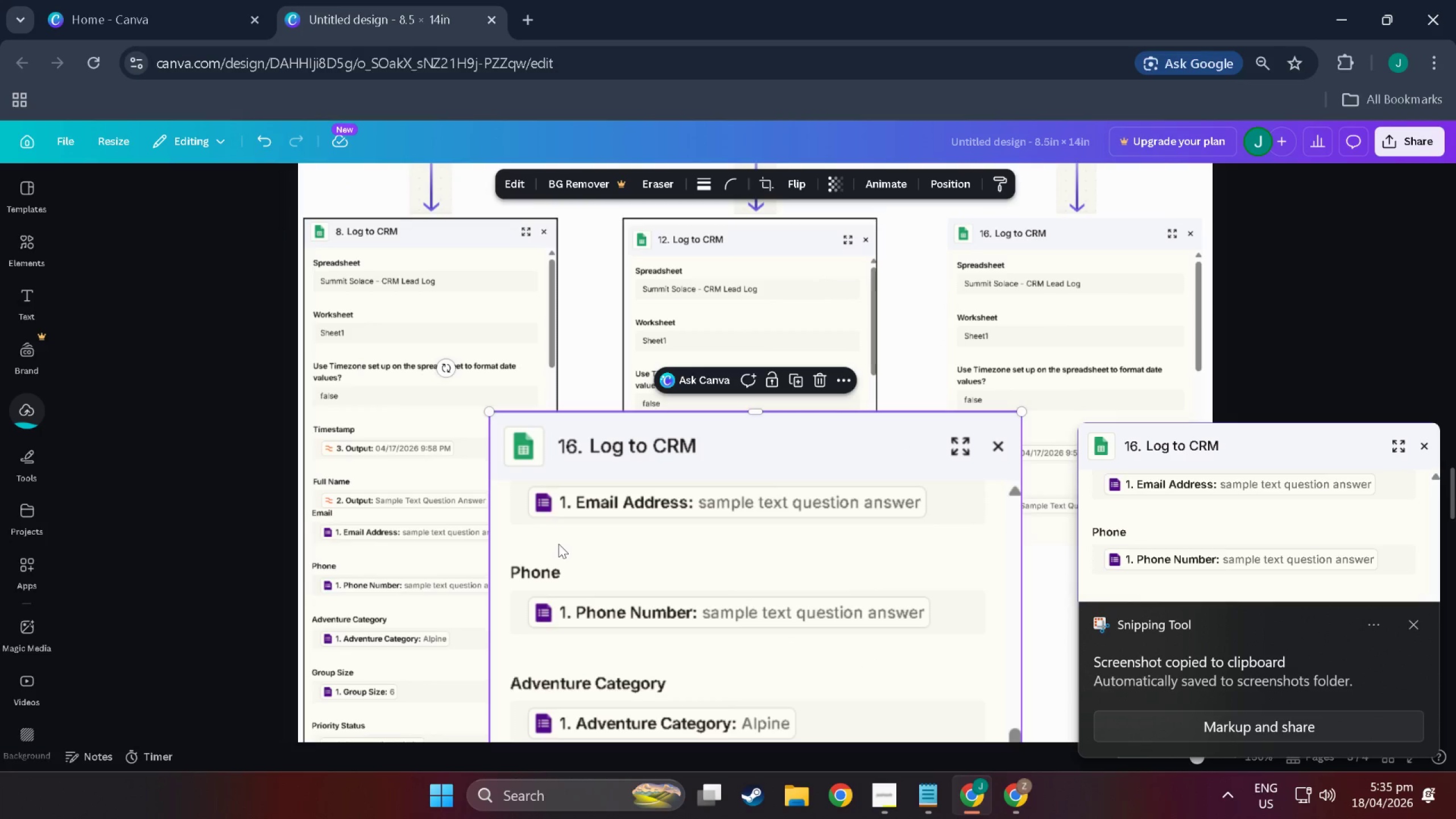 
left_click_drag(start_coordinate=[622, 530], to_coordinate=[874, 450])
 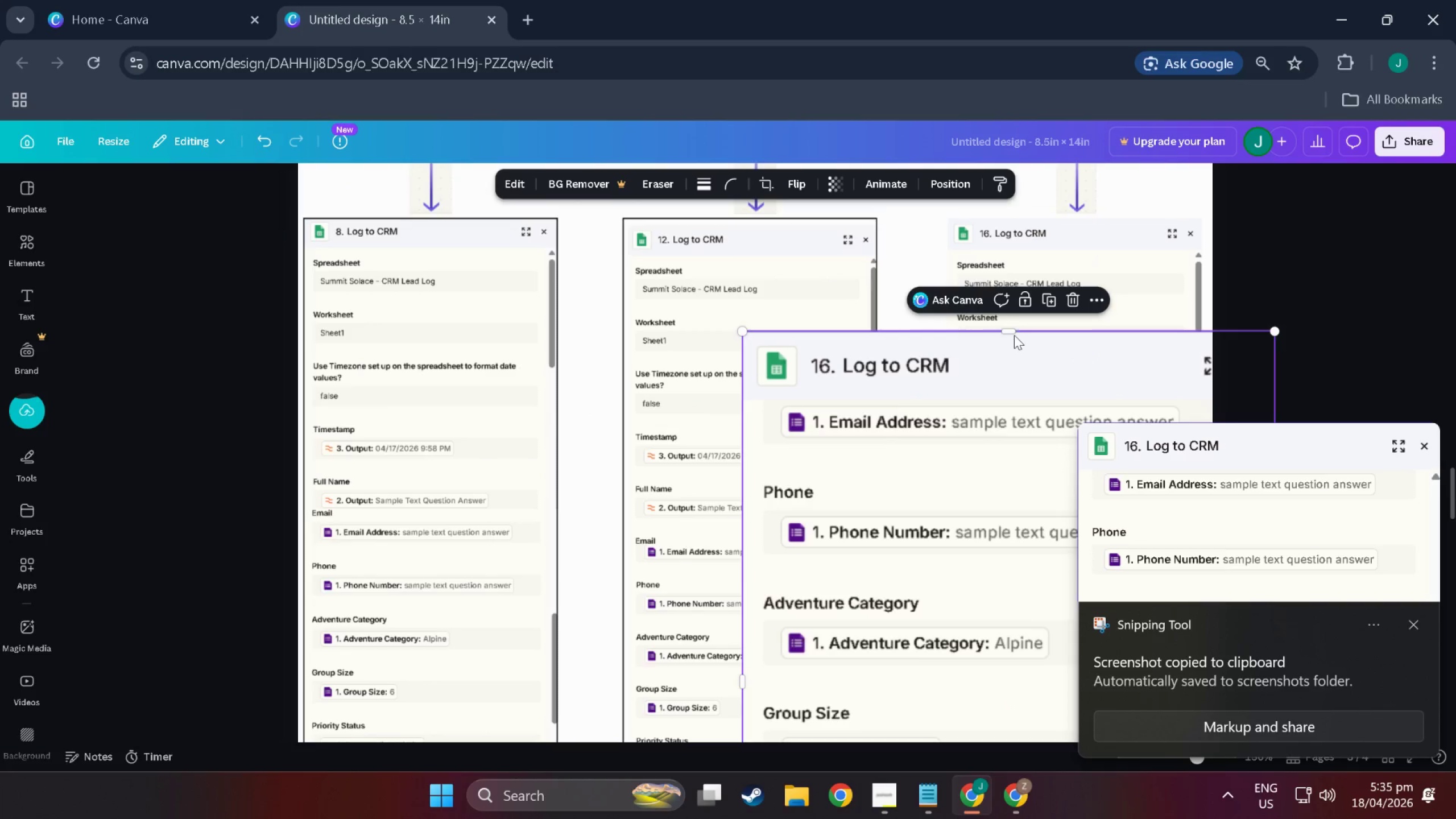 
left_click_drag(start_coordinate=[1014, 327], to_coordinate=[1020, 407])
 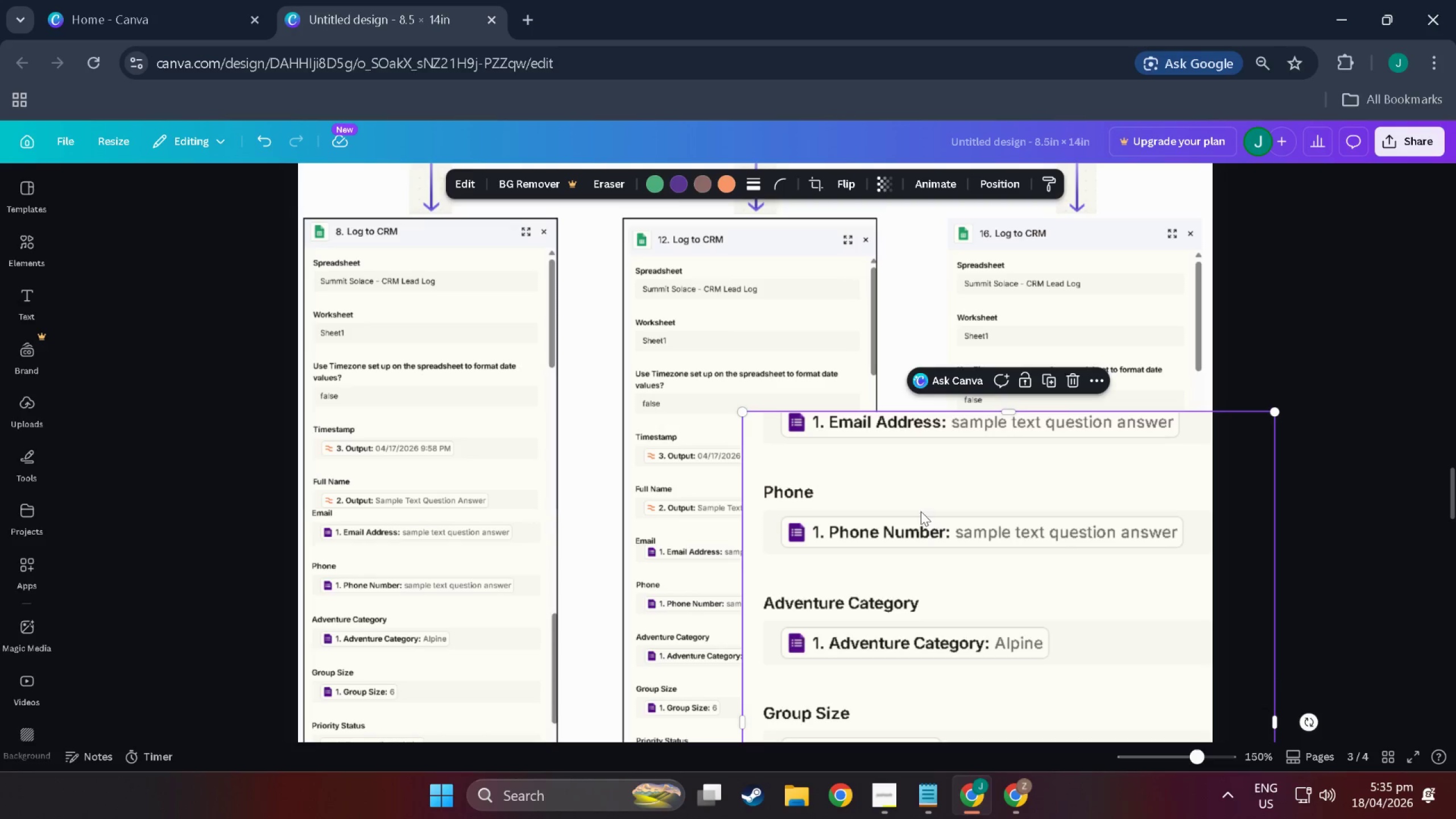 
left_click_drag(start_coordinate=[921, 511], to_coordinate=[1131, 647])
 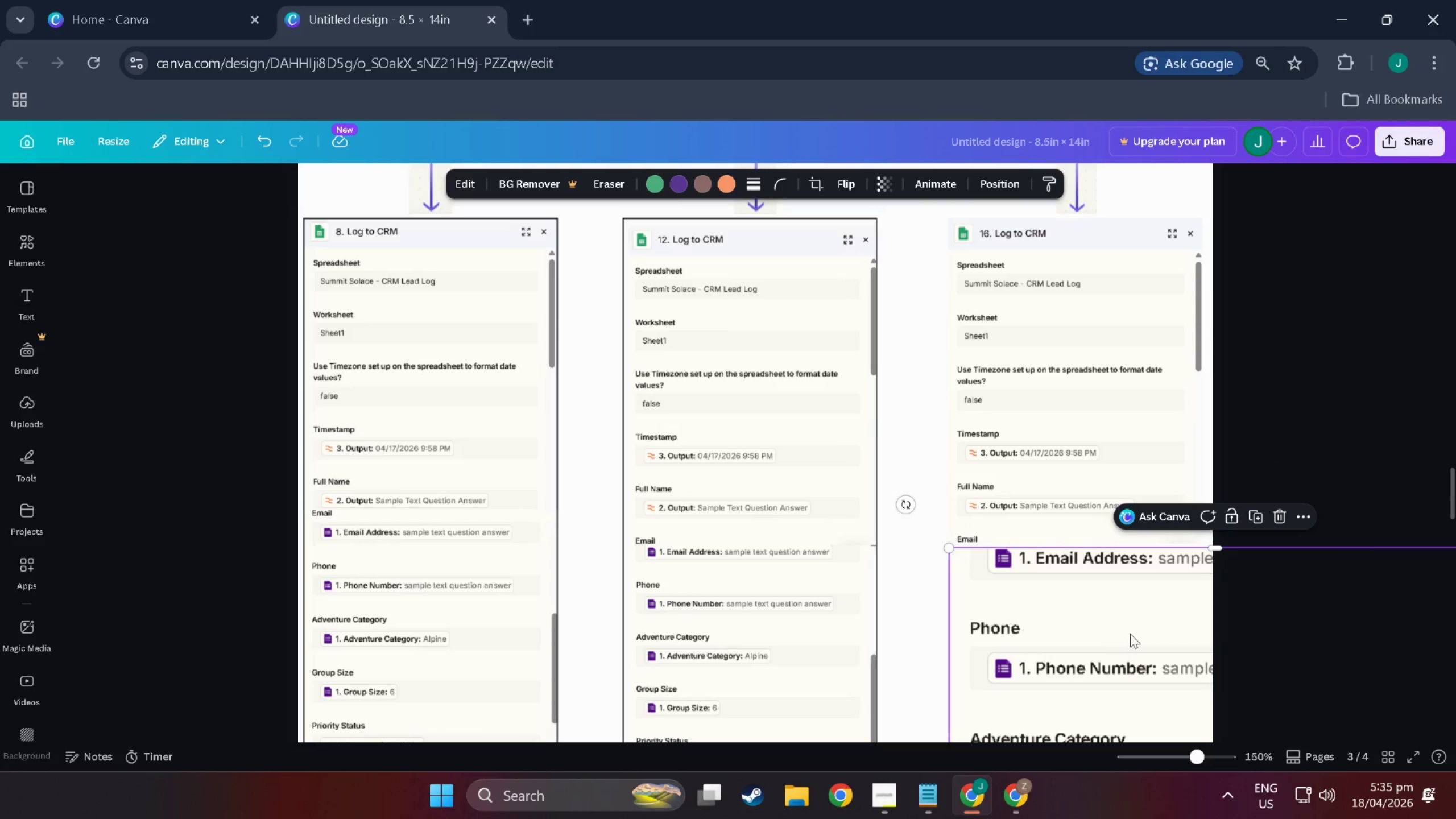 
left_click_drag(start_coordinate=[1130, 634], to_coordinate=[847, 644])
 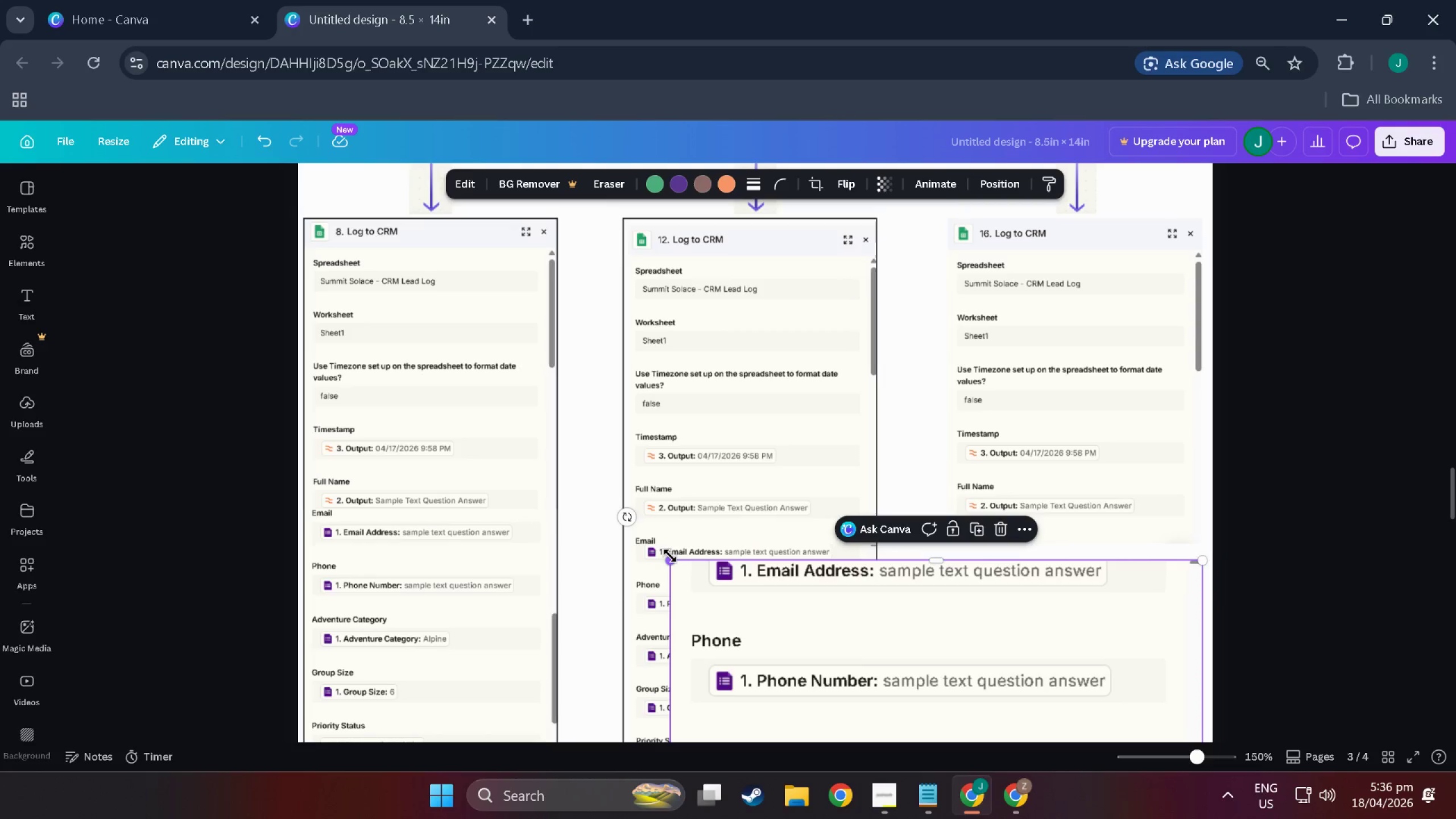 
left_click_drag(start_coordinate=[670, 556], to_coordinate=[973, 631])
 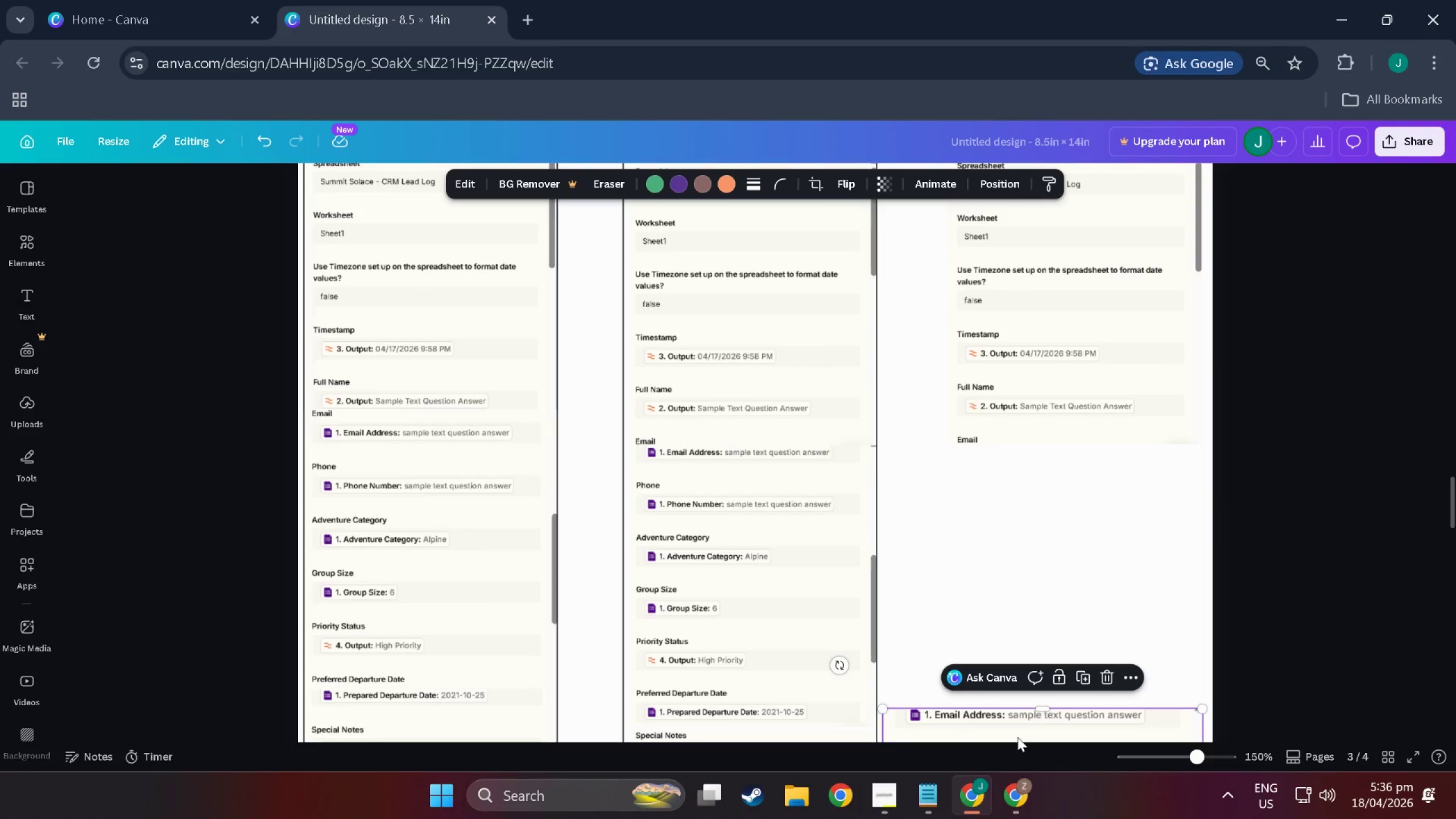 
scroll: coordinate [990, 677], scroll_direction: down, amount: 3.0
 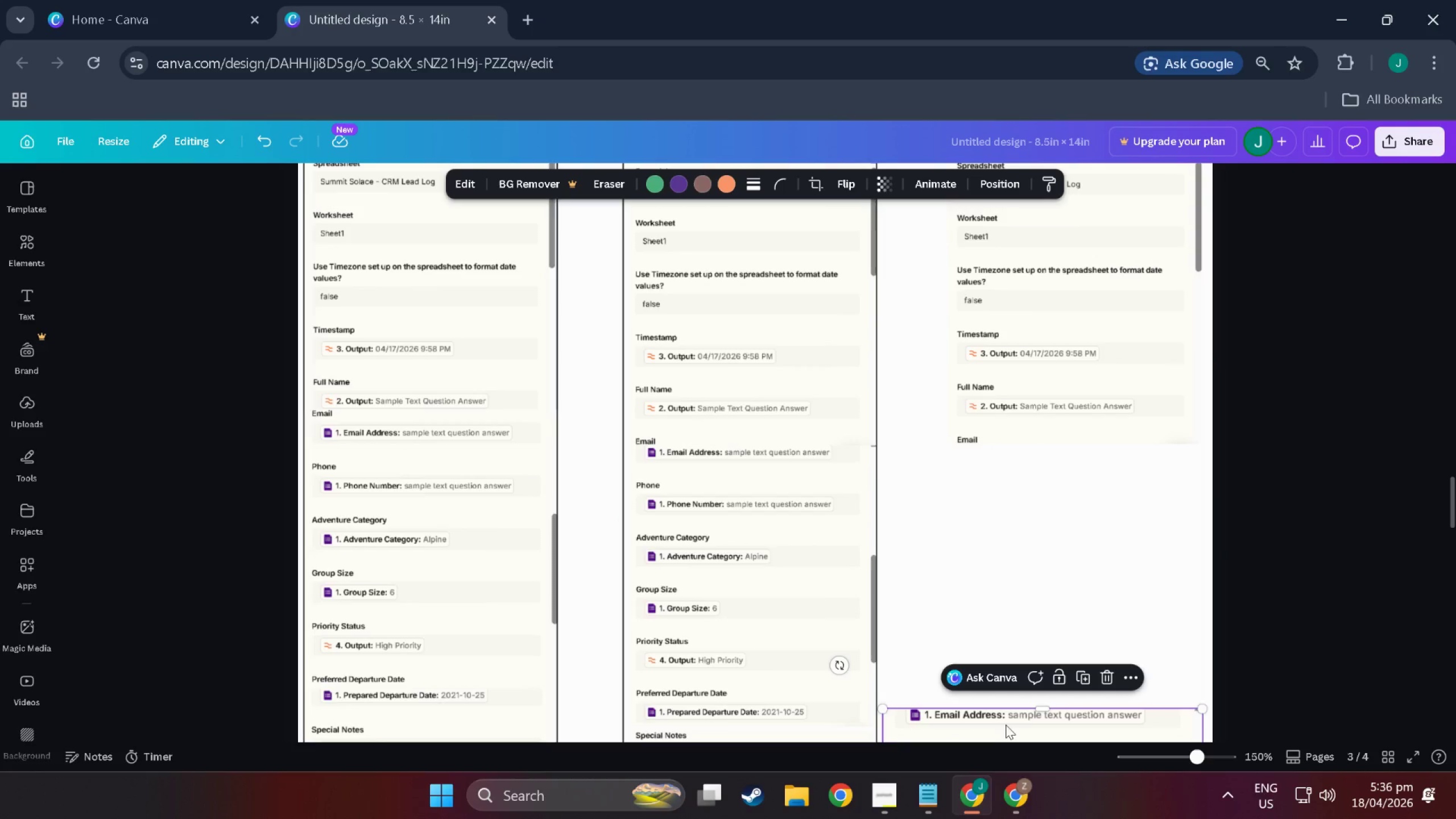 
left_click_drag(start_coordinate=[1020, 729], to_coordinate=[1020, 470])
 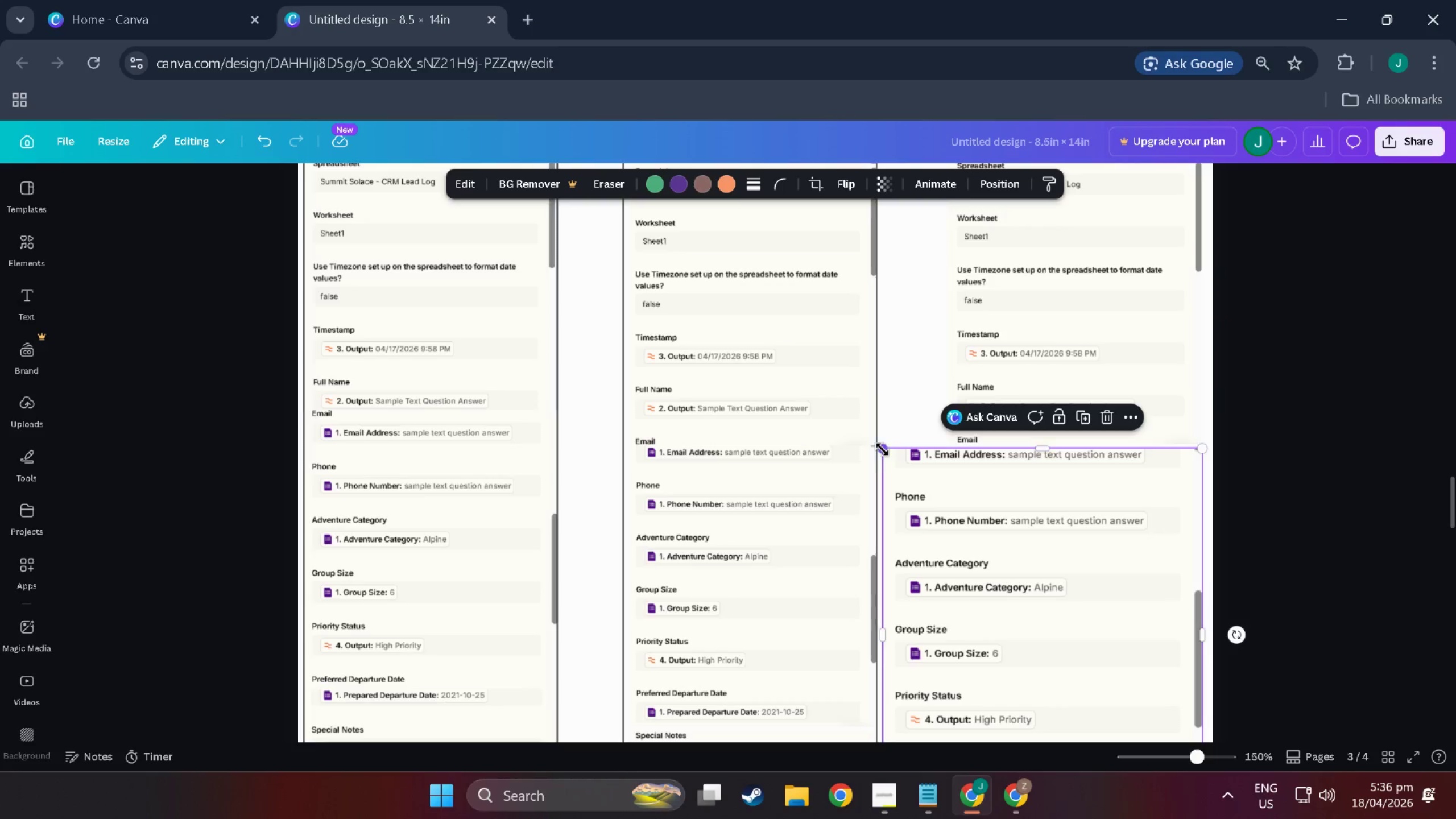 
left_click_drag(start_coordinate=[882, 449], to_coordinate=[993, 485])
 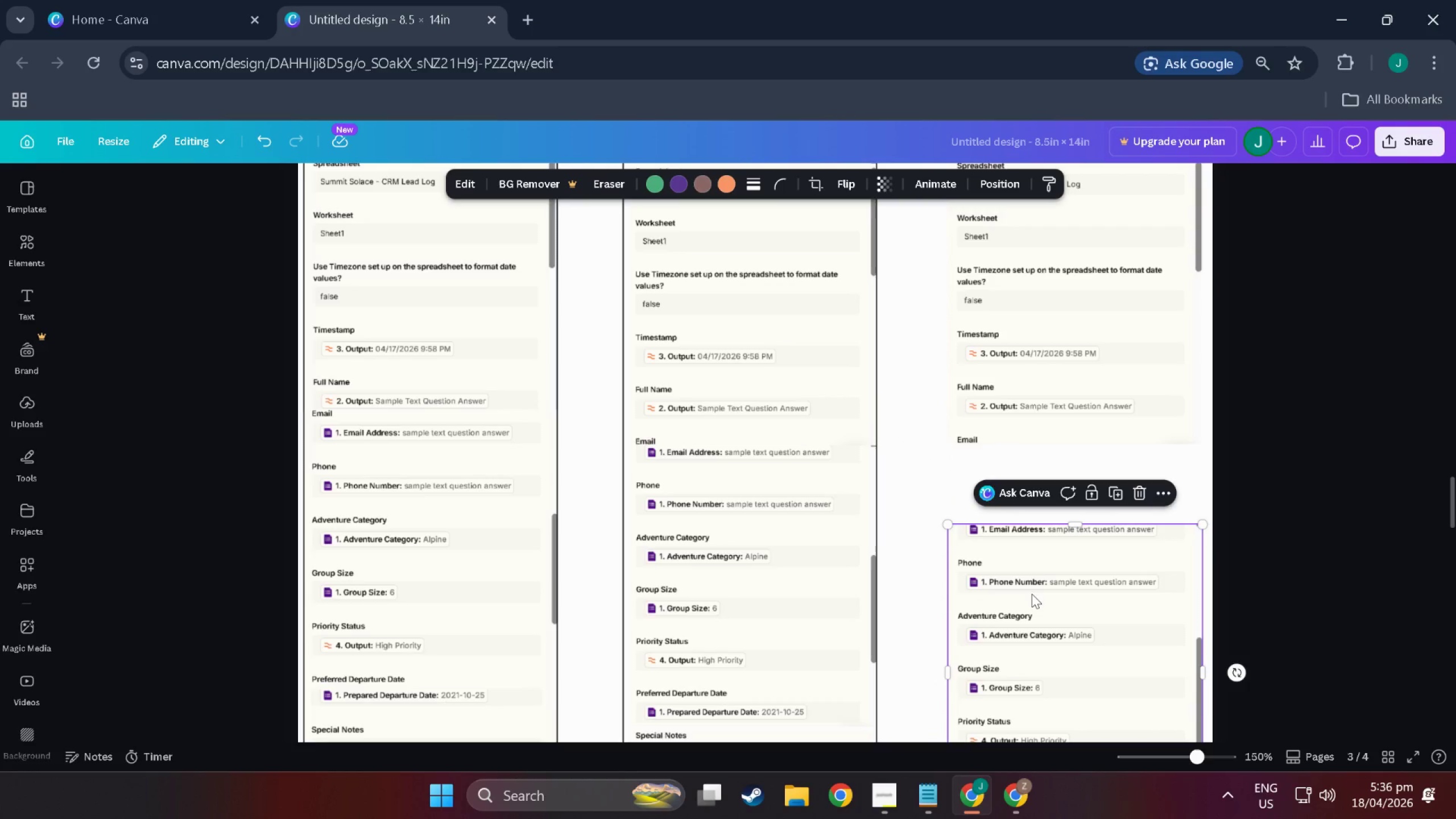 
left_click_drag(start_coordinate=[1032, 594], to_coordinate=[1032, 514])
 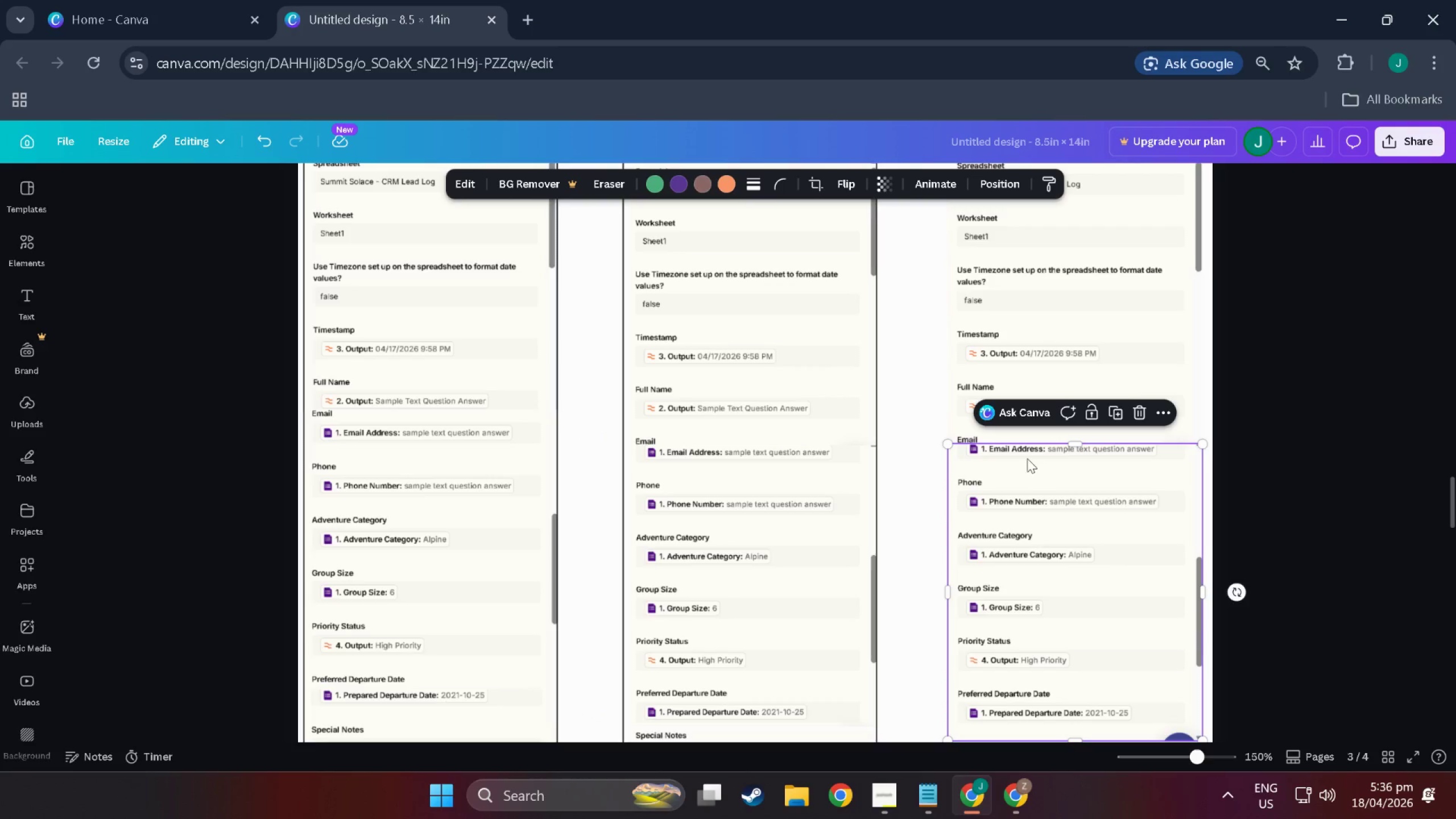 
hold_key(key=ControlLeft, duration=0.79)
scroll: coordinate [1021, 469], scroll_direction: up, amount: 8.0
 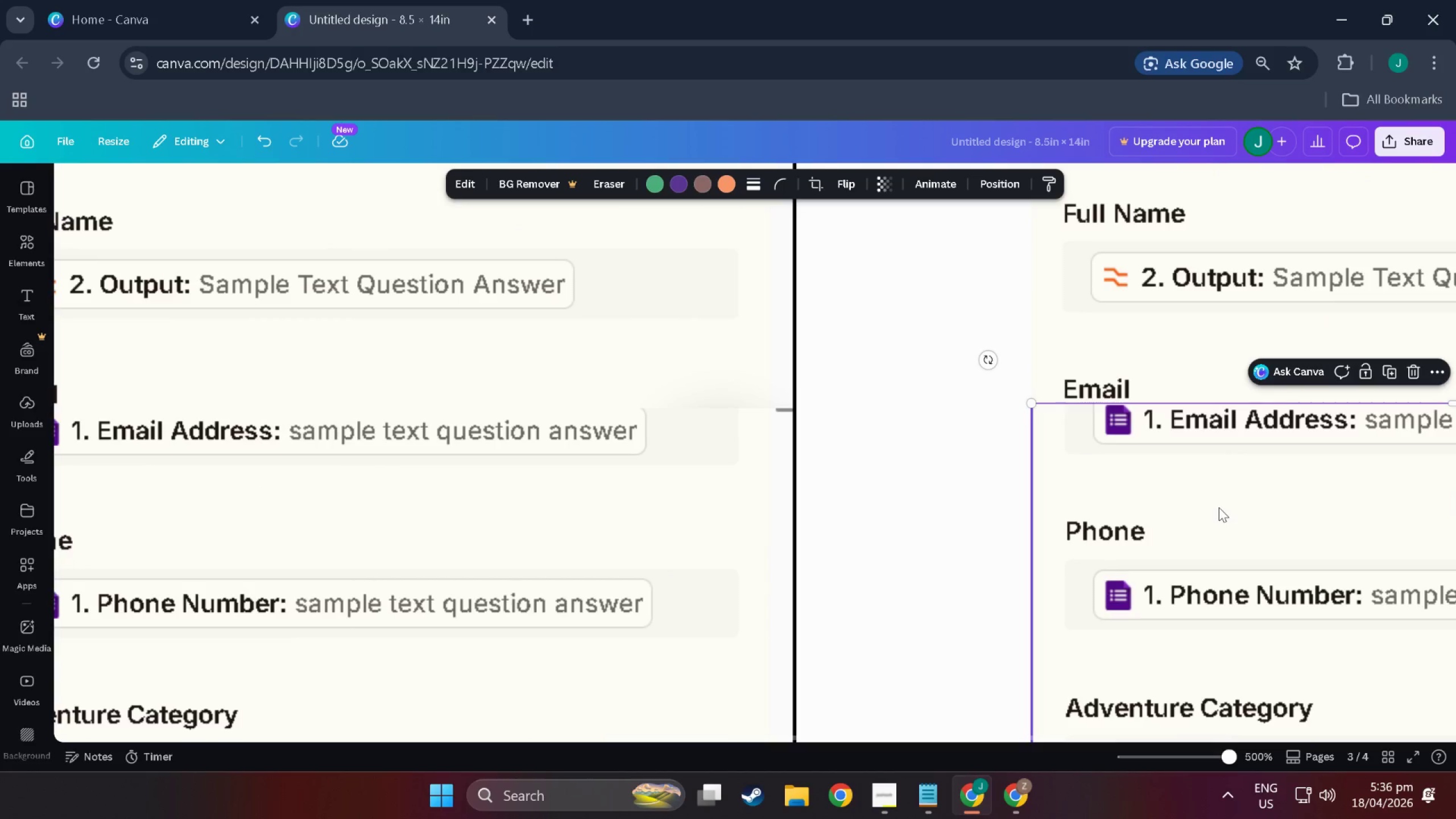 
left_click_drag(start_coordinate=[1206, 569], to_coordinate=[1202, 562])
 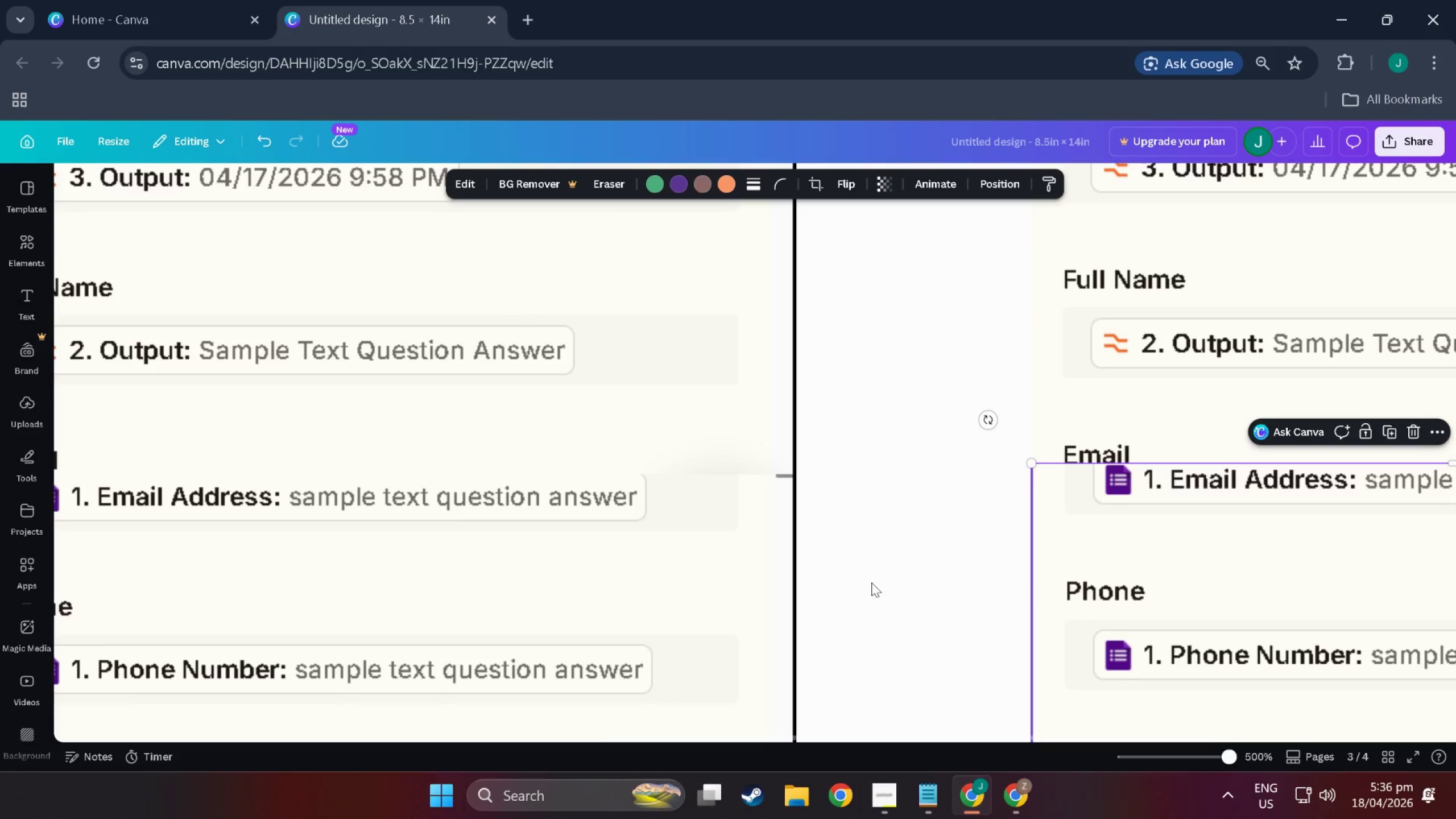 
scroll: coordinate [1210, 510], scroll_direction: up, amount: 2.0
 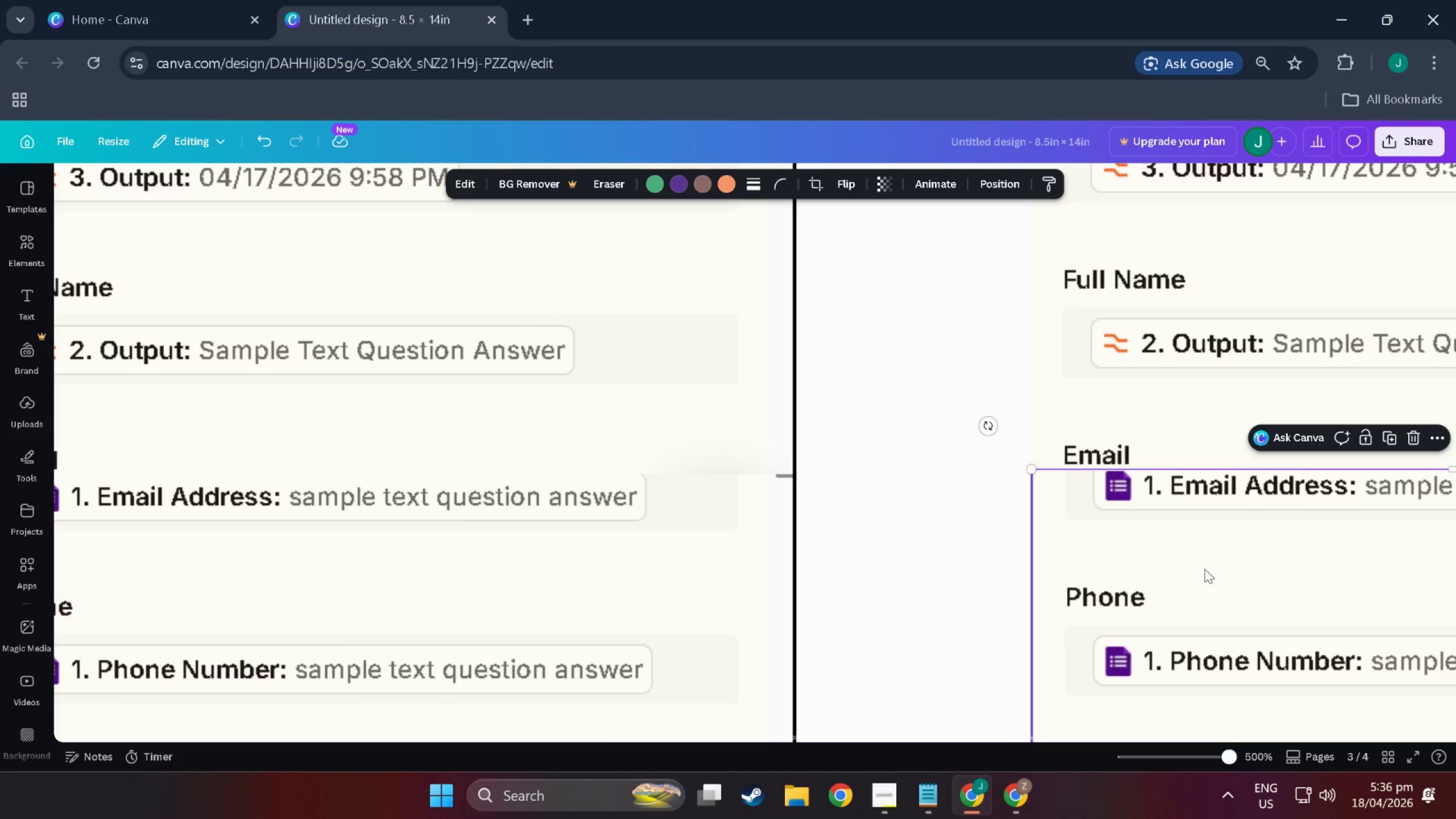 
left_click([871, 582])
 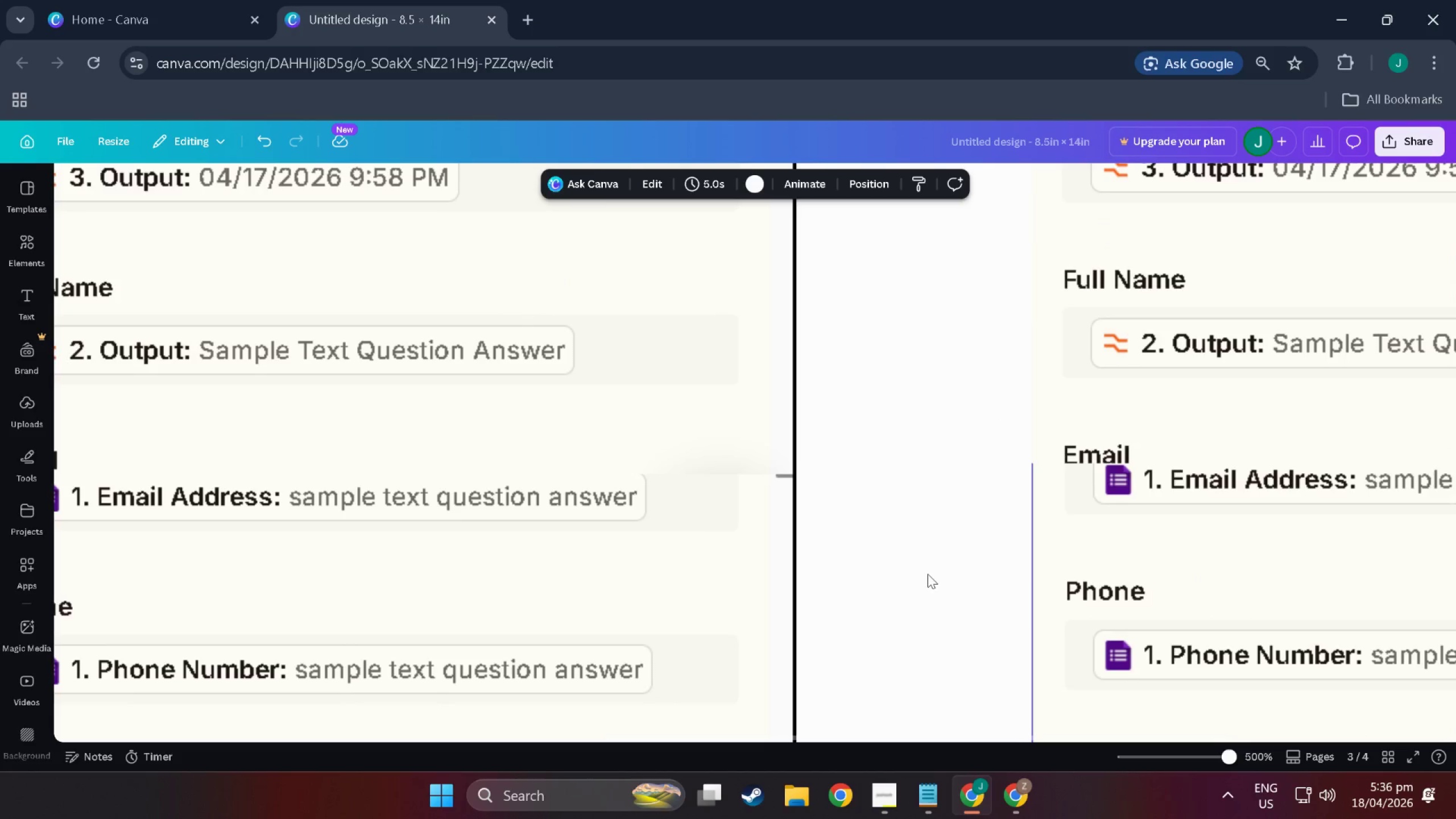 
hold_key(key=ControlLeft, duration=0.64)
scroll: coordinate [1111, 585], scroll_direction: down, amount: 3.0
 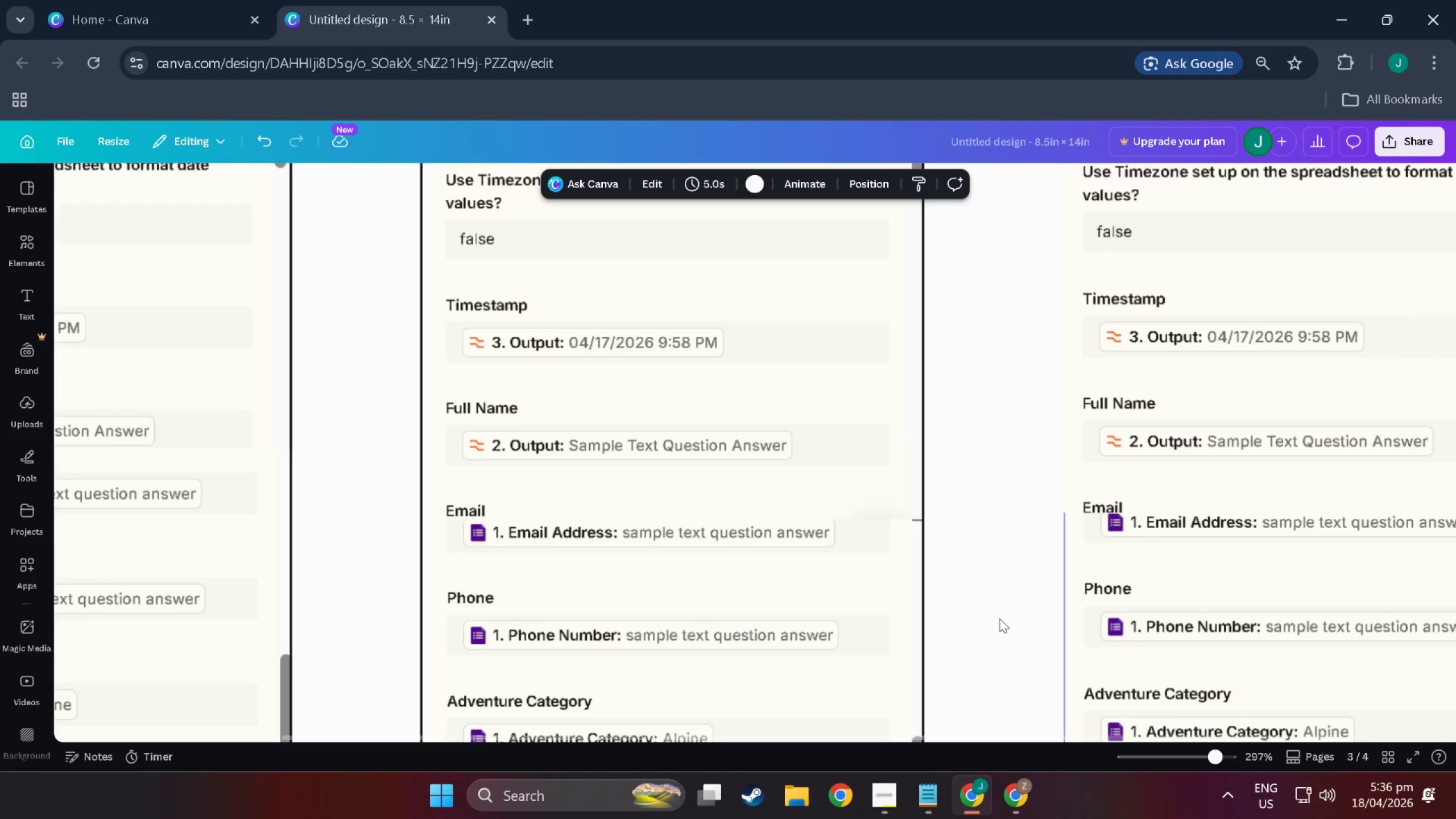 
left_click([999, 618])
 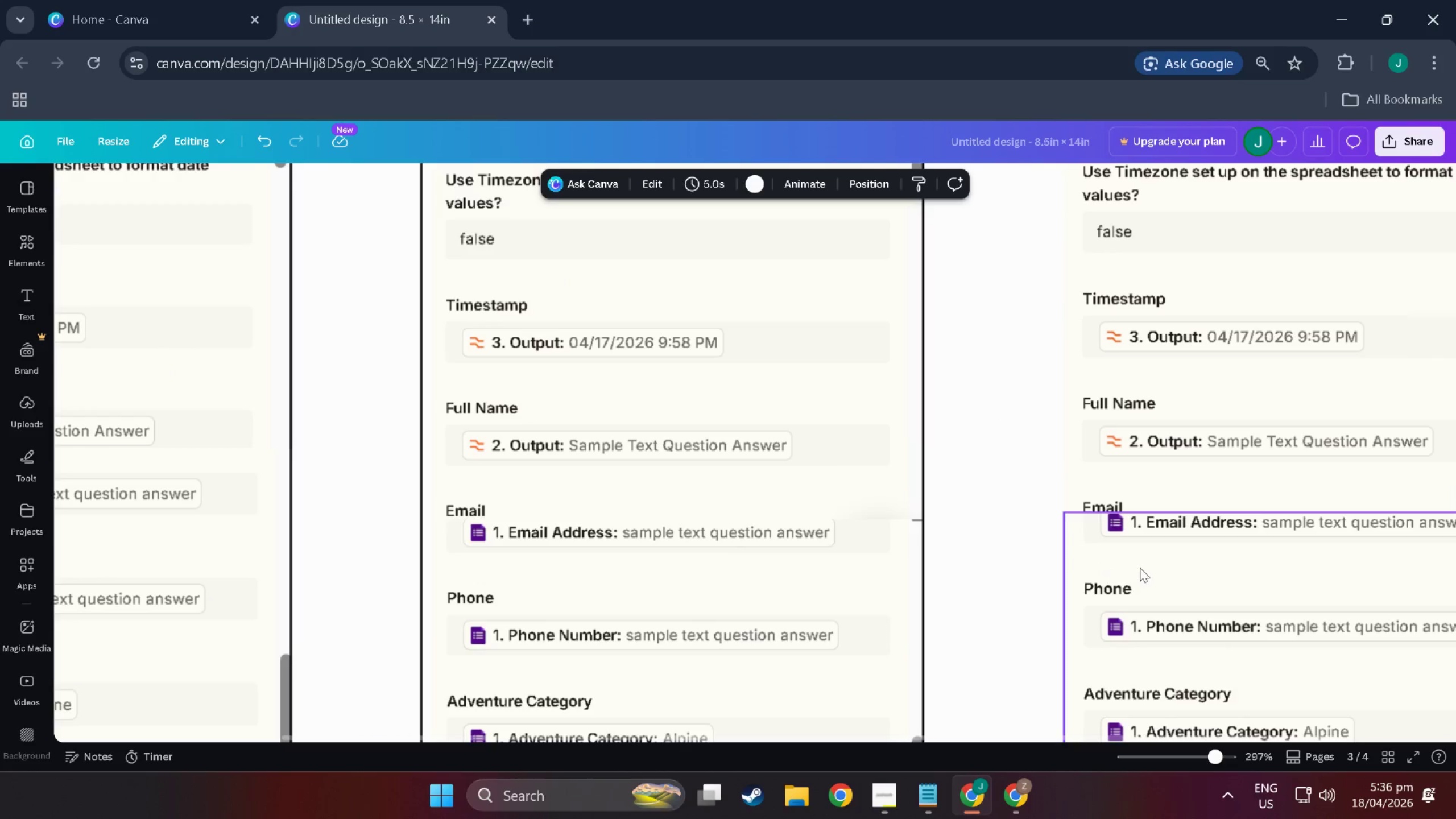 
left_click_drag(start_coordinate=[1140, 568], to_coordinate=[1140, 576])
 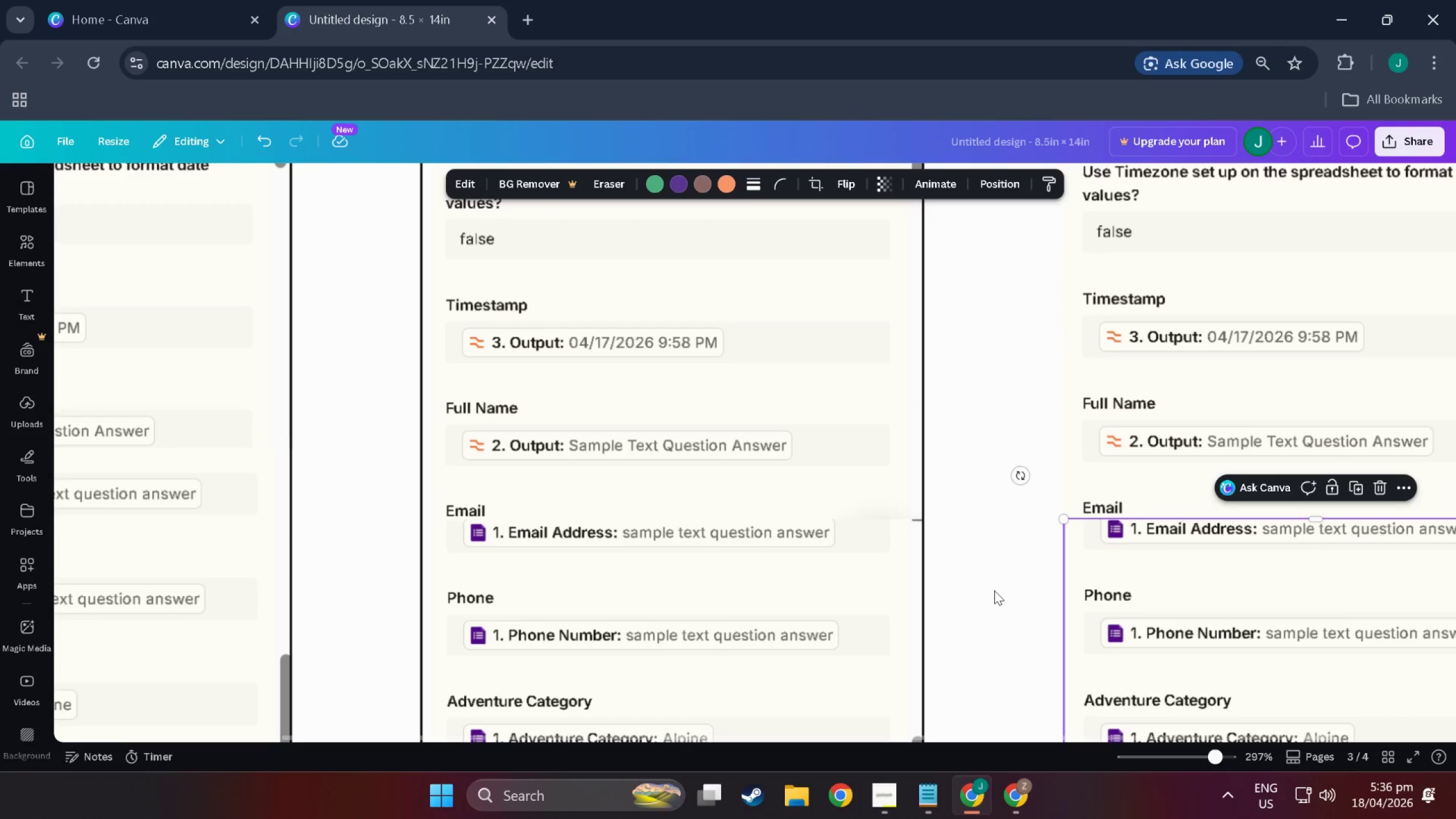 
left_click([994, 590])
 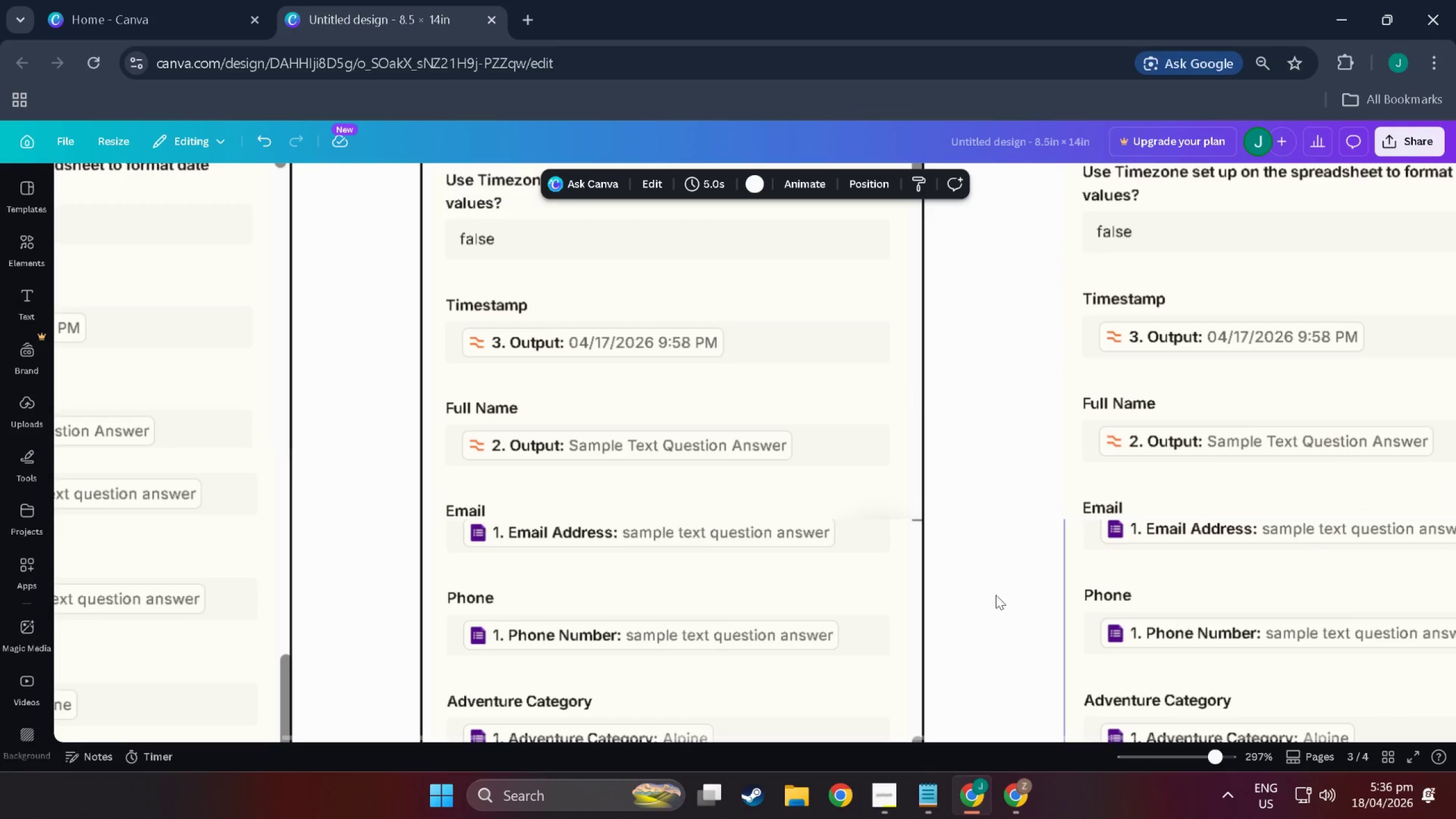 
hold_key(key=ControlLeft, duration=0.78)
scroll: coordinate [966, 619], scroll_direction: down, amount: 14.0
 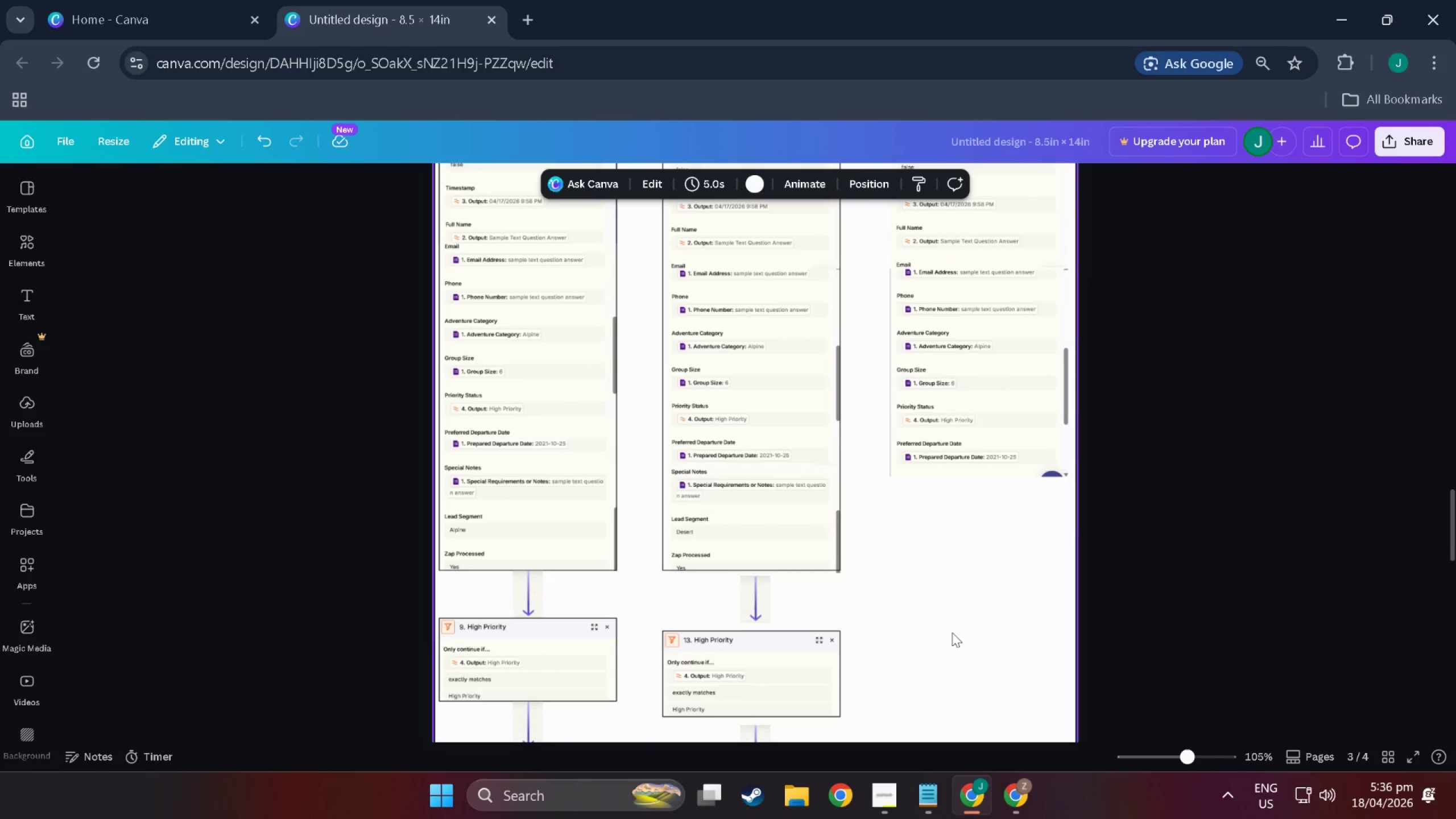 
key(Alt+Tab)
 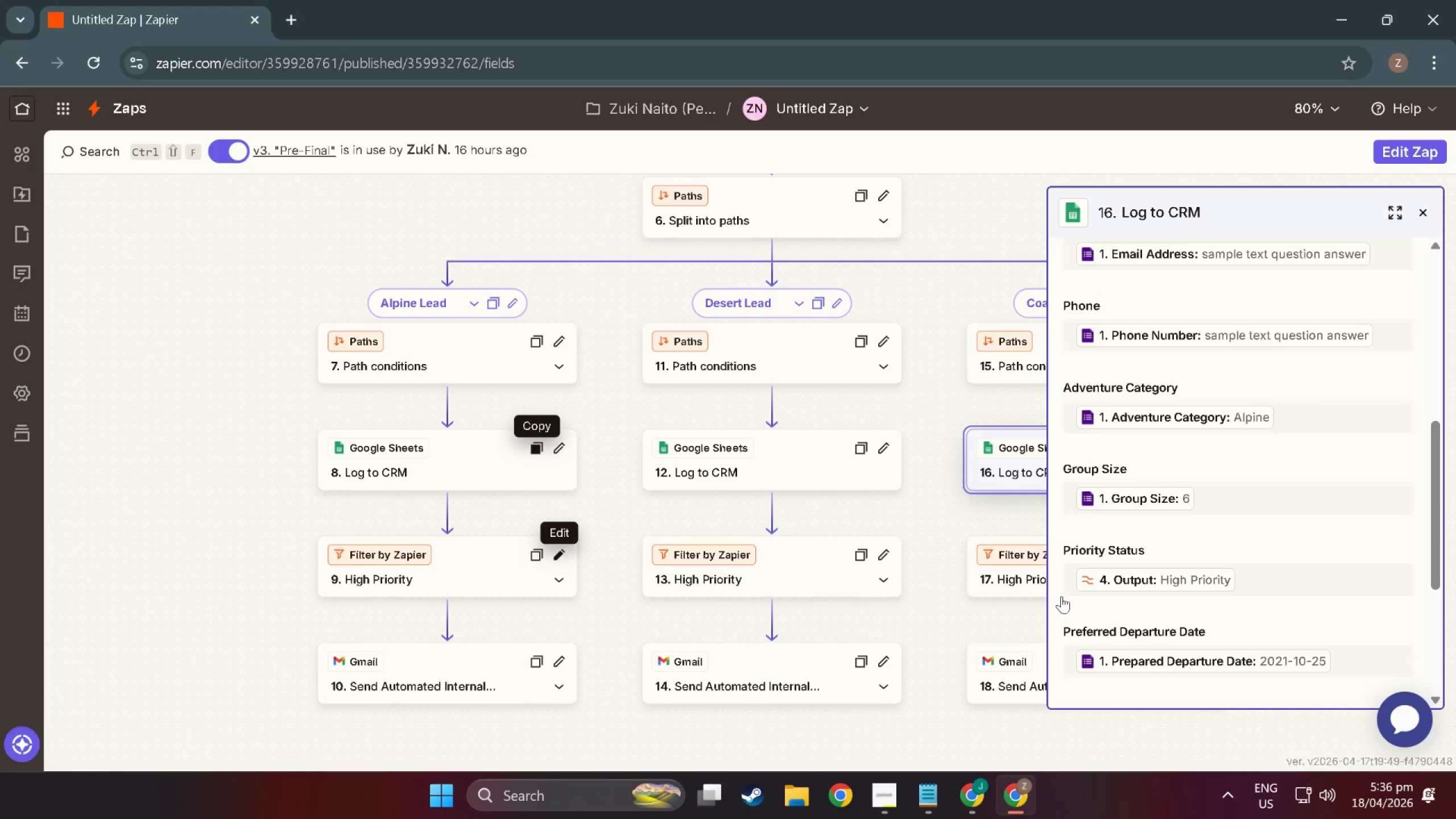 
key(Meta+MetaLeft)
 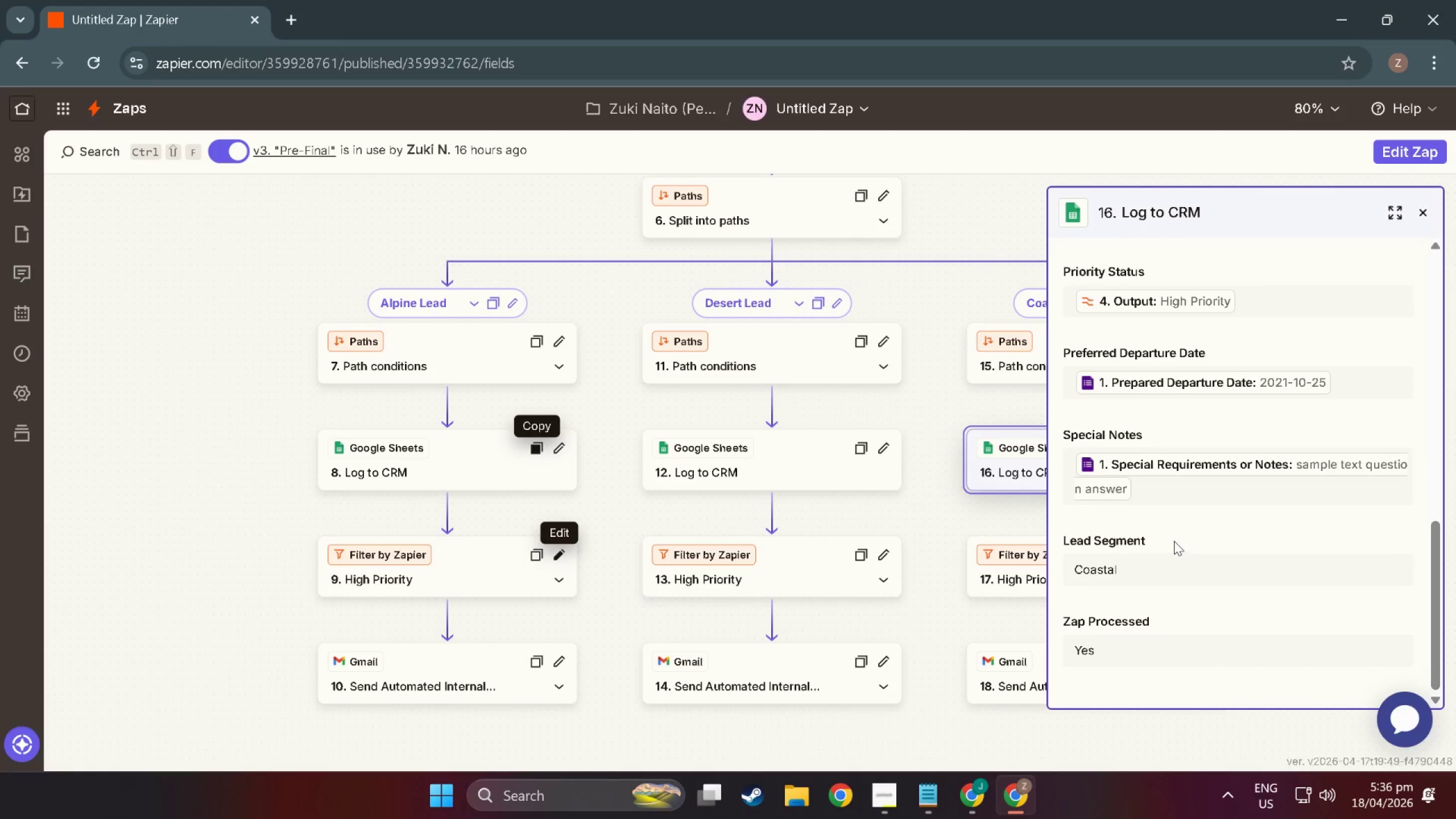 
key(Meta+Shift+S)
 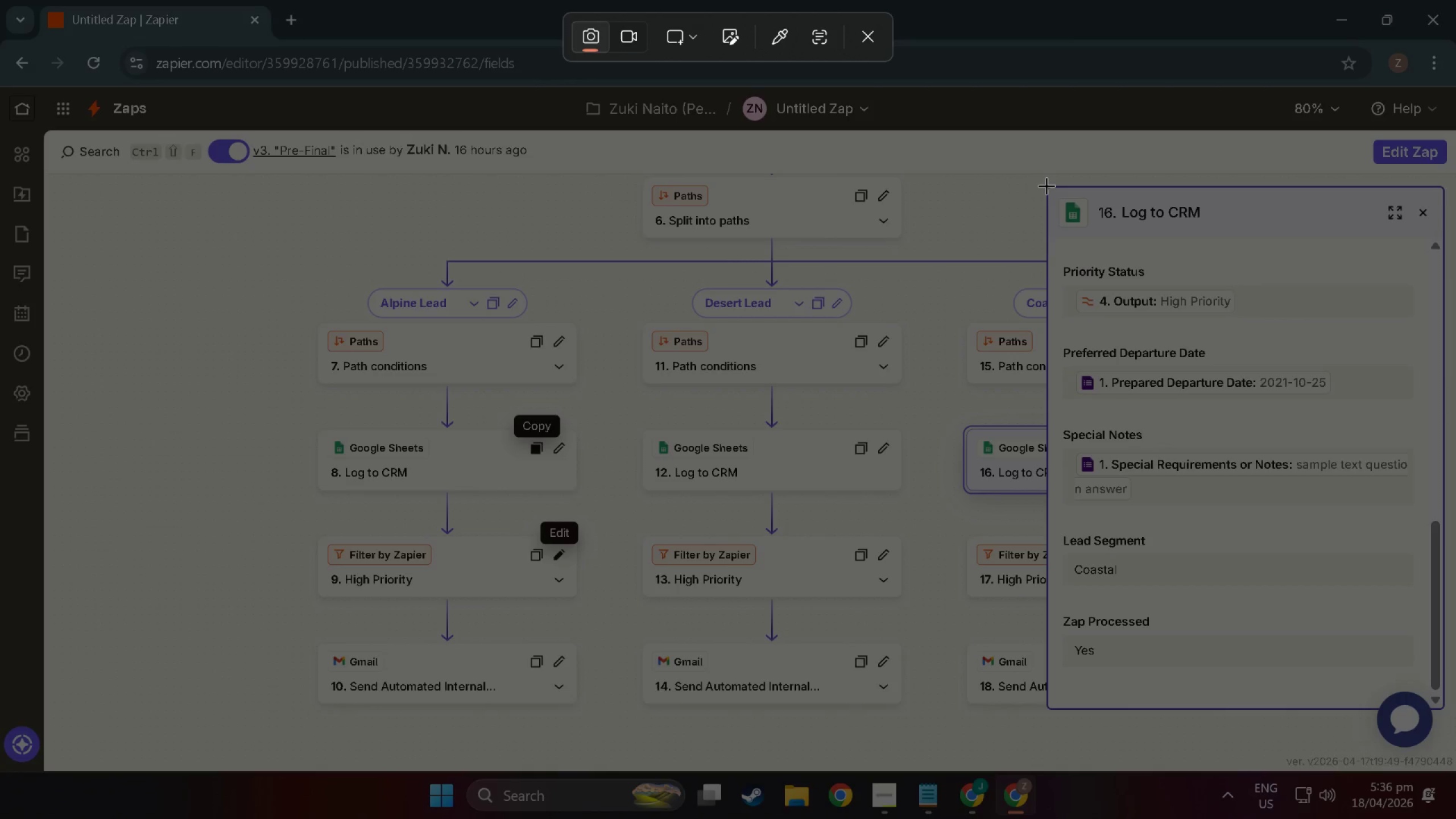 
scroll: coordinate [1192, 587], scroll_direction: down, amount: 17.0
 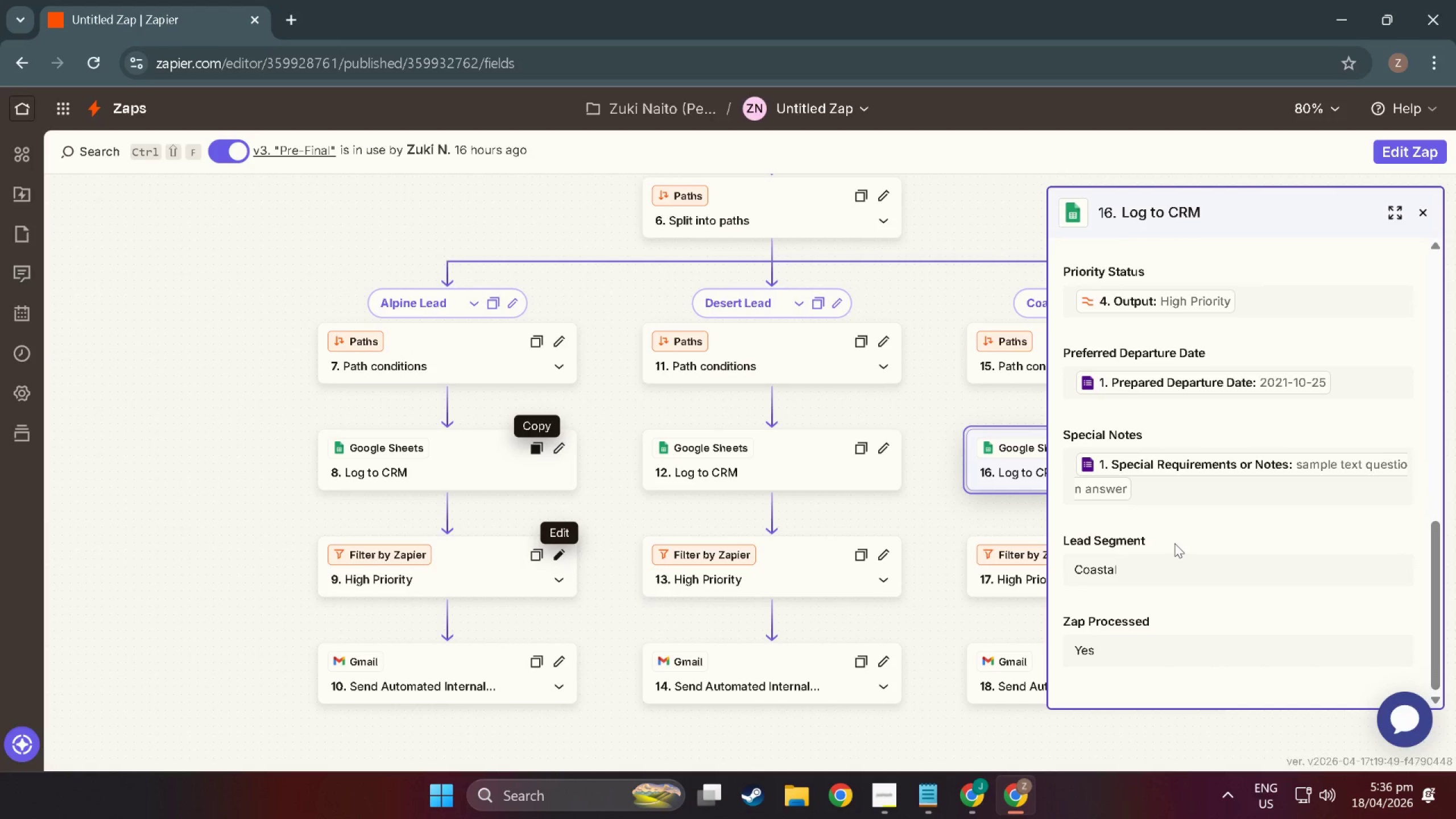 
left_click_drag(start_coordinate=[1048, 185], to_coordinate=[1441, 710])
 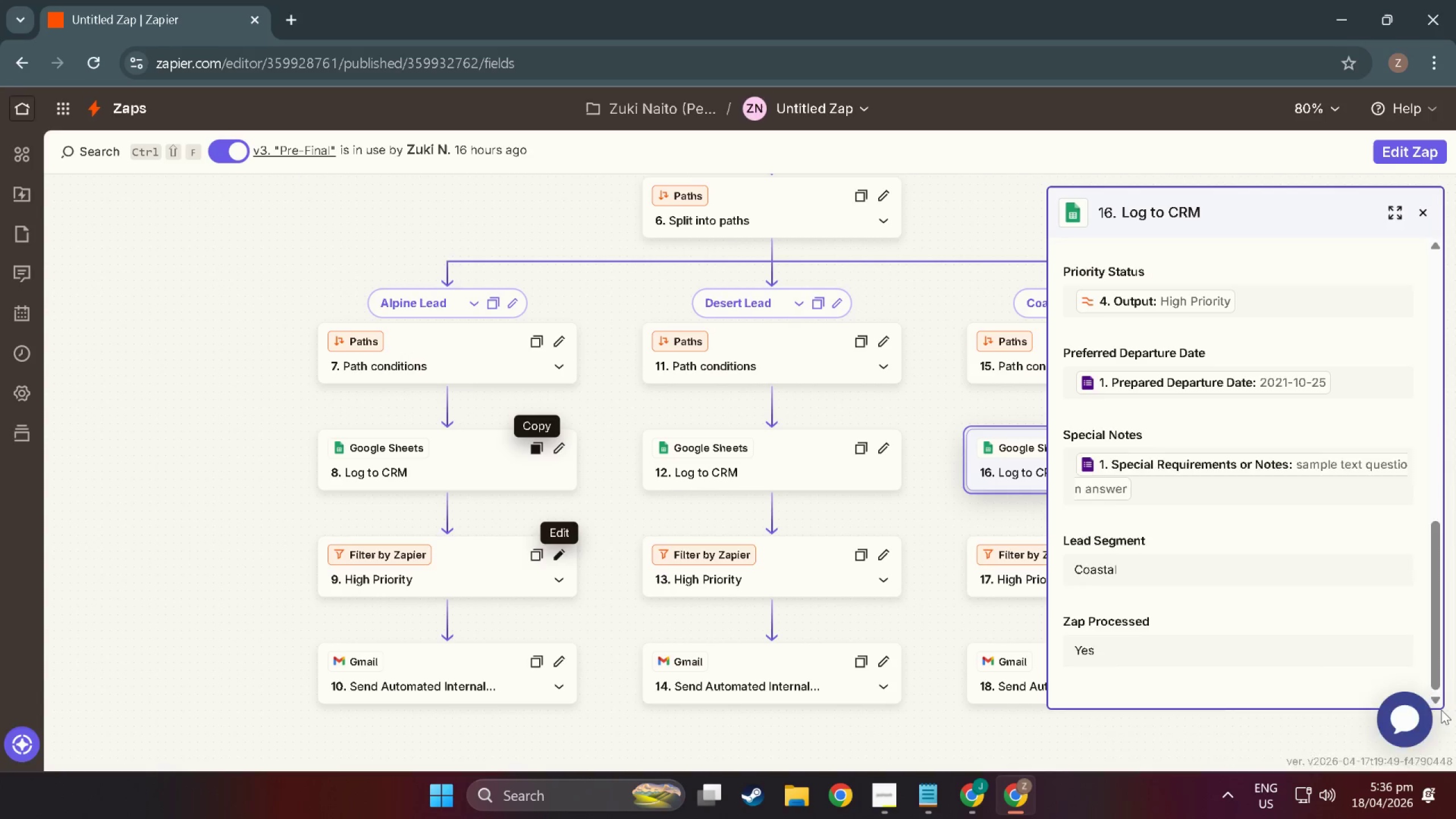 
key(Alt+Tab)
 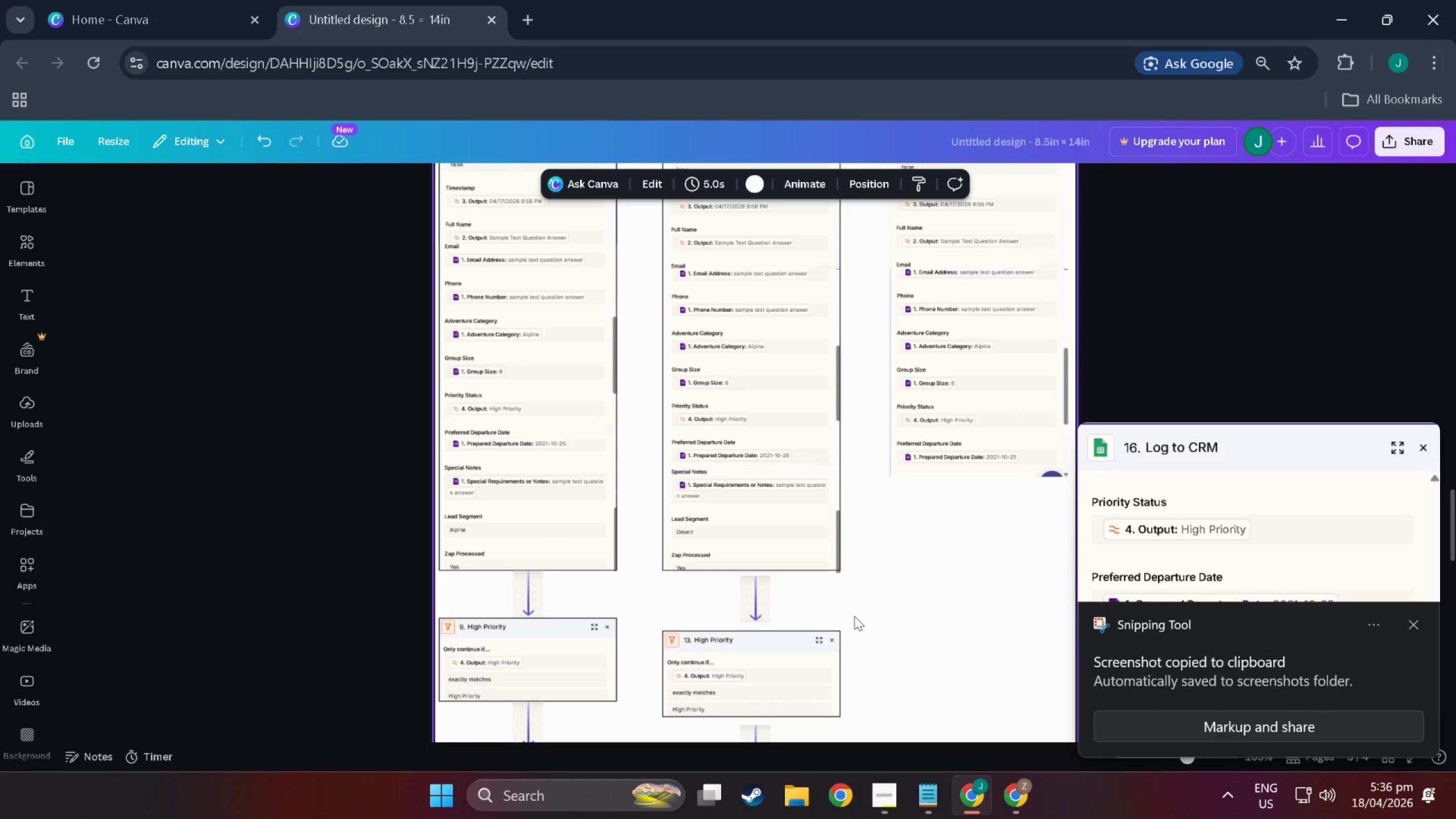 
left_click([903, 584])
 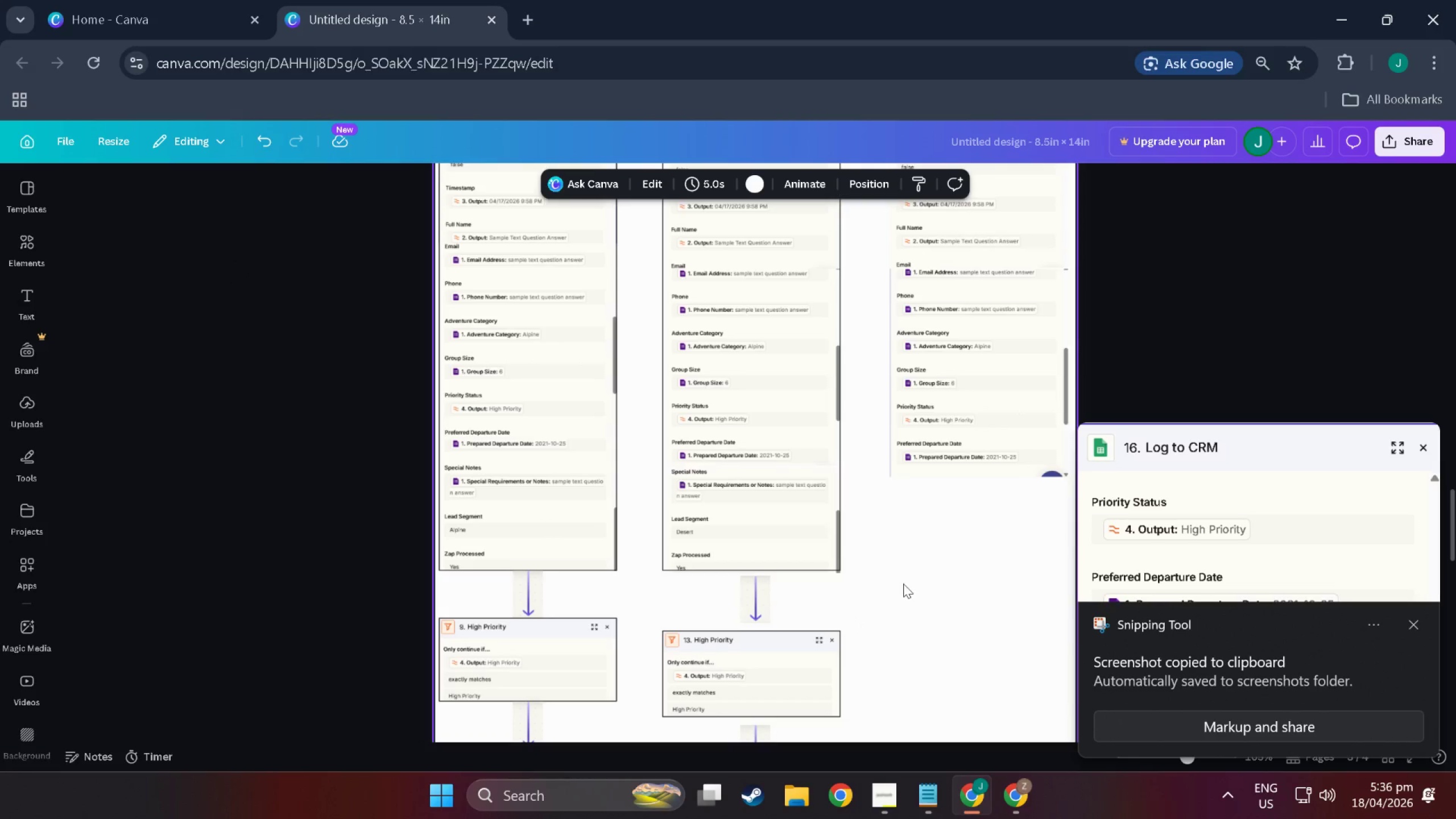 
key(Control+V)
 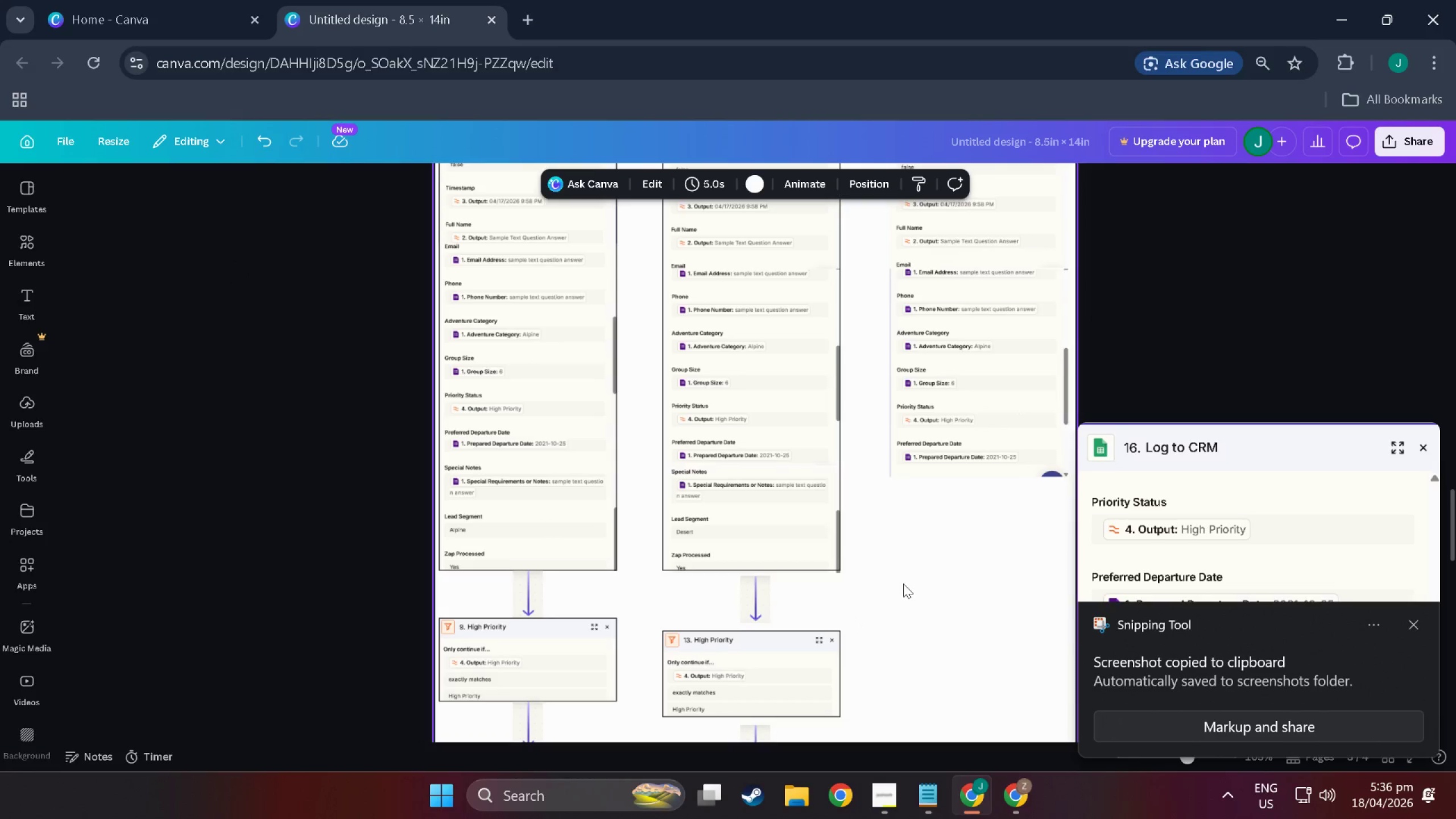 
key(Control+C)
 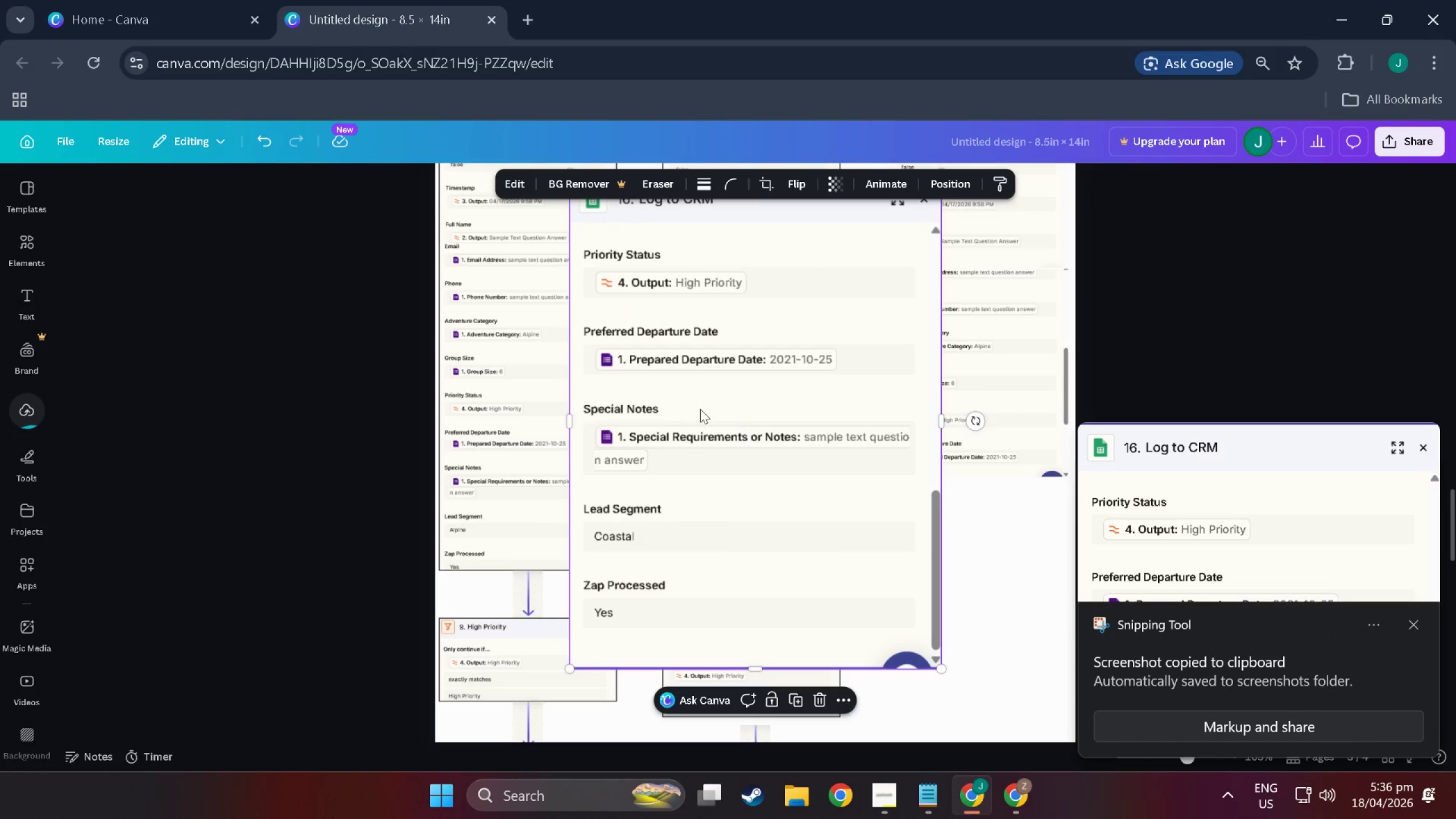 
left_click_drag(start_coordinate=[756, 415], to_coordinate=[678, 419])
 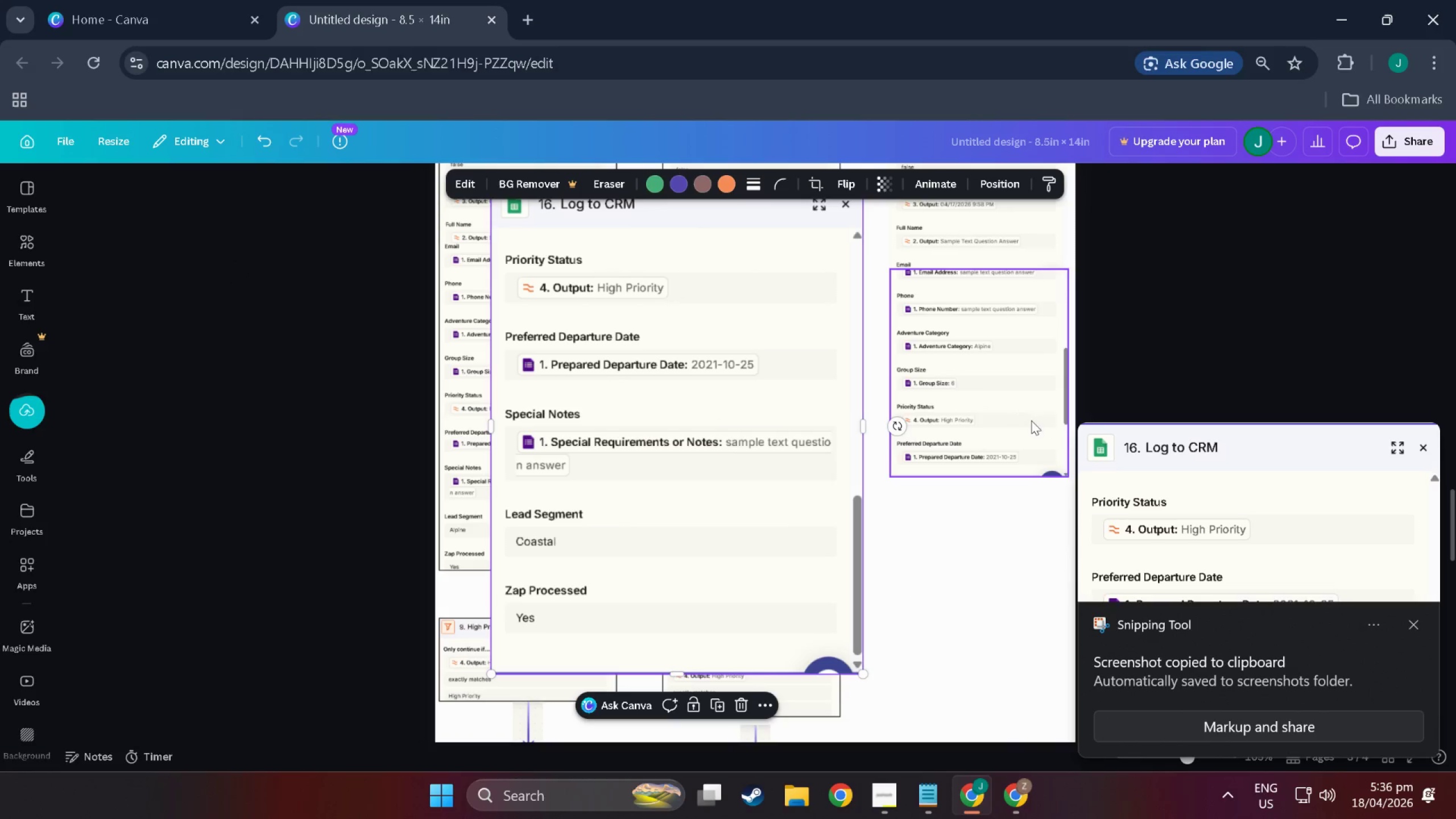 
left_click([974, 419])
 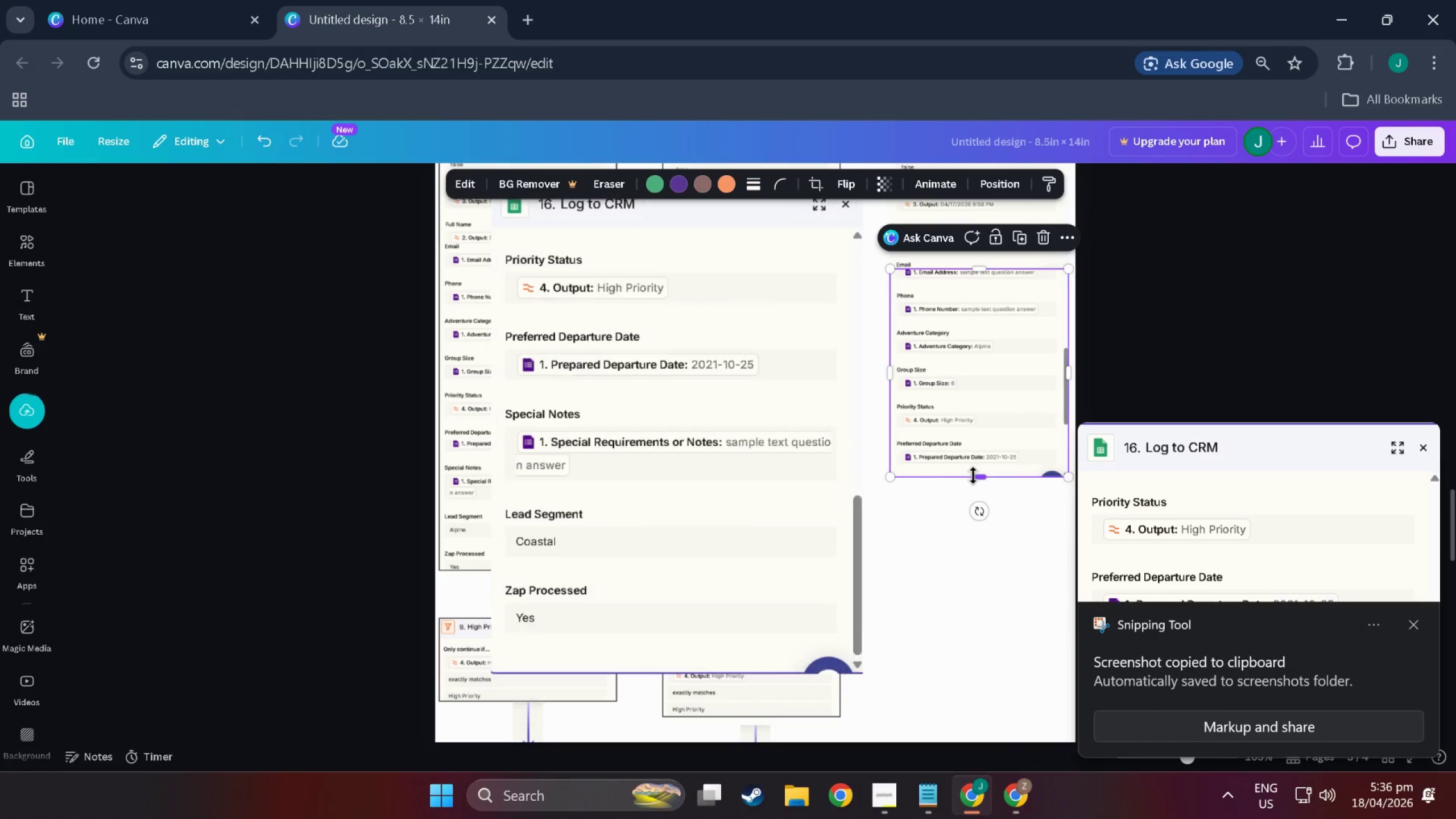 
left_click_drag(start_coordinate=[974, 476], to_coordinate=[974, 466])
 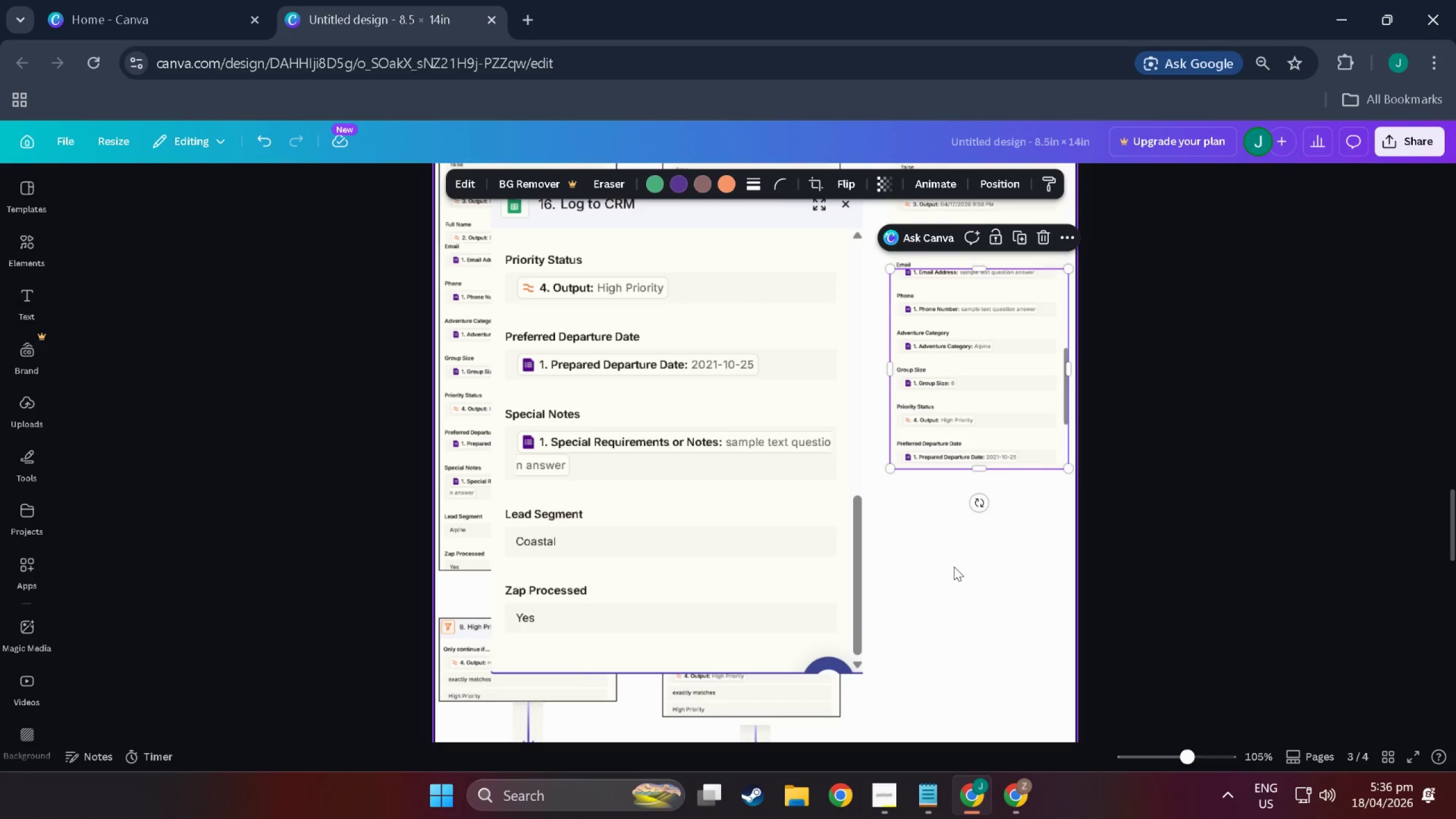 
left_click([954, 566])
 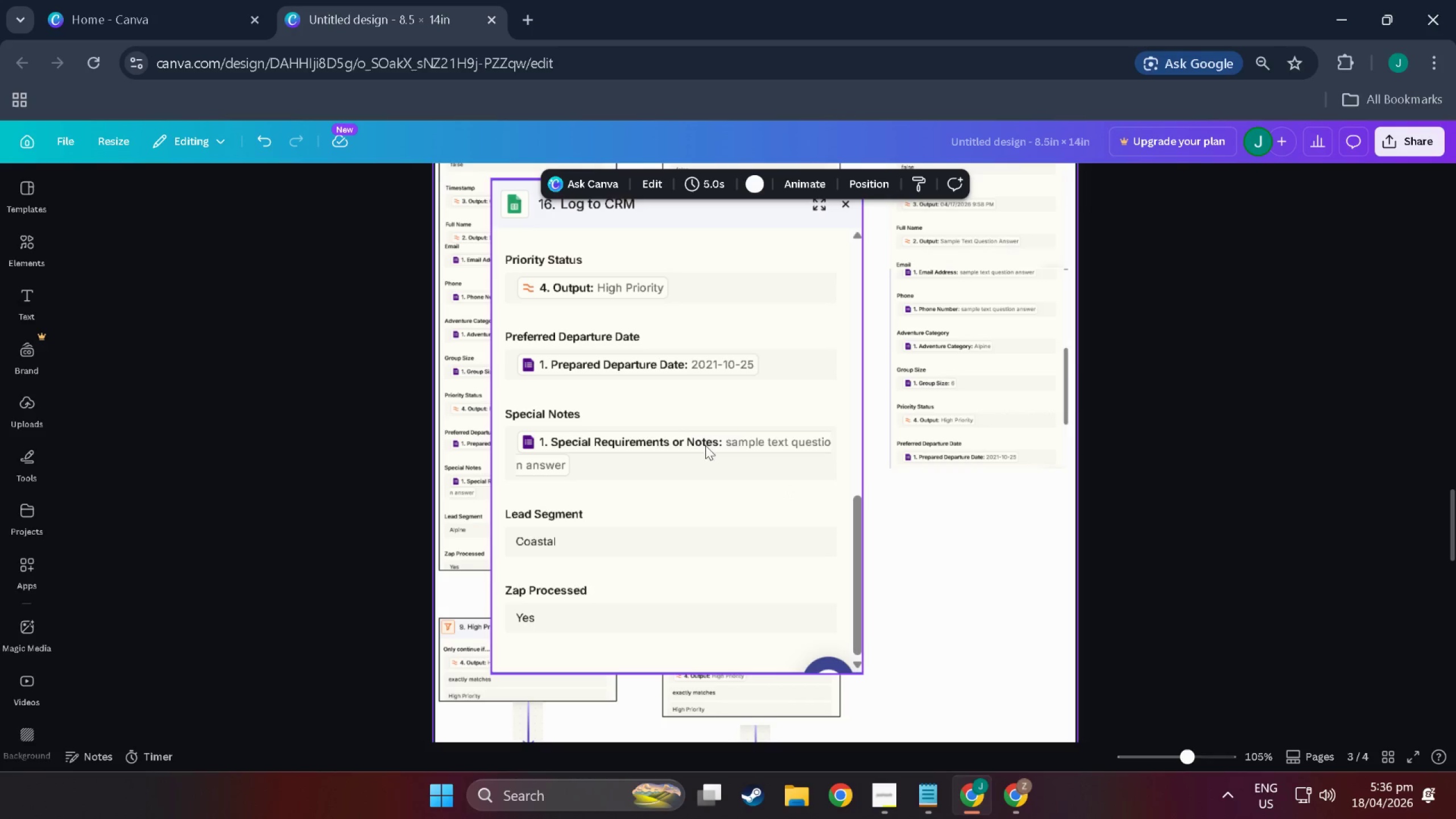 
left_click([676, 431])
 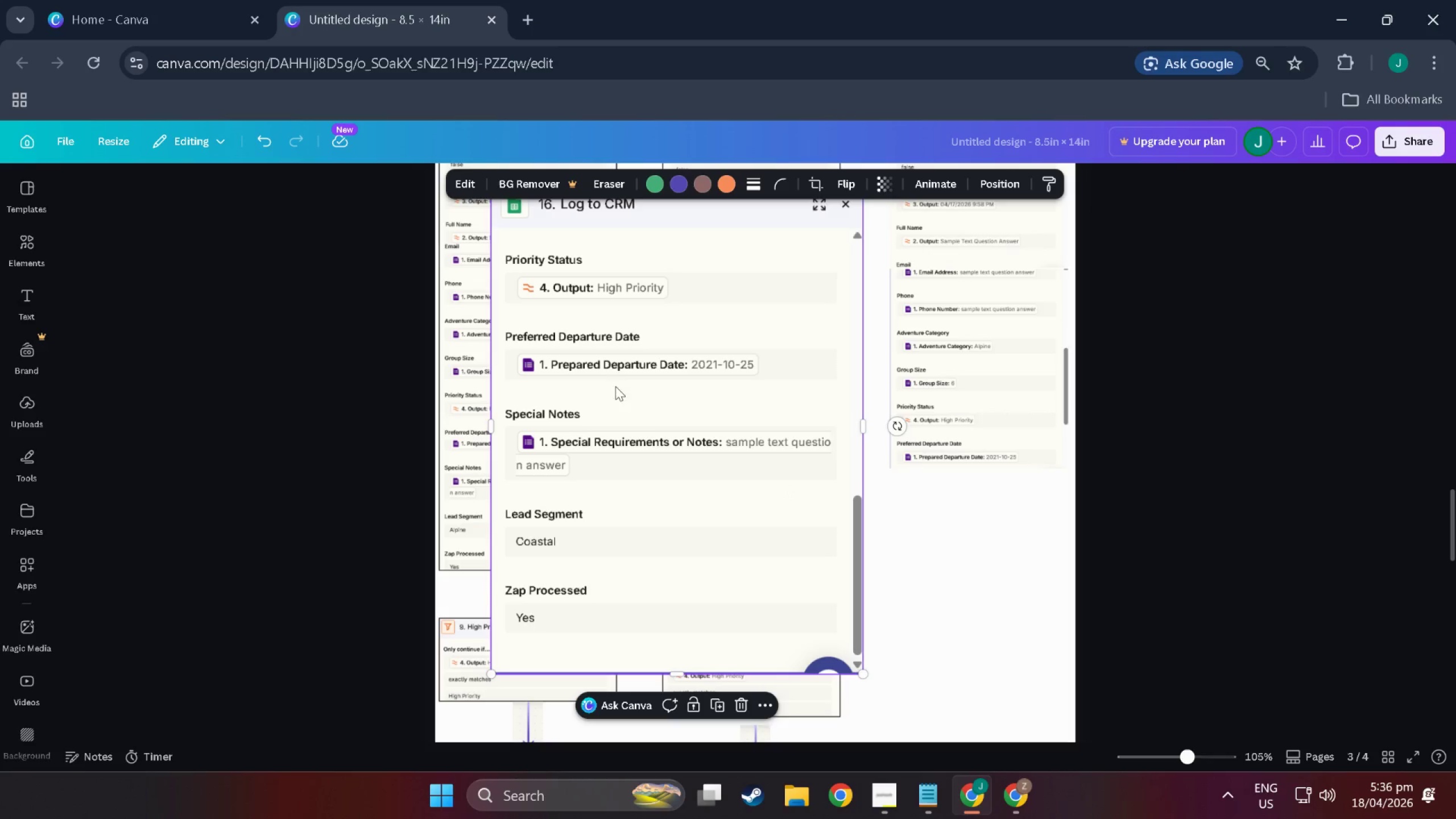 
scroll: coordinate [648, 432], scroll_direction: up, amount: 3.0
 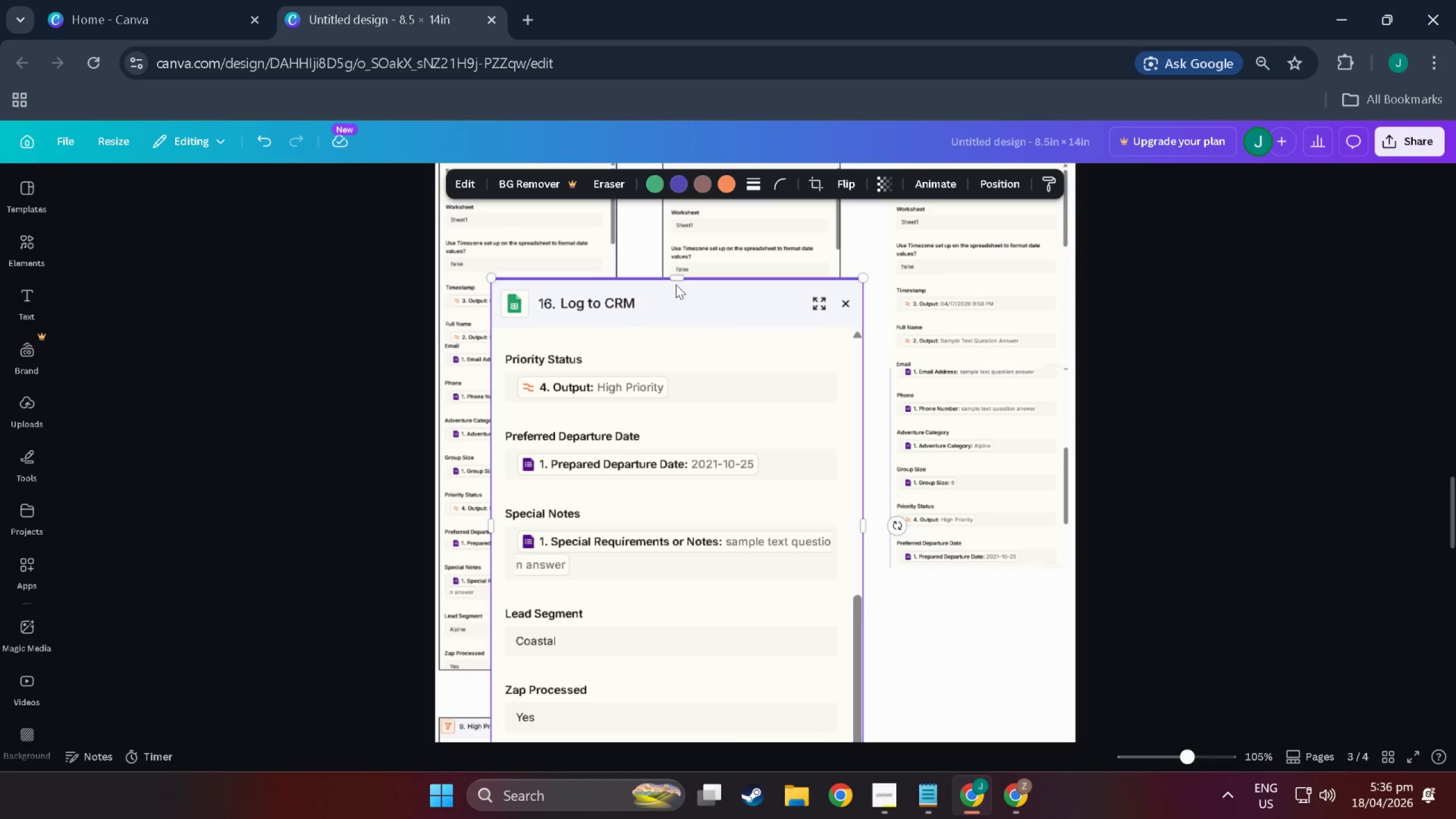 
left_click_drag(start_coordinate=[678, 279], to_coordinate=[640, 504])
 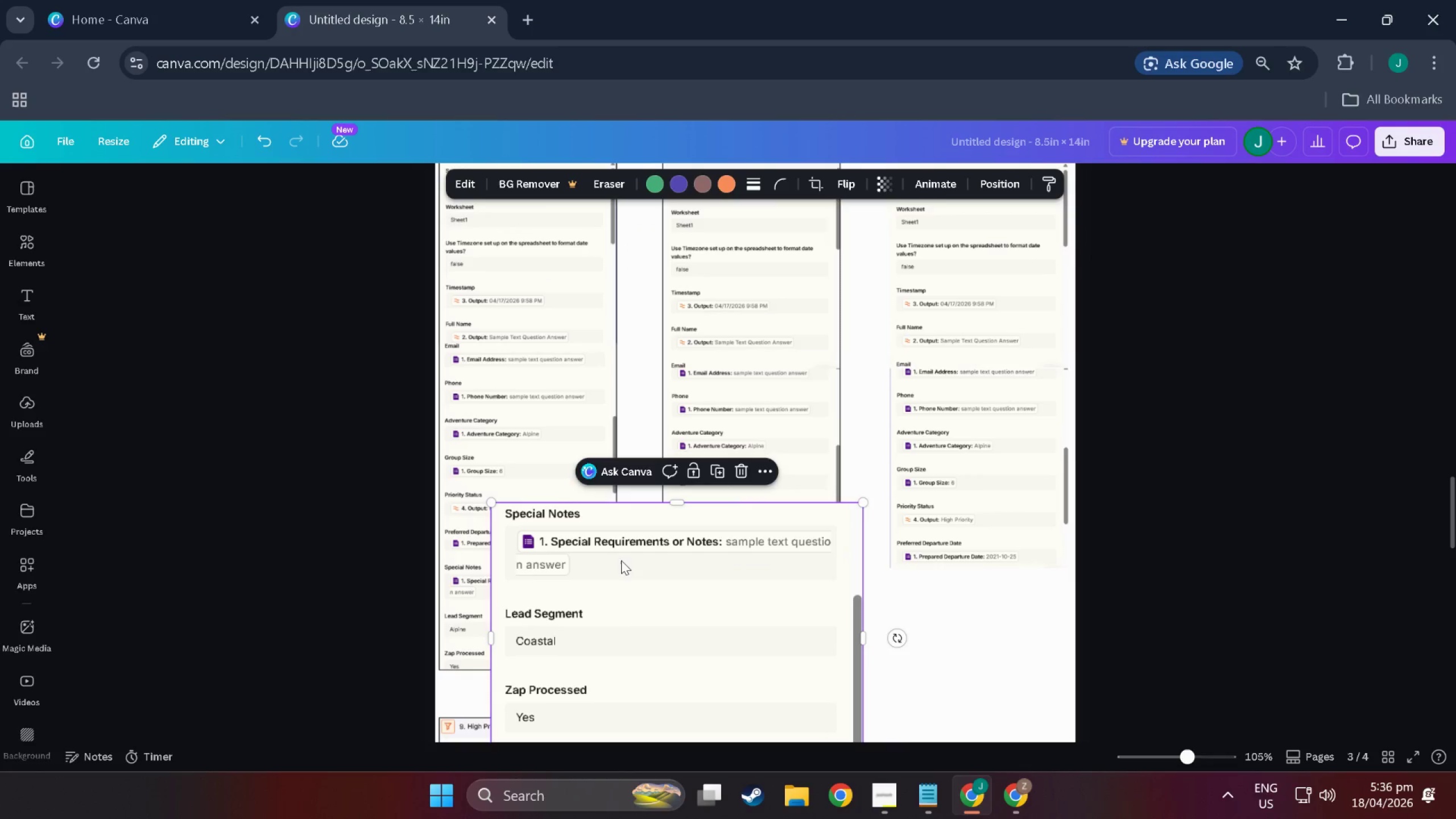 
left_click_drag(start_coordinate=[621, 560], to_coordinate=[1021, 631])
 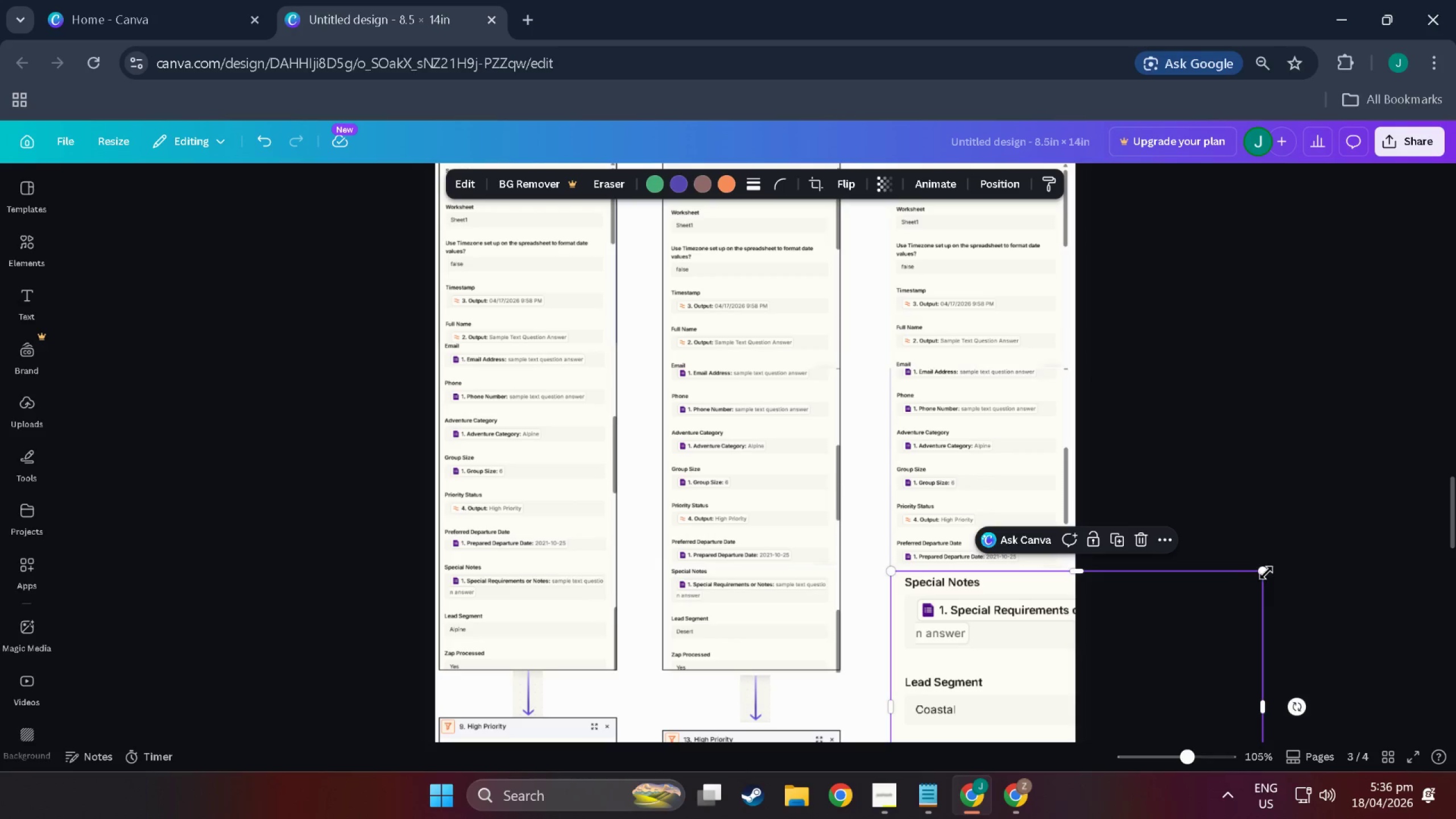 
left_click_drag(start_coordinate=[1262, 572], to_coordinate=[1009, 634])
 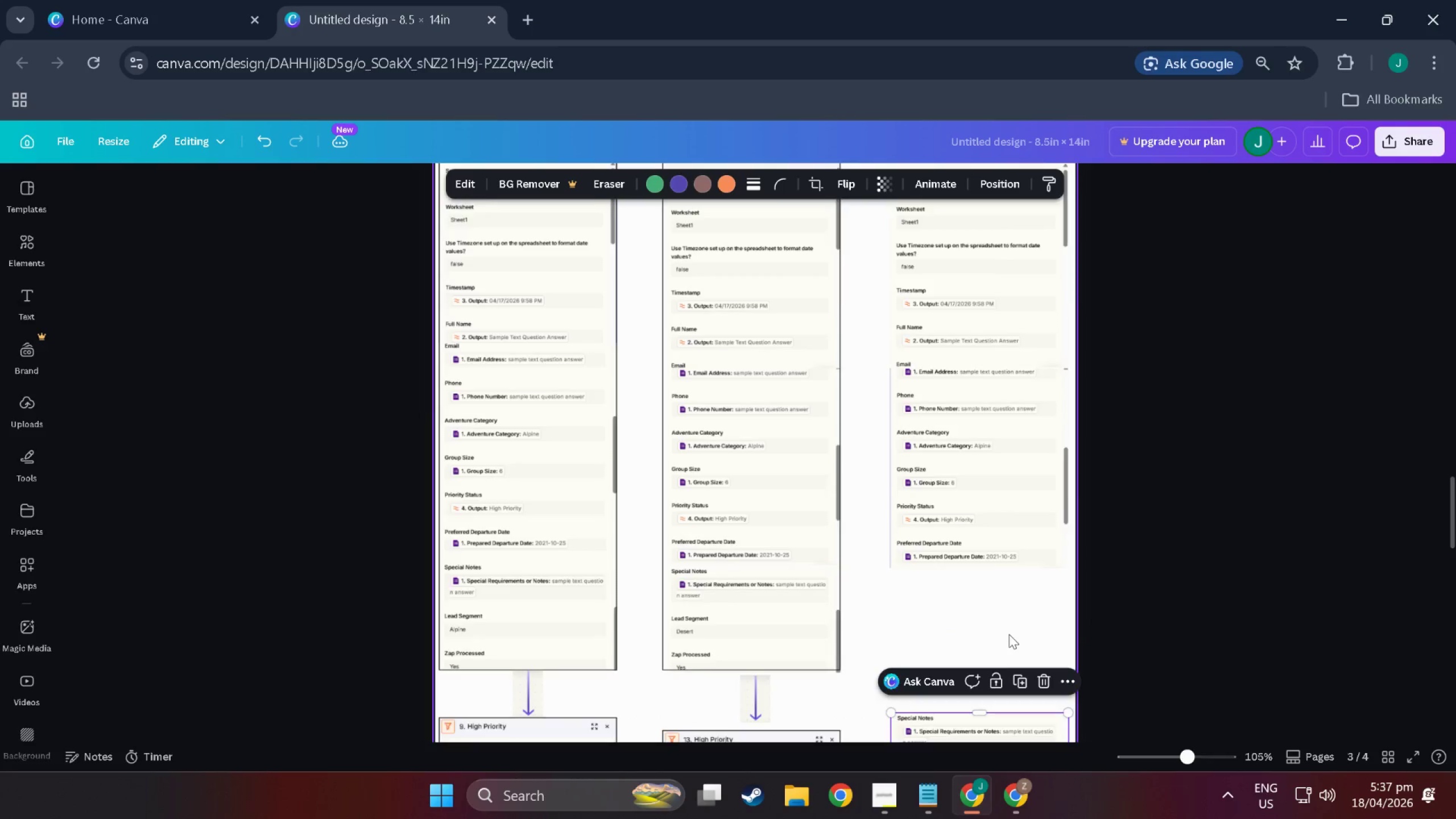 
left_click_drag(start_coordinate=[1006, 638], to_coordinate=[1004, 489])
 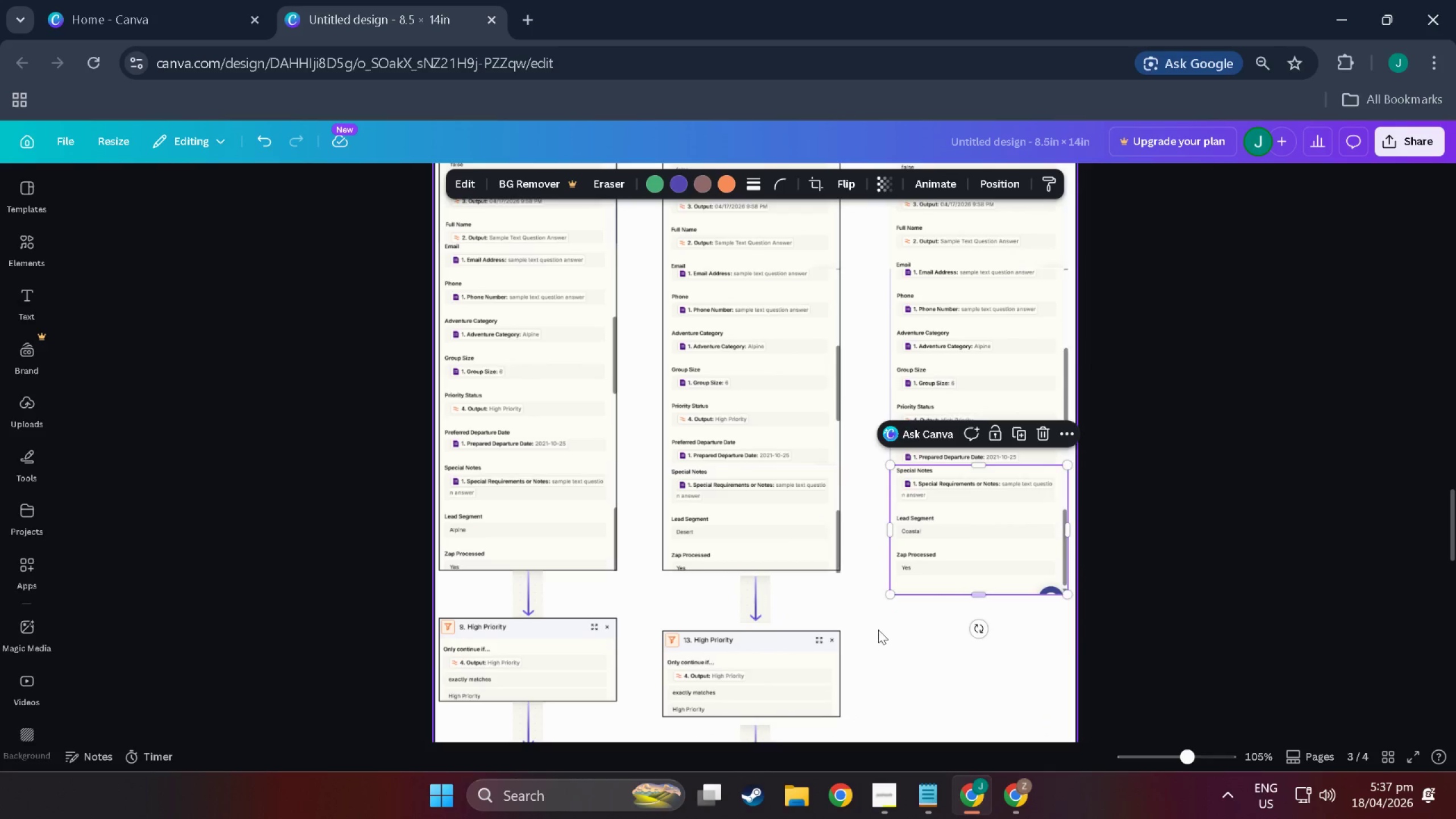 
scroll: coordinate [1009, 634], scroll_direction: down, amount: 3.0
 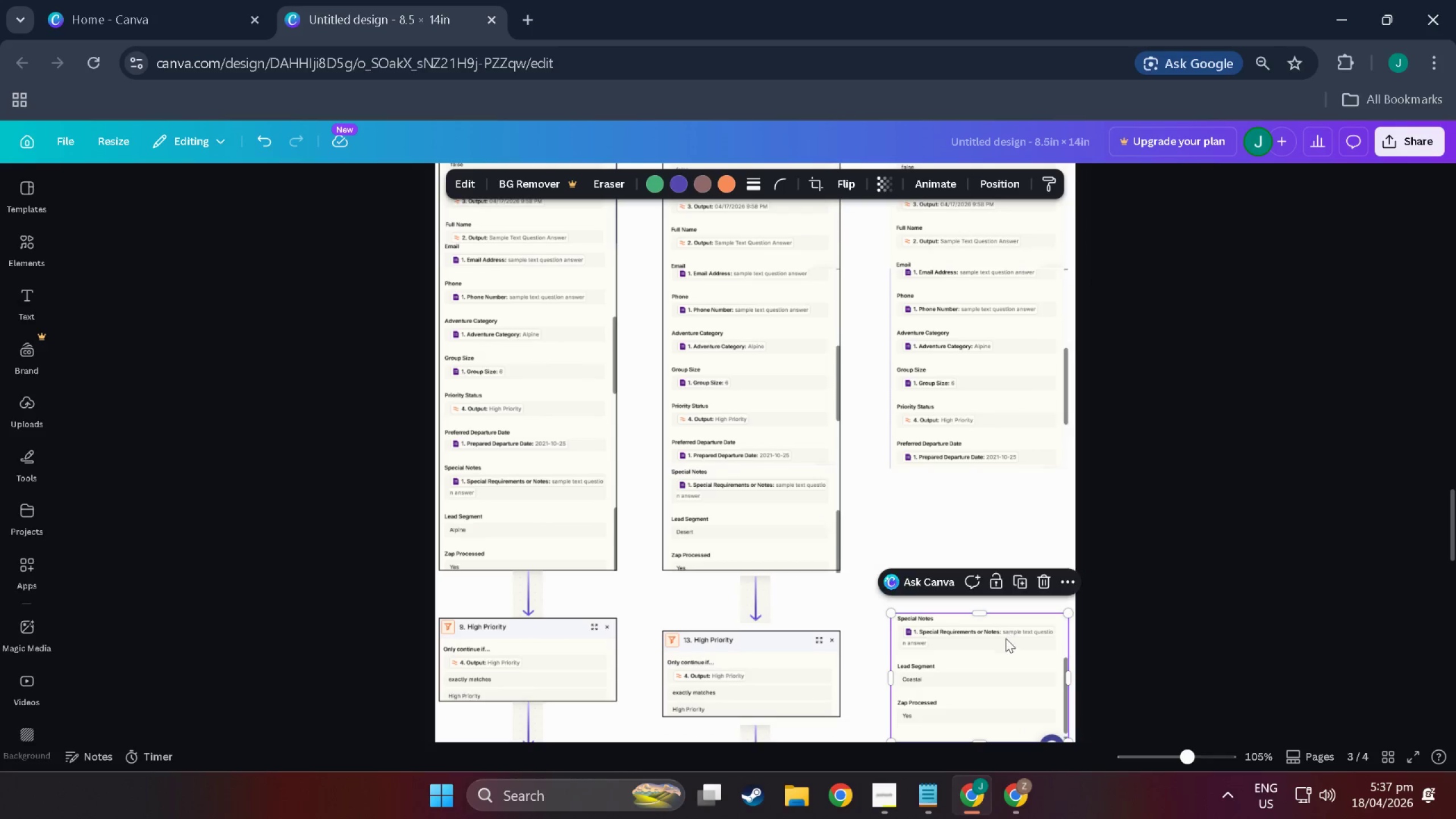 
left_click([825, 569])
 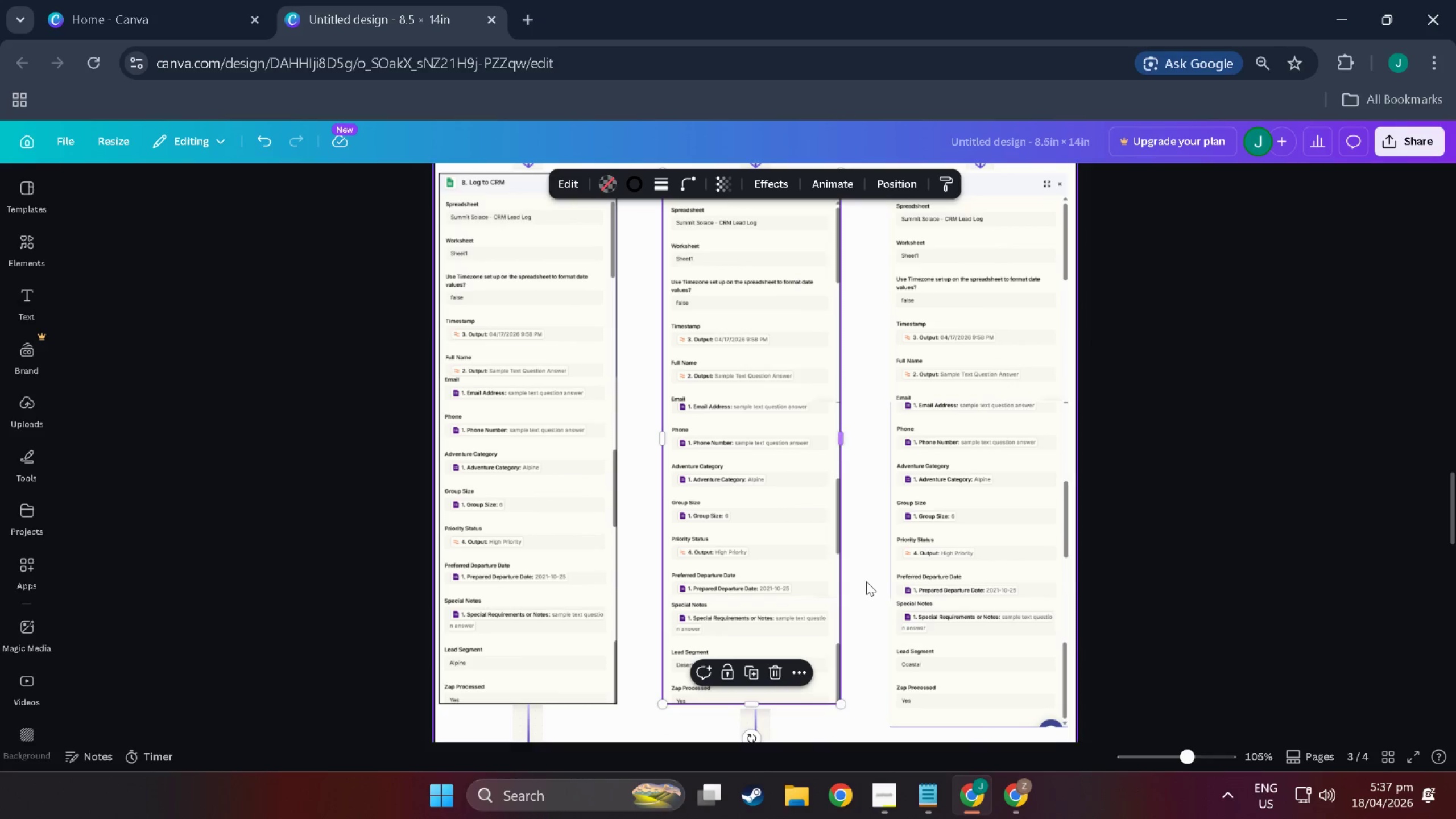 
scroll: coordinate [895, 640], scroll_direction: up, amount: 4.0
 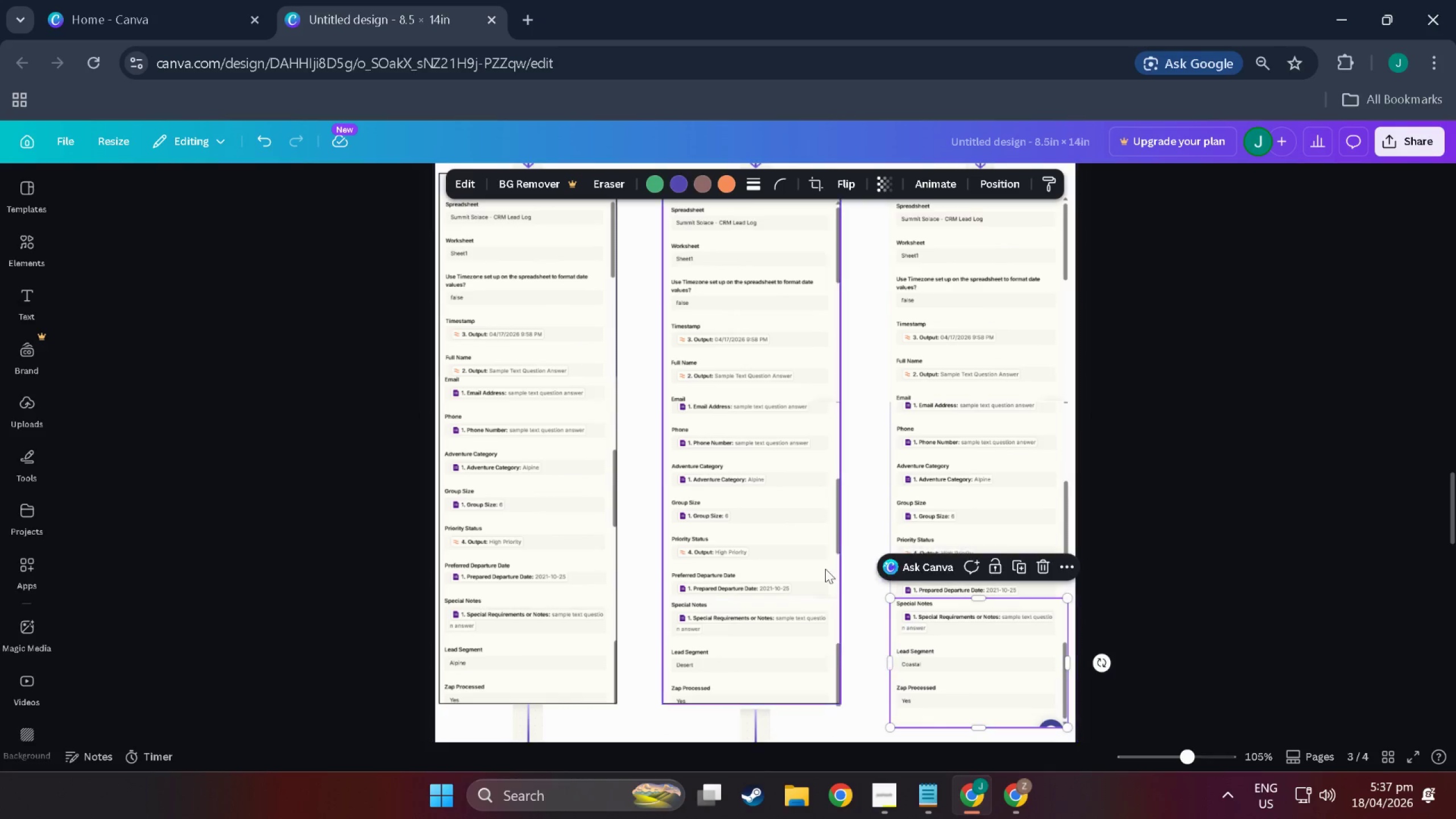 
left_click([868, 581])
 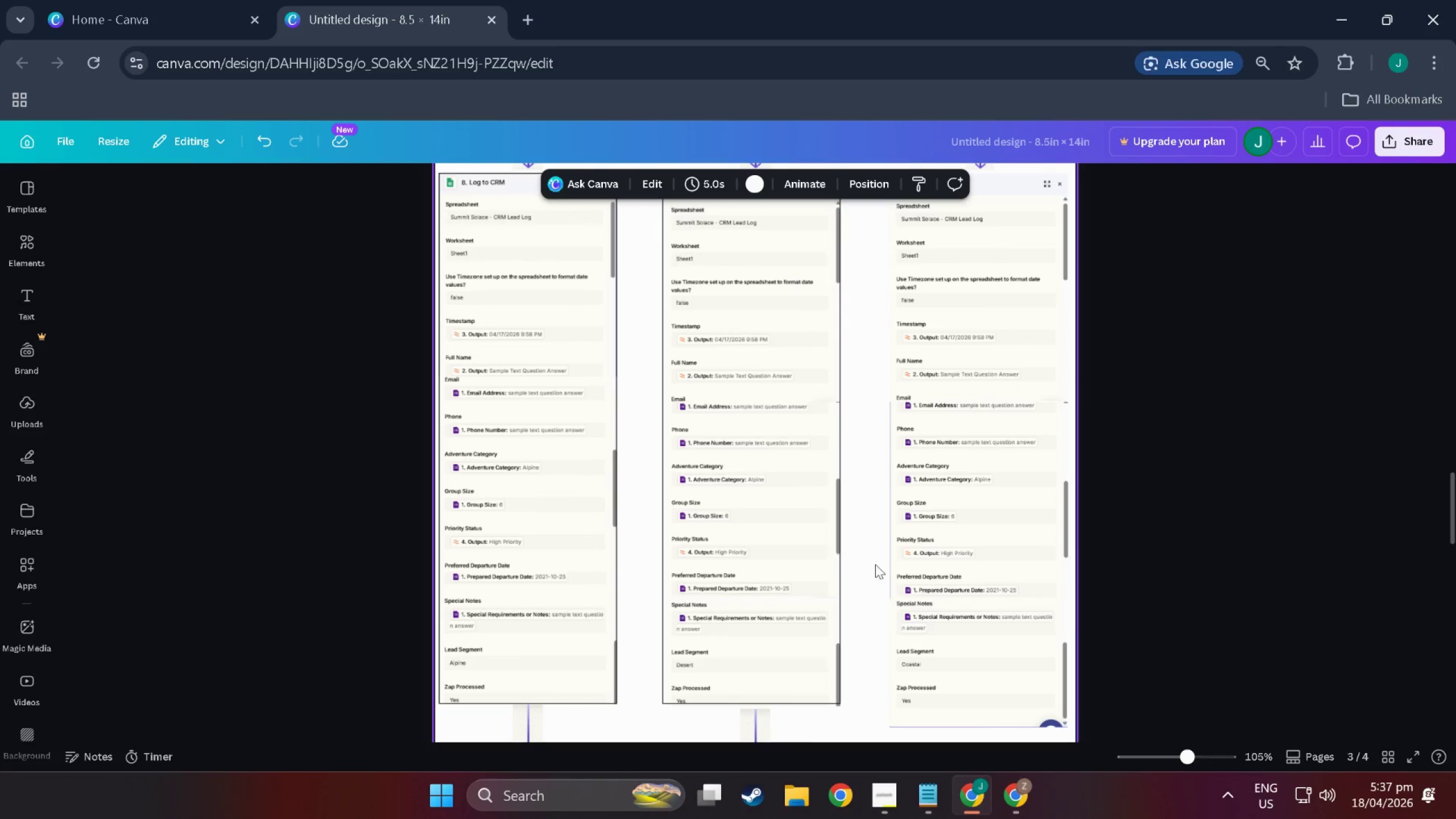 
left_click_drag(start_coordinate=[888, 540], to_coordinate=[877, 663])
 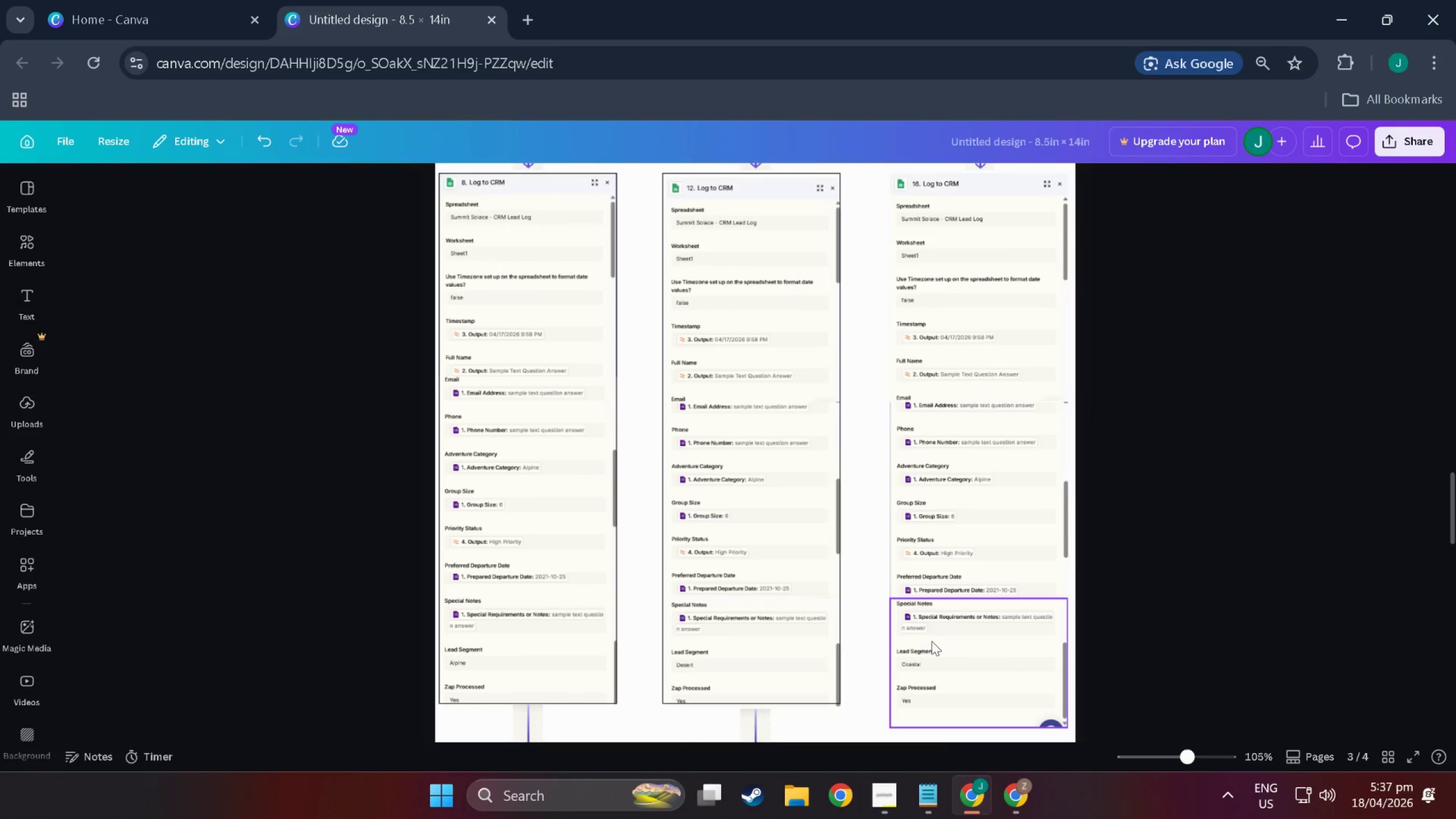 
hold_key(key=ControlLeft, duration=0.63)
scroll: coordinate [932, 641], scroll_direction: up, amount: 8.0
 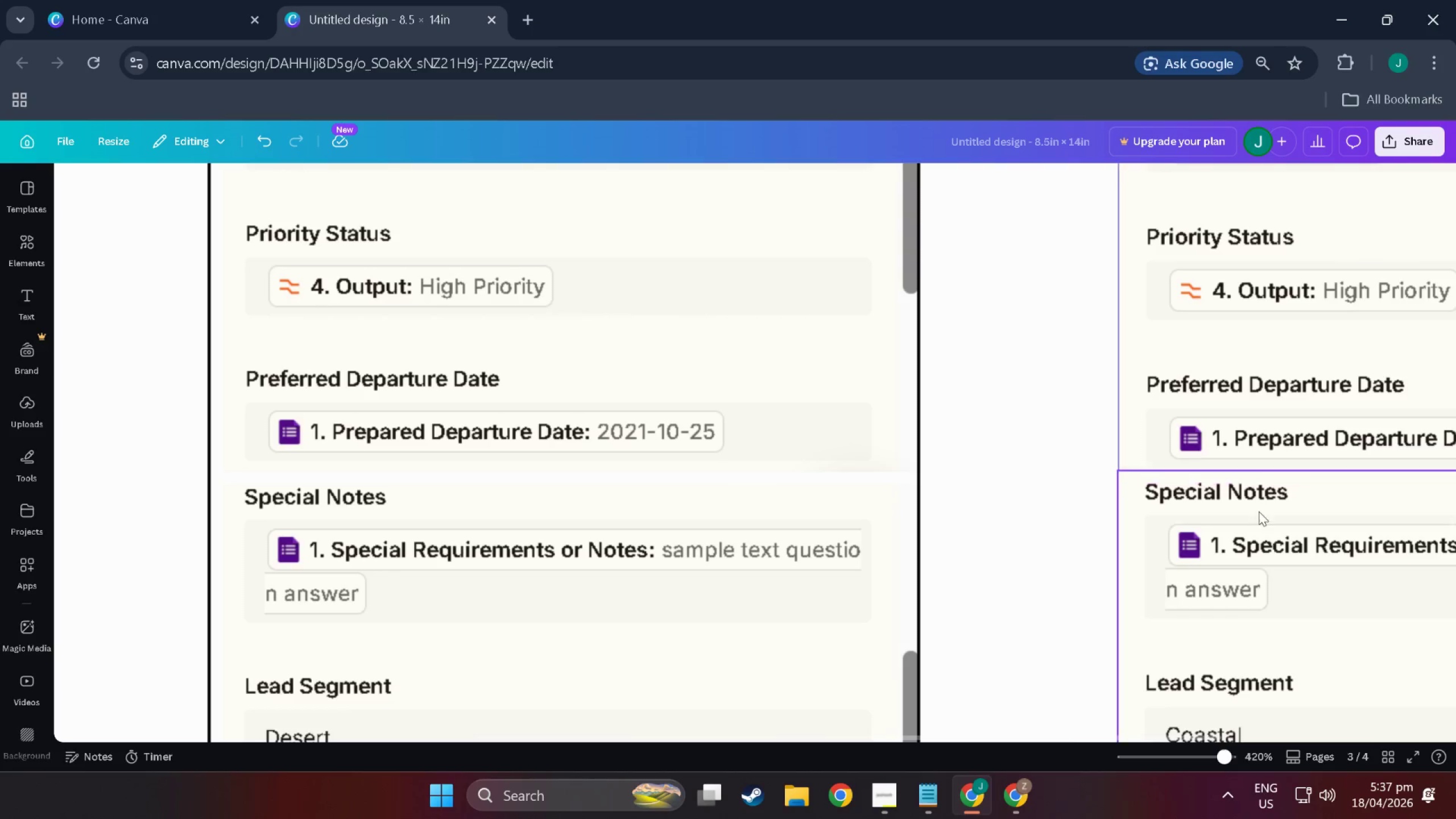 
left_click([1259, 511])
 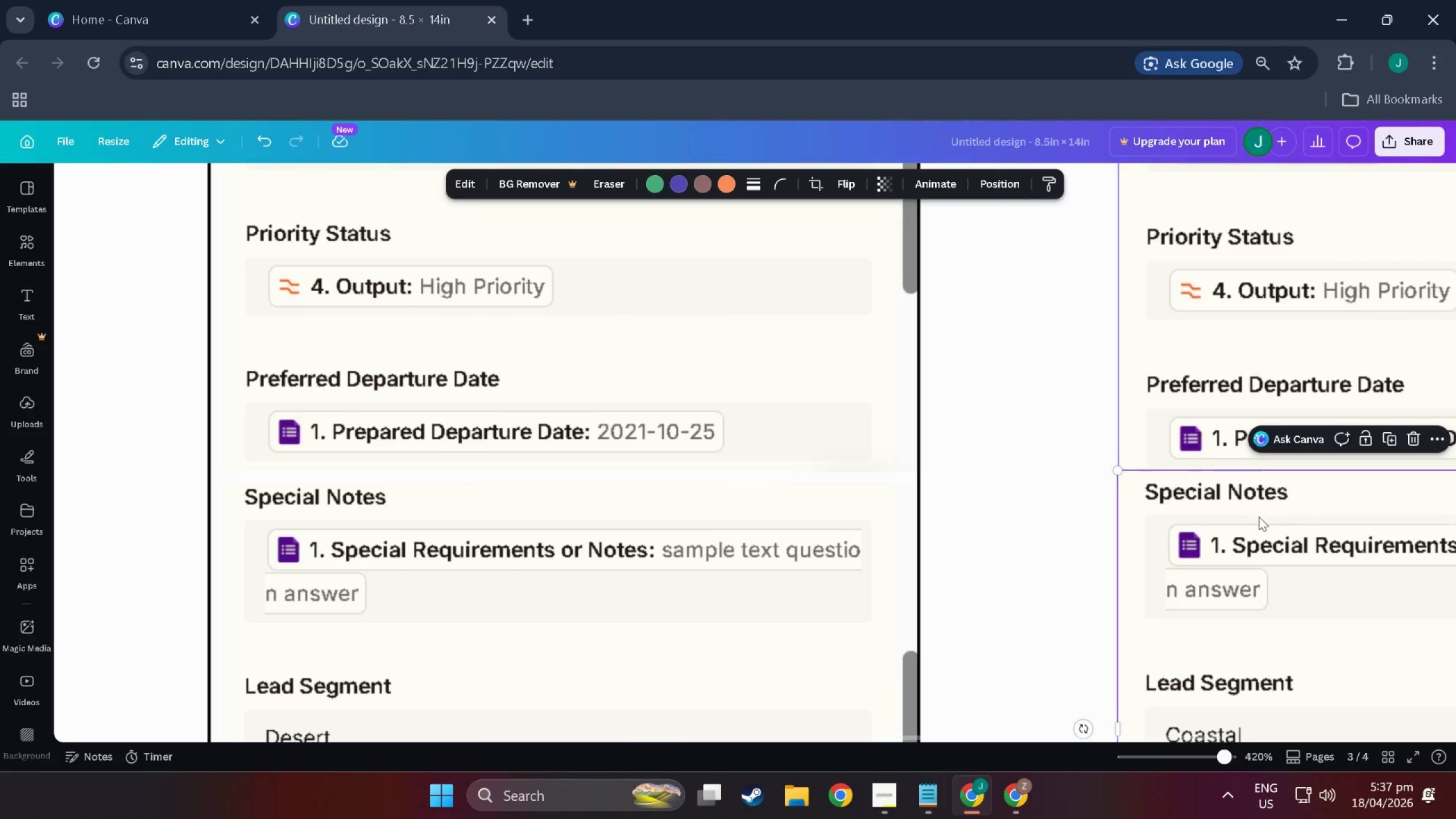 
left_click_drag(start_coordinate=[1259, 511], to_coordinate=[1256, 527])
 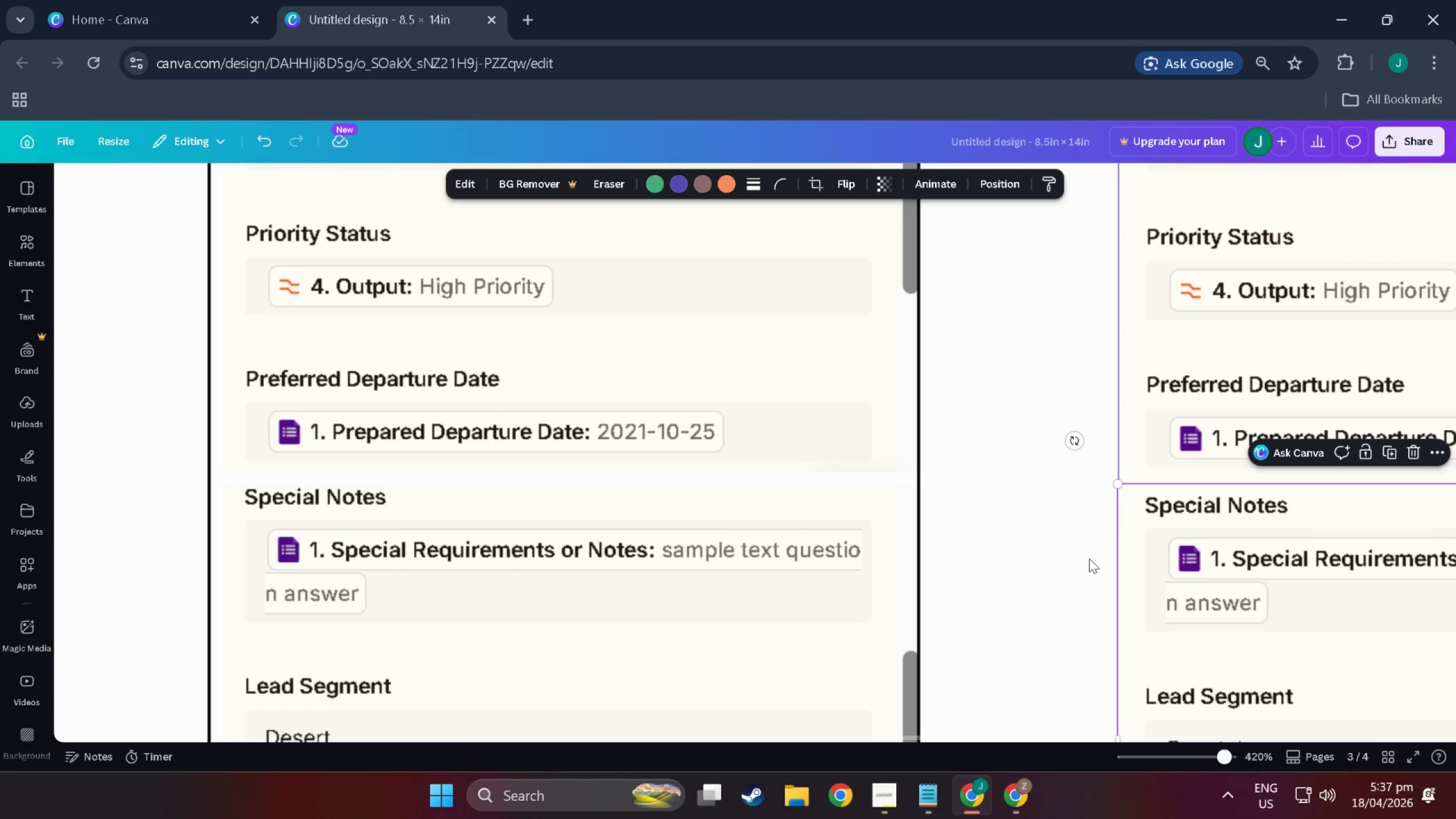 
left_click([1089, 559])
 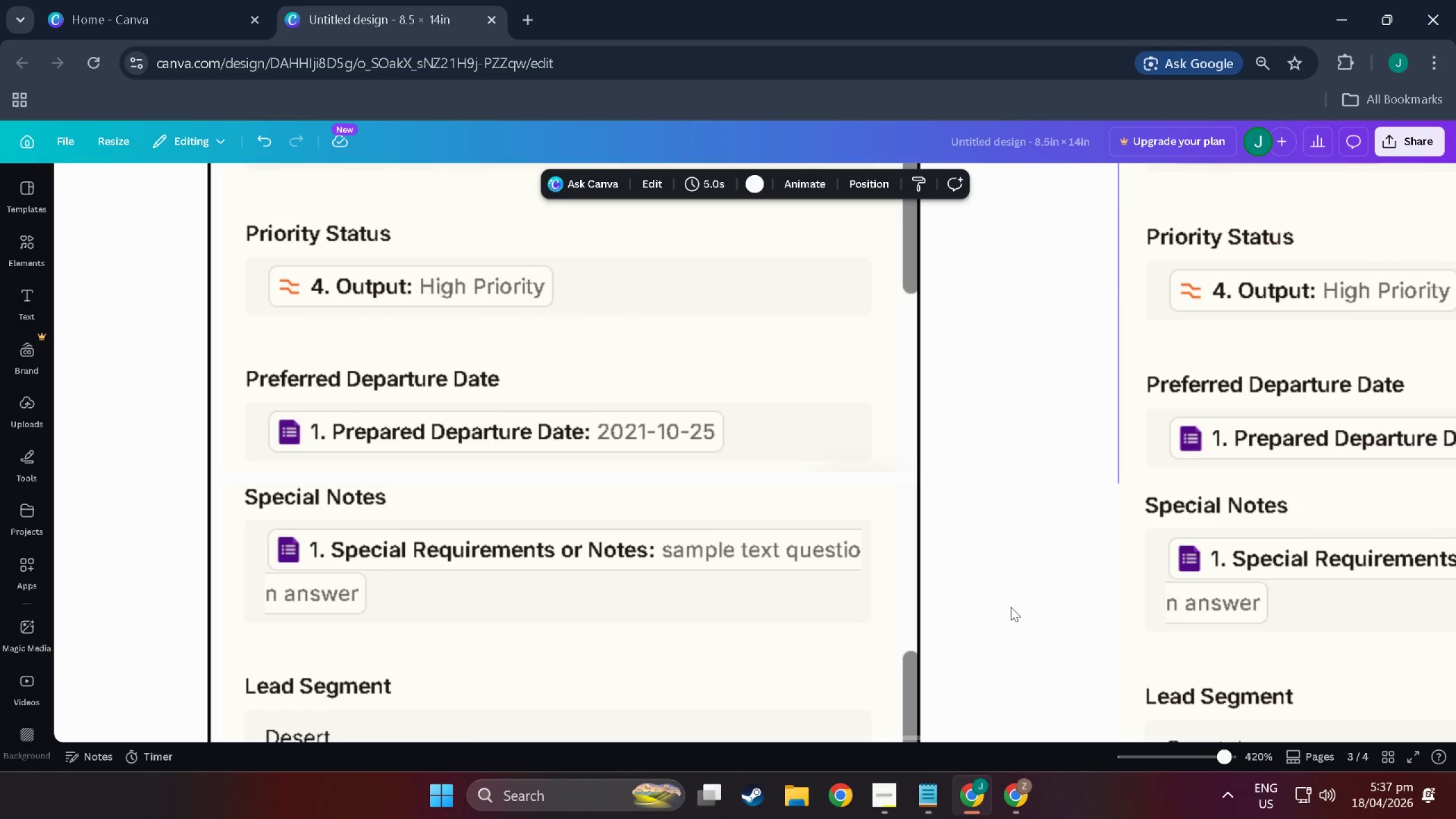 
left_click_drag(start_coordinate=[1011, 607], to_coordinate=[1149, 450])
 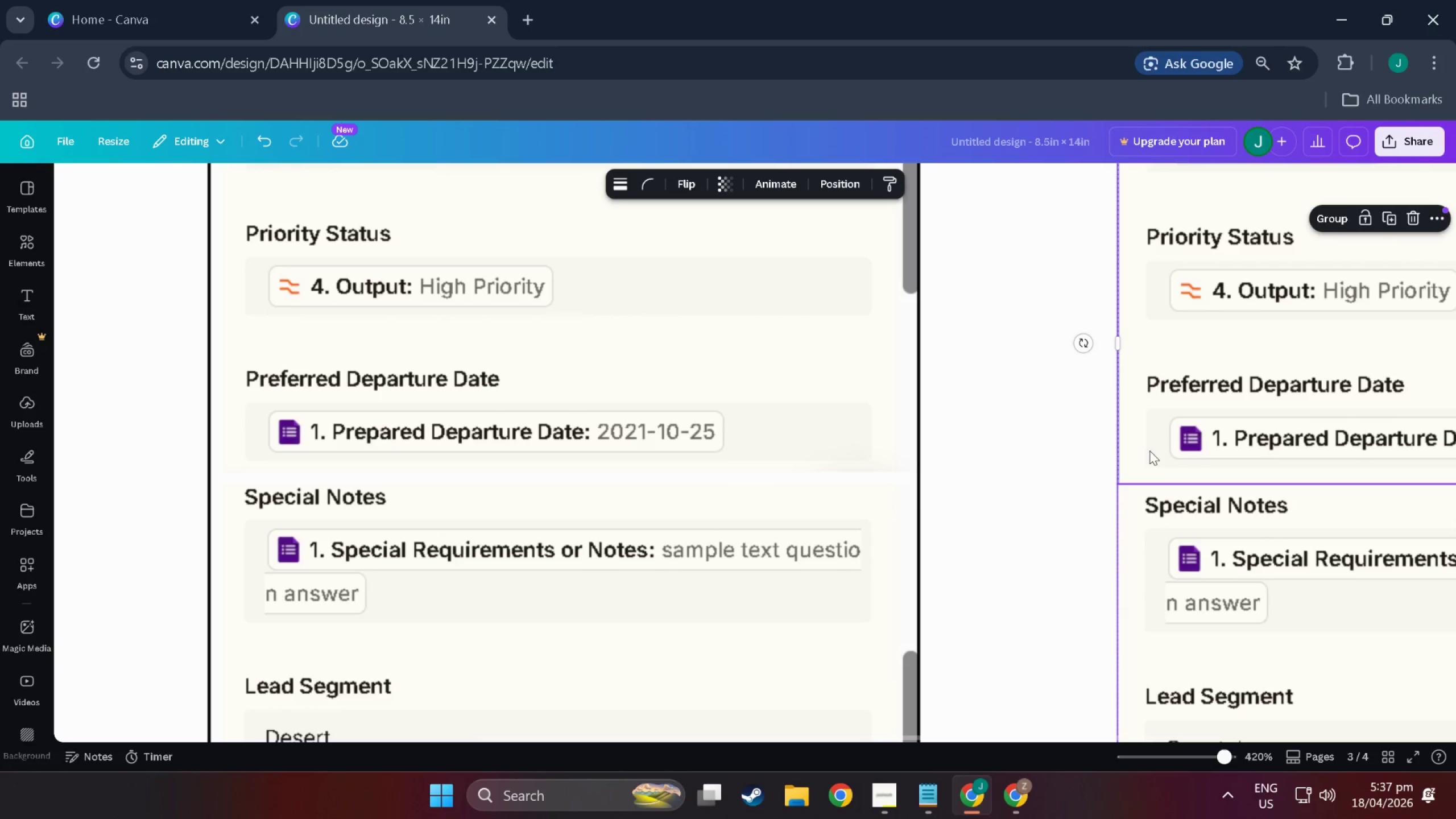 
hold_key(key=ControlLeft, duration=0.62)
 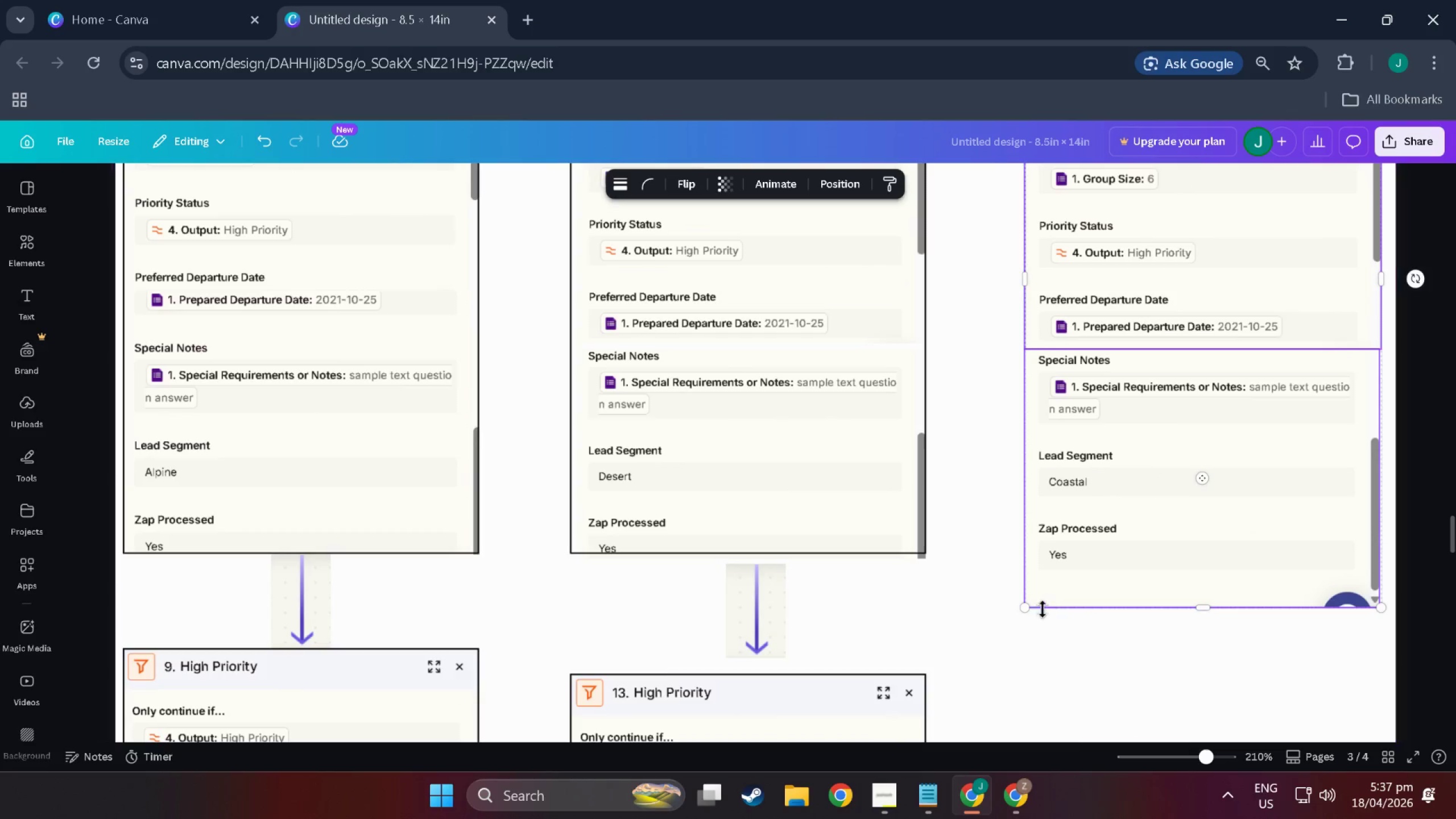 
left_click([1255, 622])
 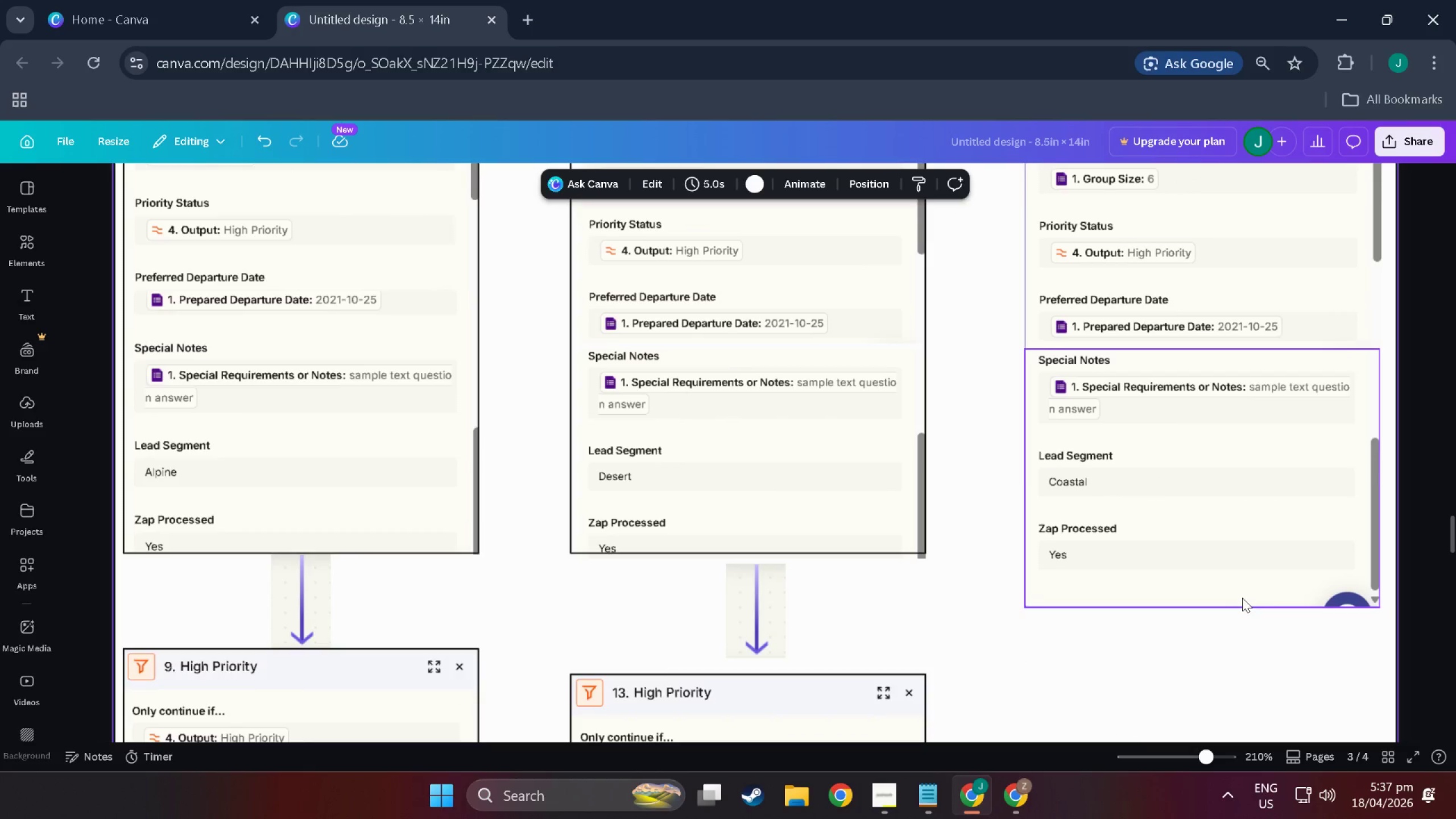 
scroll: coordinate [1050, 586], scroll_direction: down, amount: 10.0
 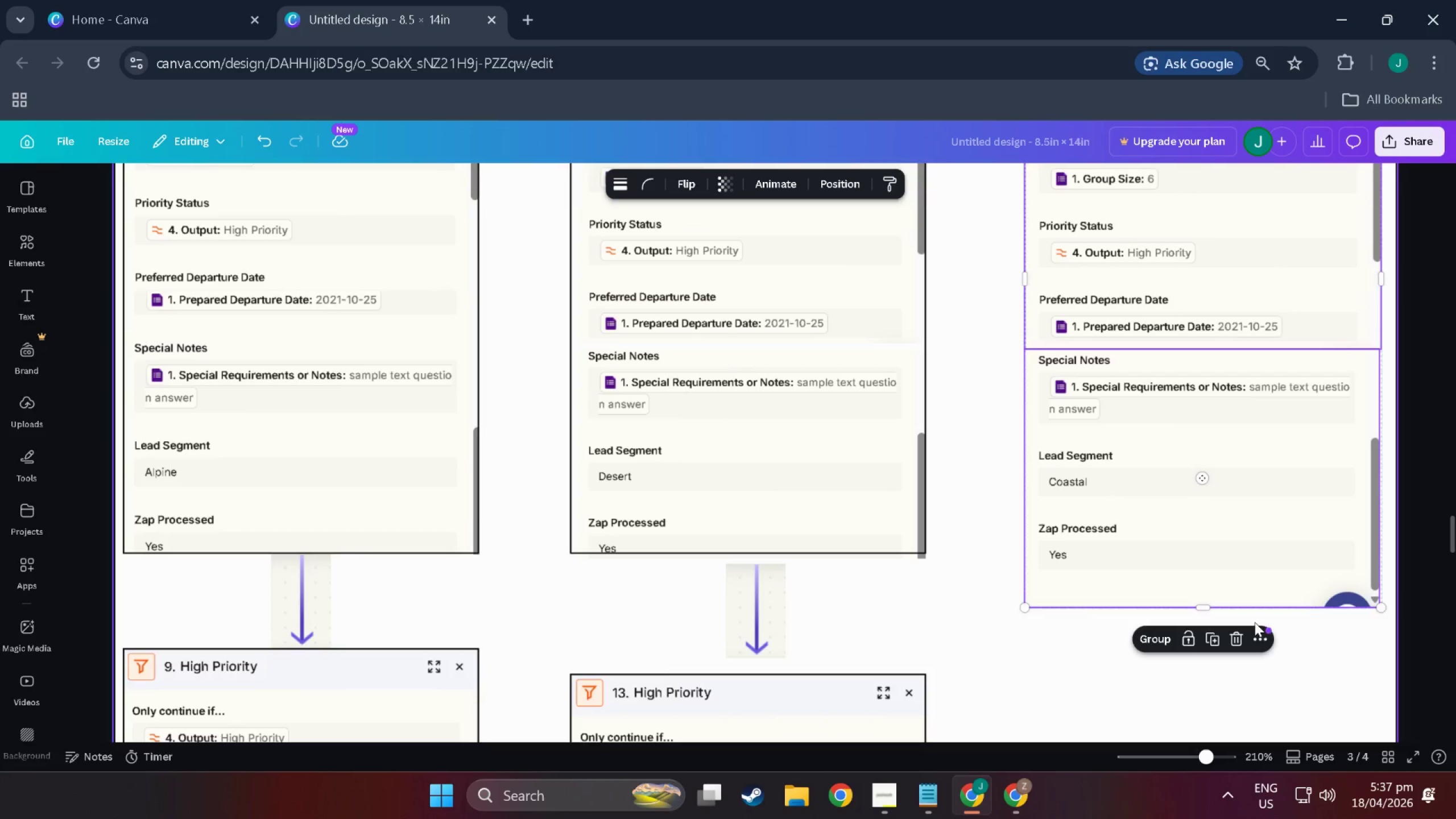 
left_click([1241, 597])
 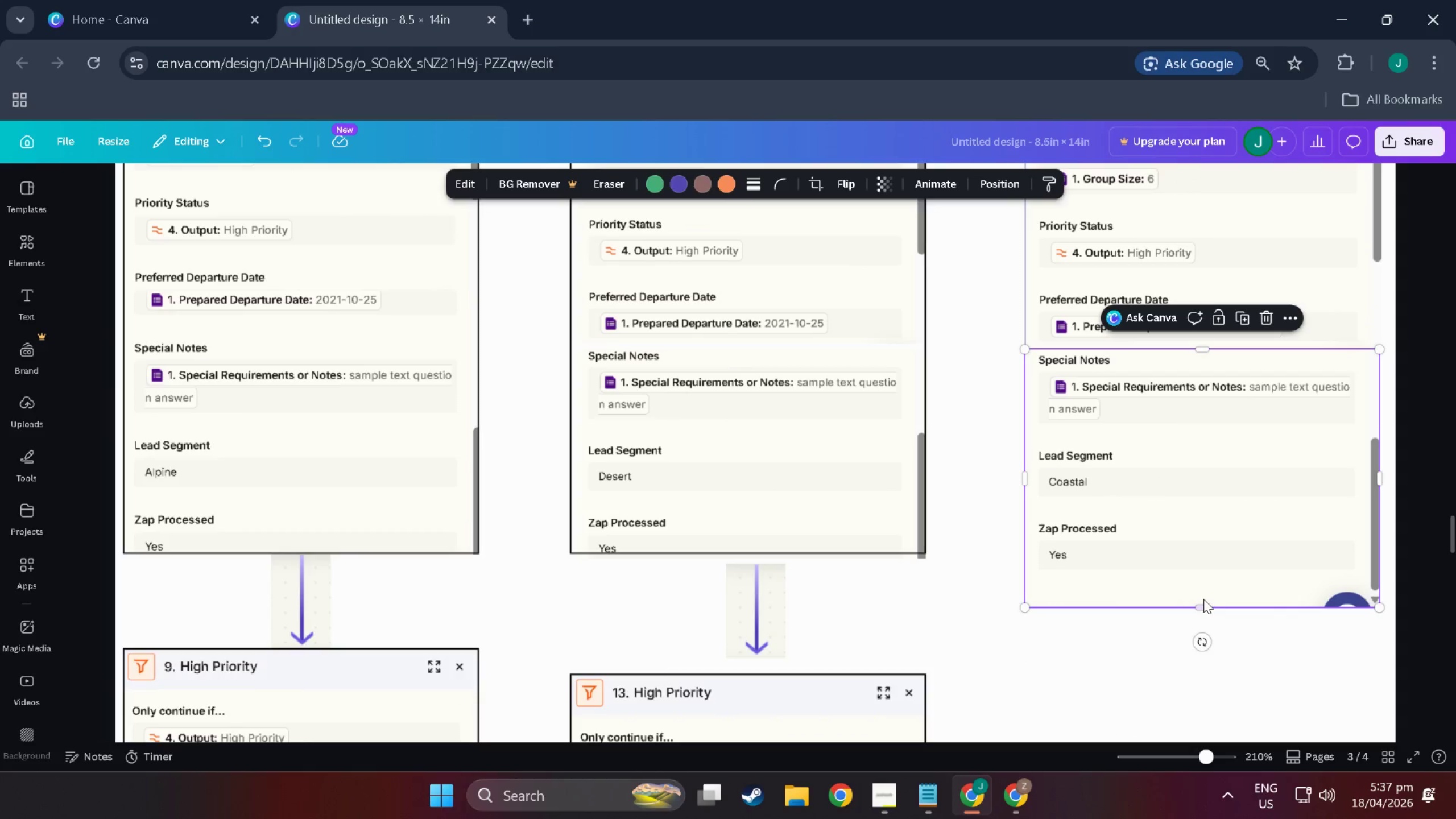 
left_click([1203, 599])
 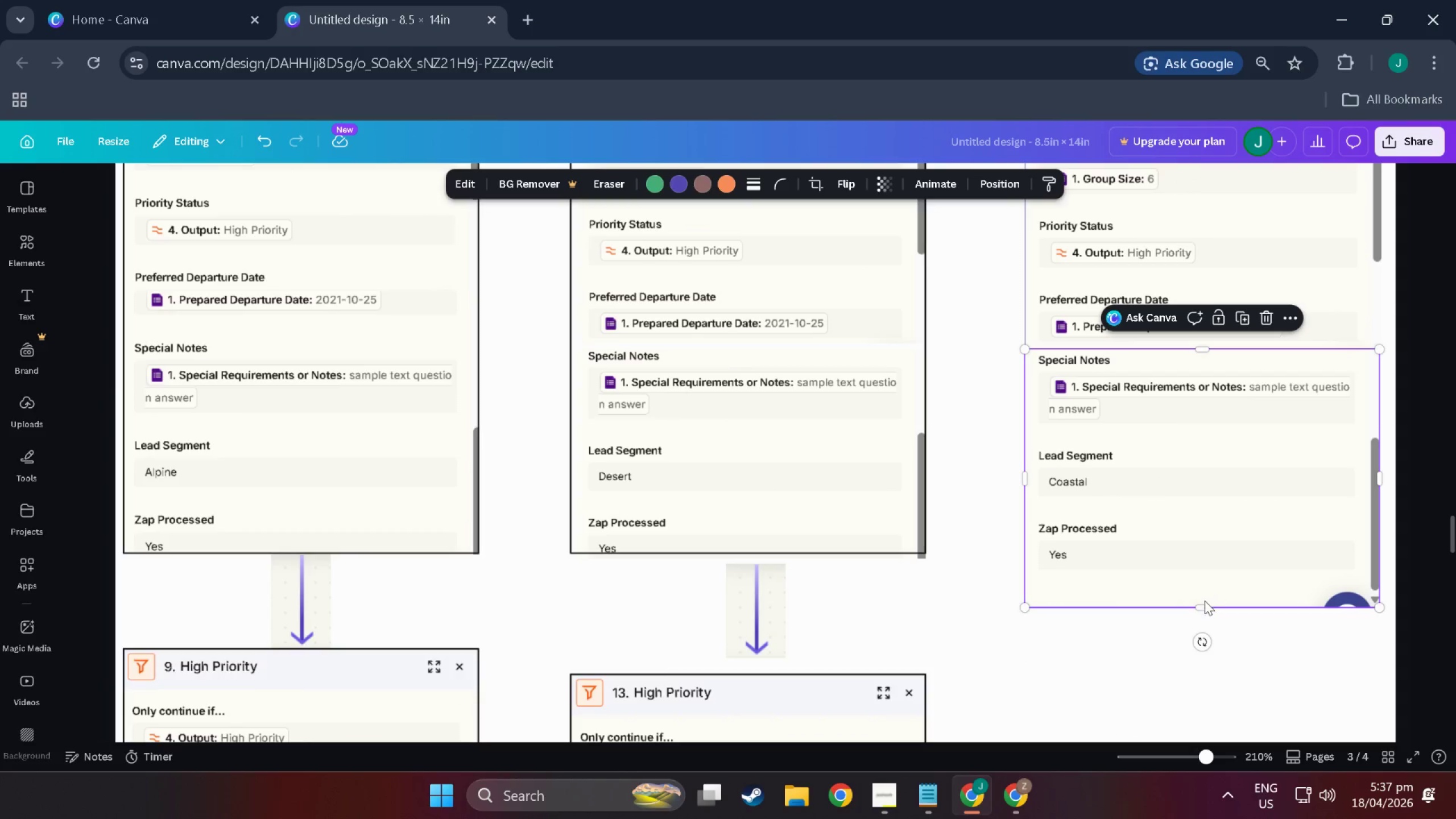 
left_click_drag(start_coordinate=[1205, 608], to_coordinate=[1199, 564])
 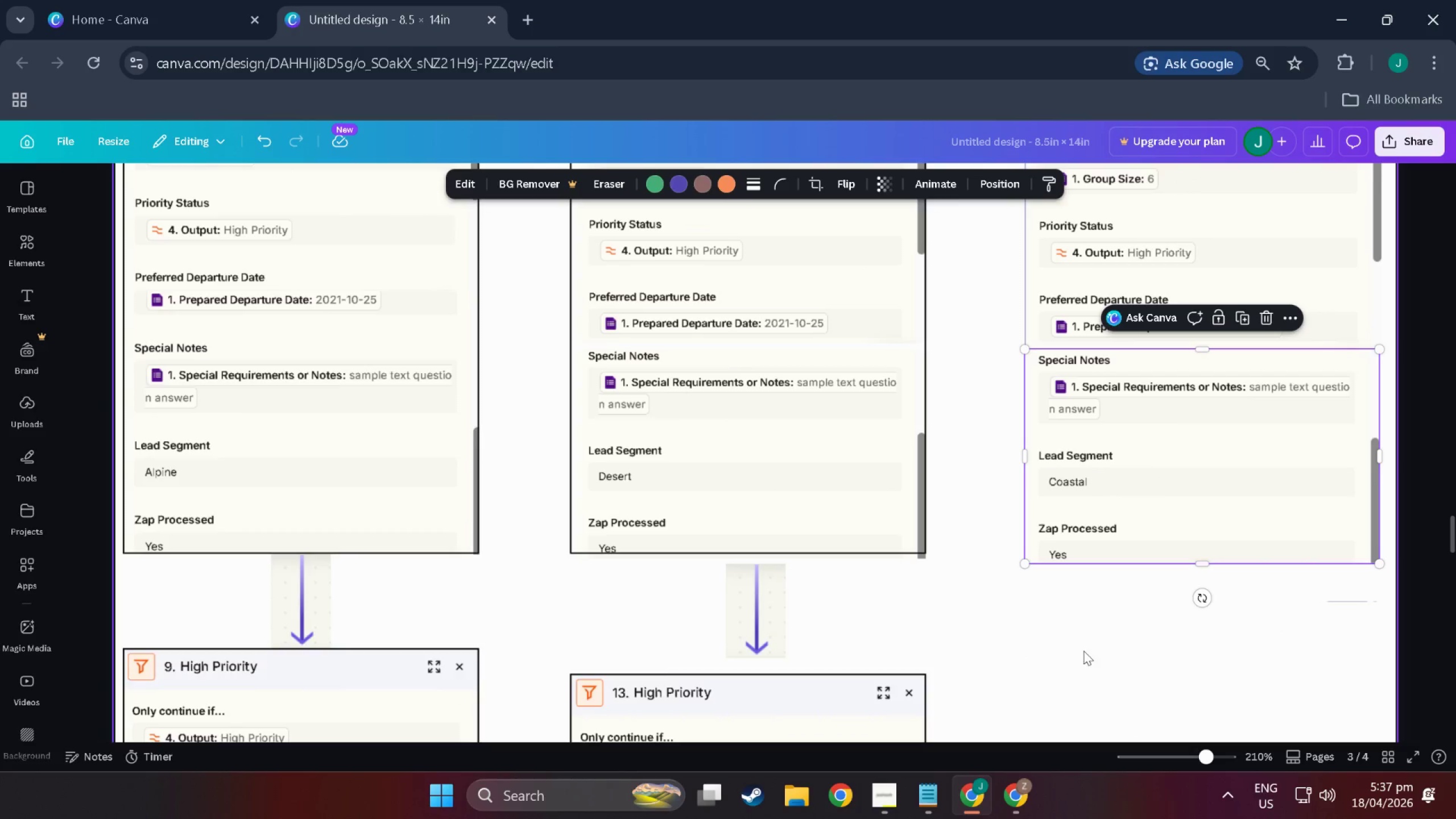 
left_click_drag(start_coordinate=[1070, 655], to_coordinate=[1067, 659])
 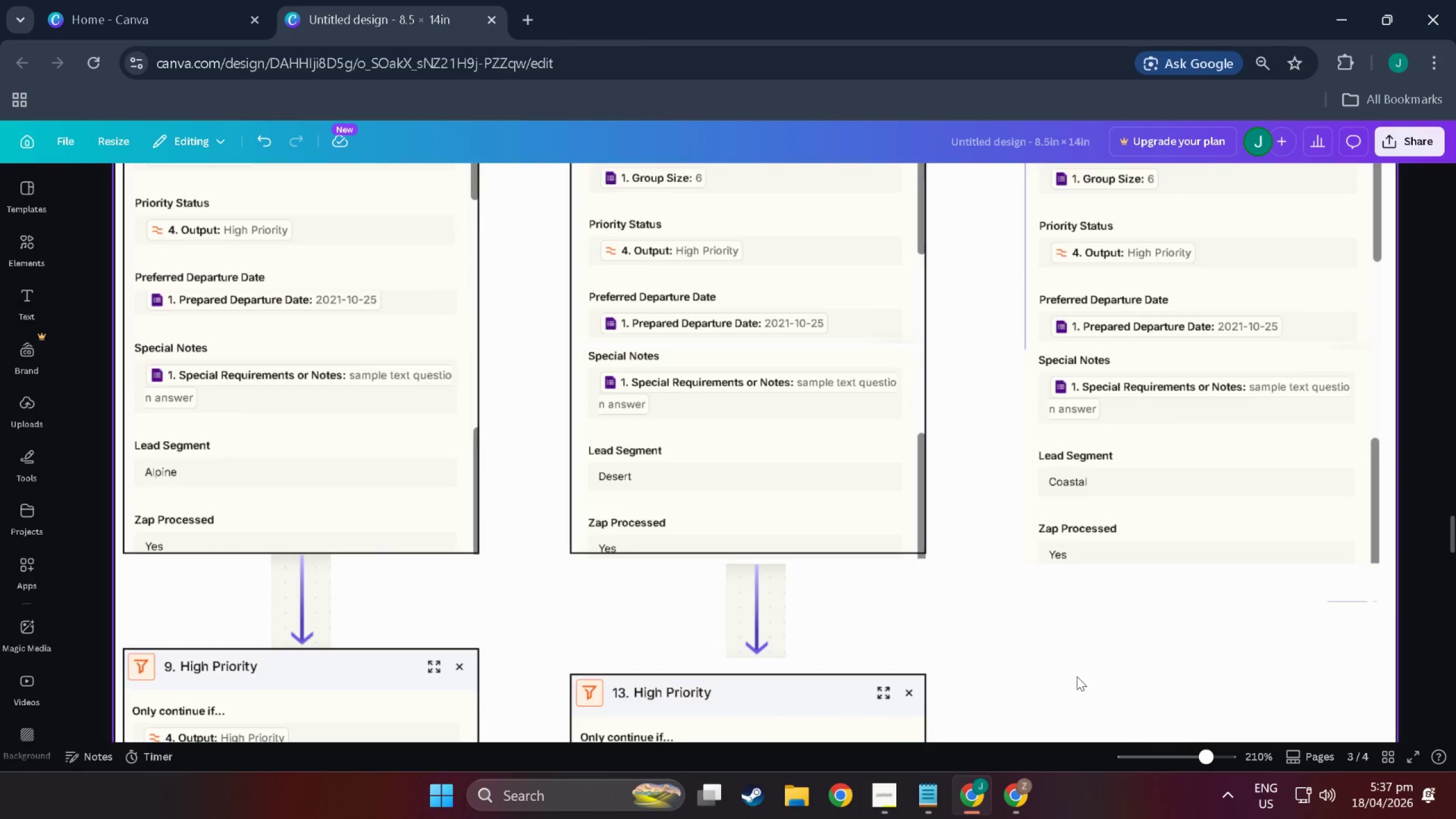 
scroll: coordinate [1077, 676], scroll_direction: up, amount: 5.0
 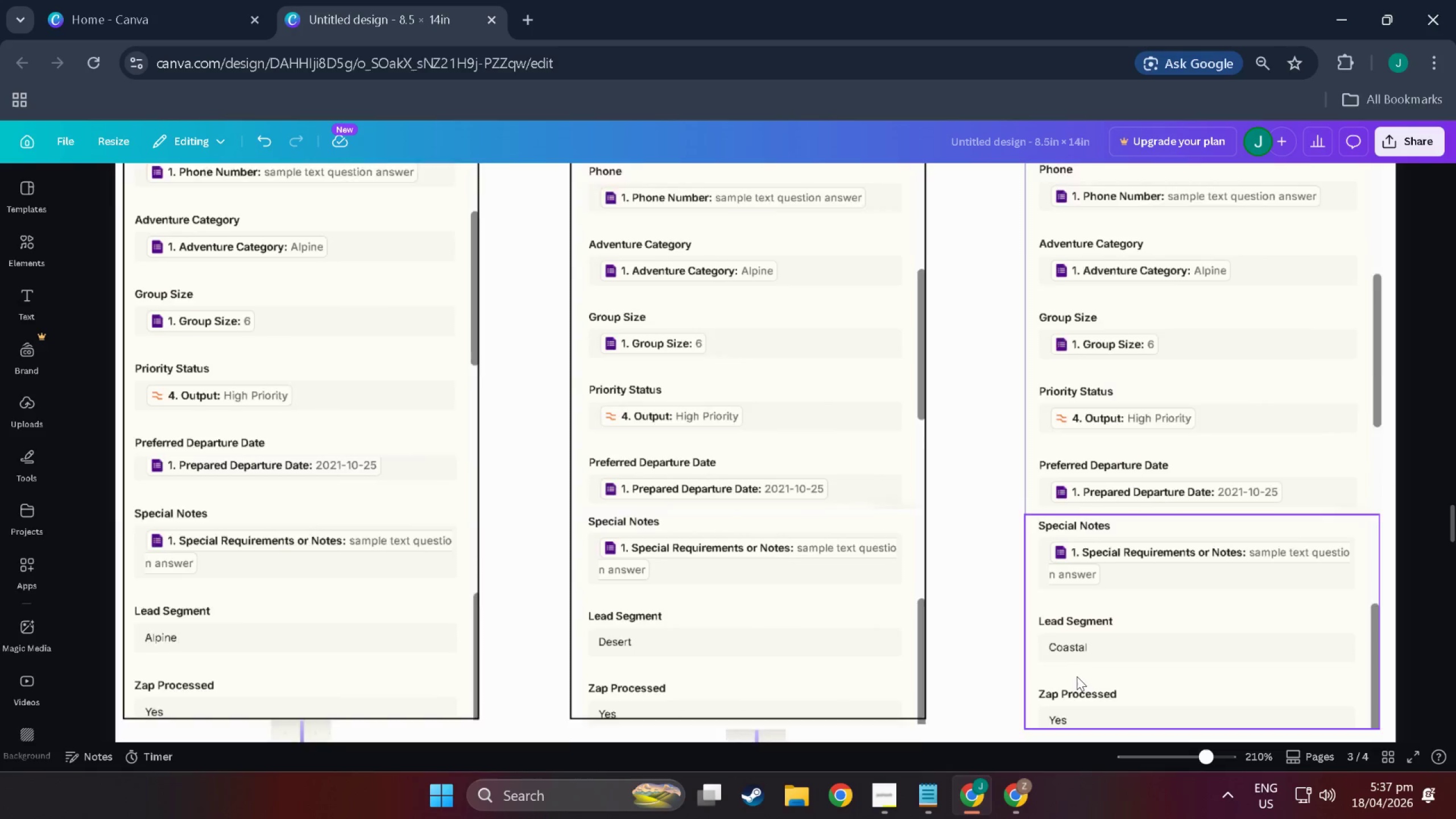 
scroll: coordinate [1077, 676], scroll_direction: down, amount: 4.0
 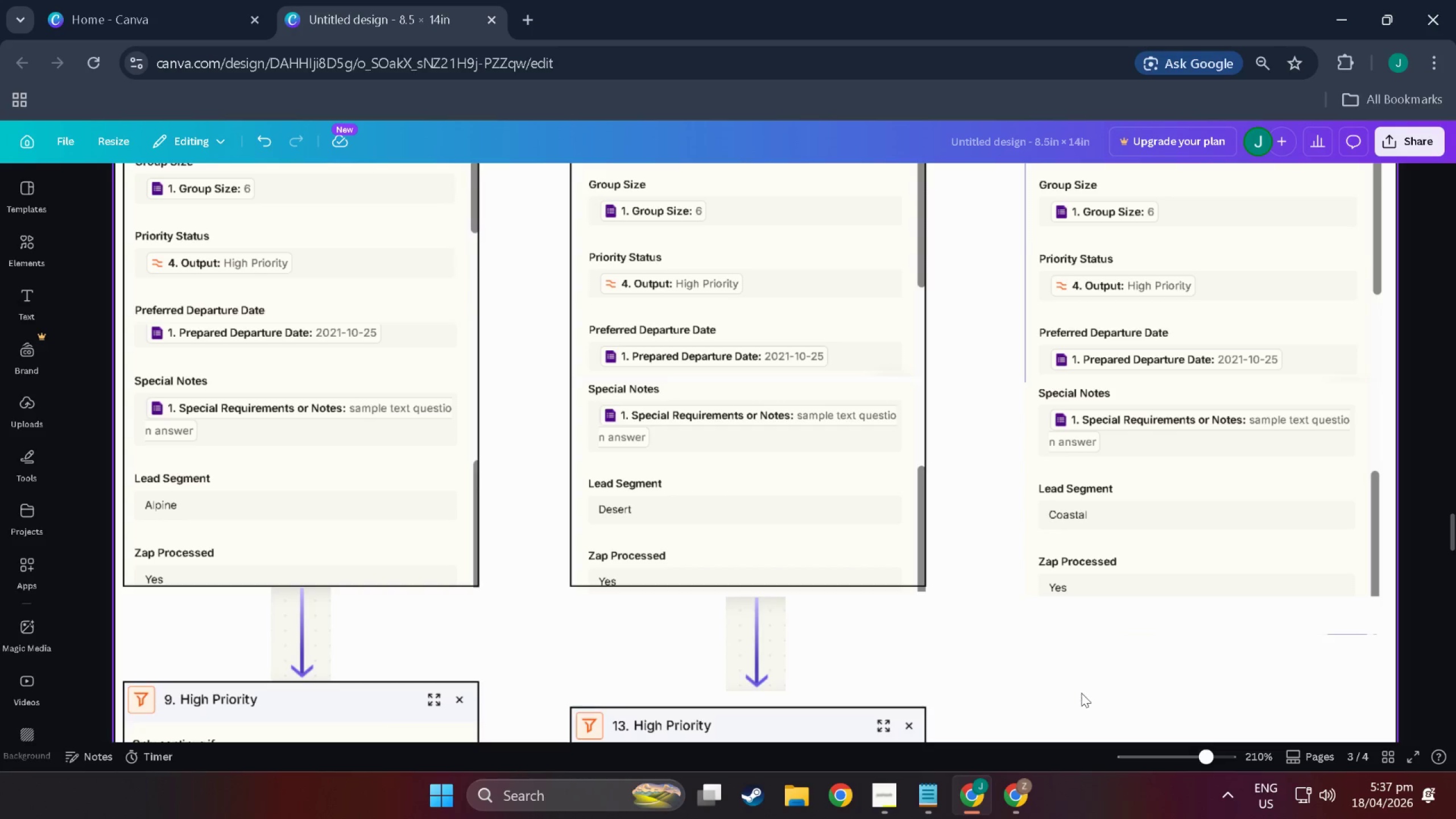 
left_click_drag(start_coordinate=[1081, 693], to_coordinate=[1120, 464])
 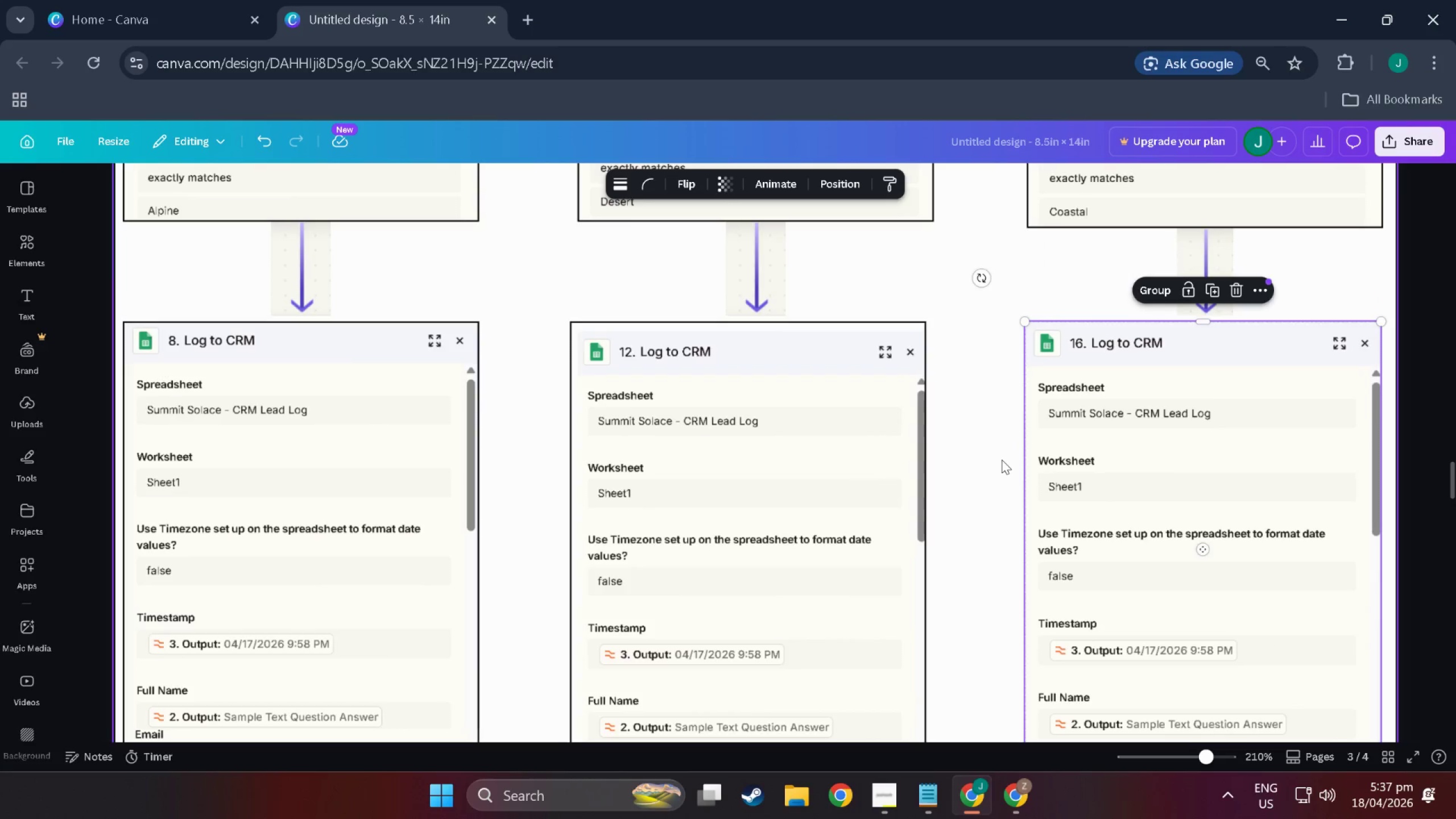 
scroll: coordinate [1120, 464], scroll_direction: up, amount: 24.0
 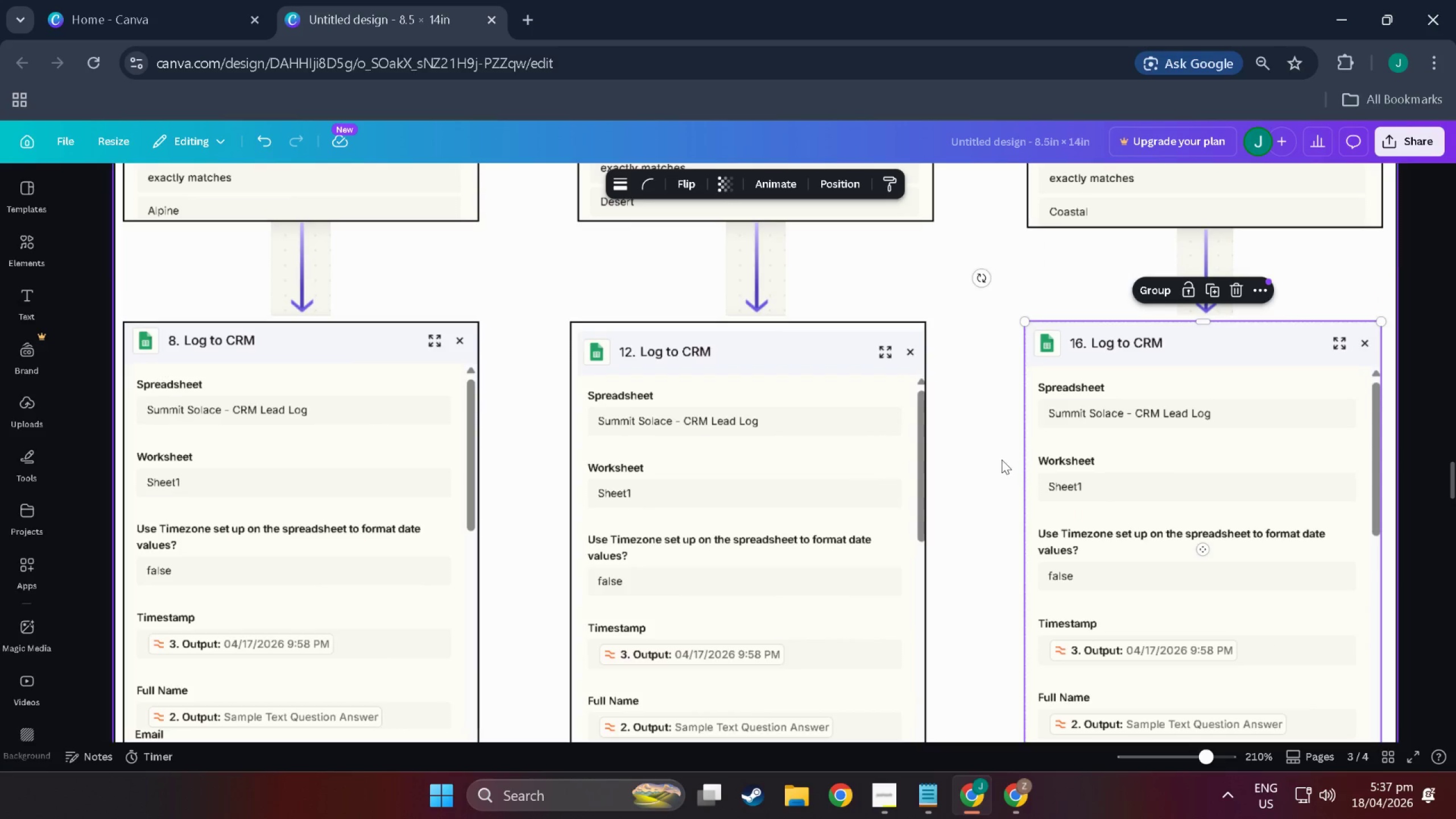 
left_click([1002, 460])
 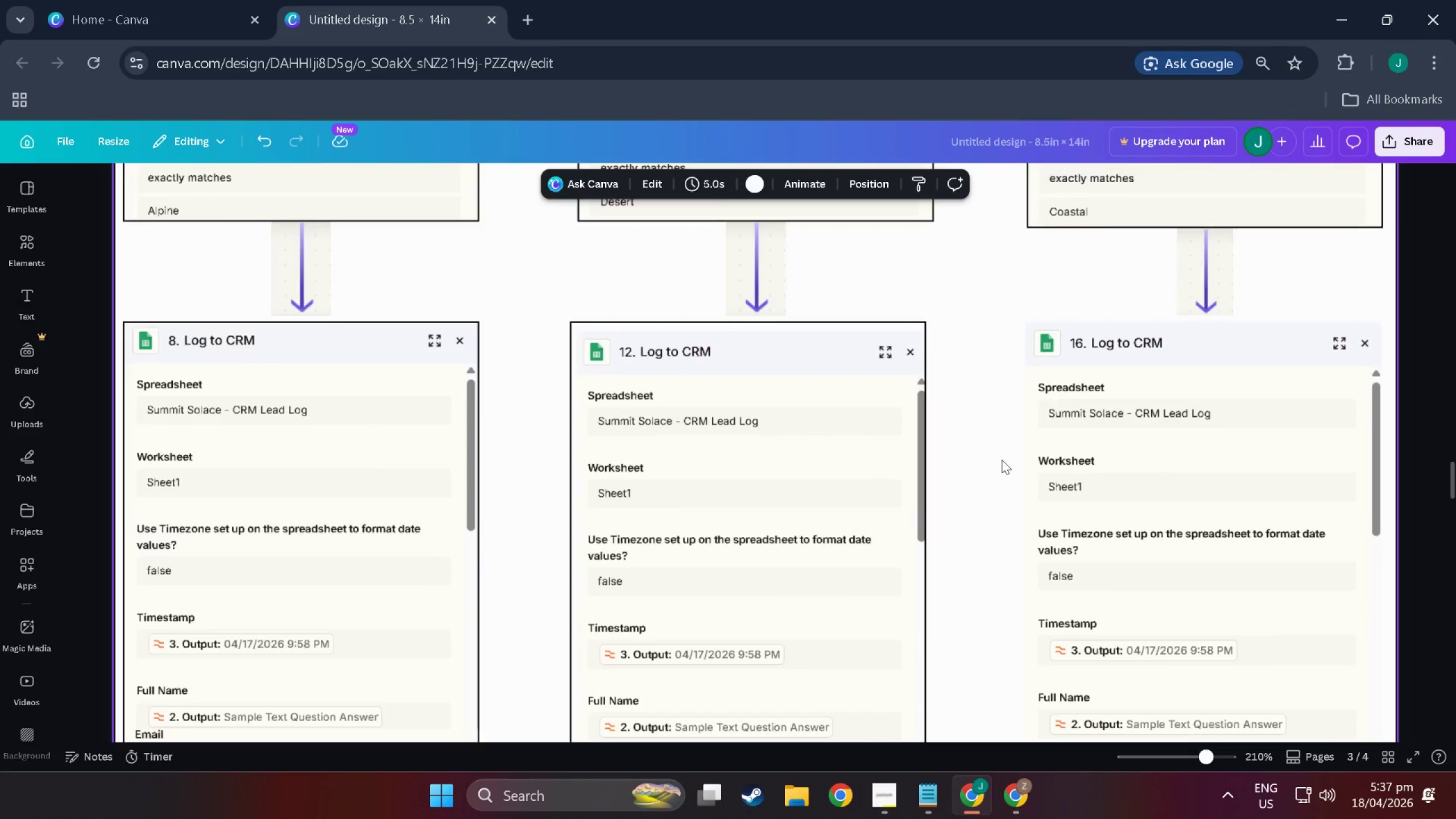 
key(R)
 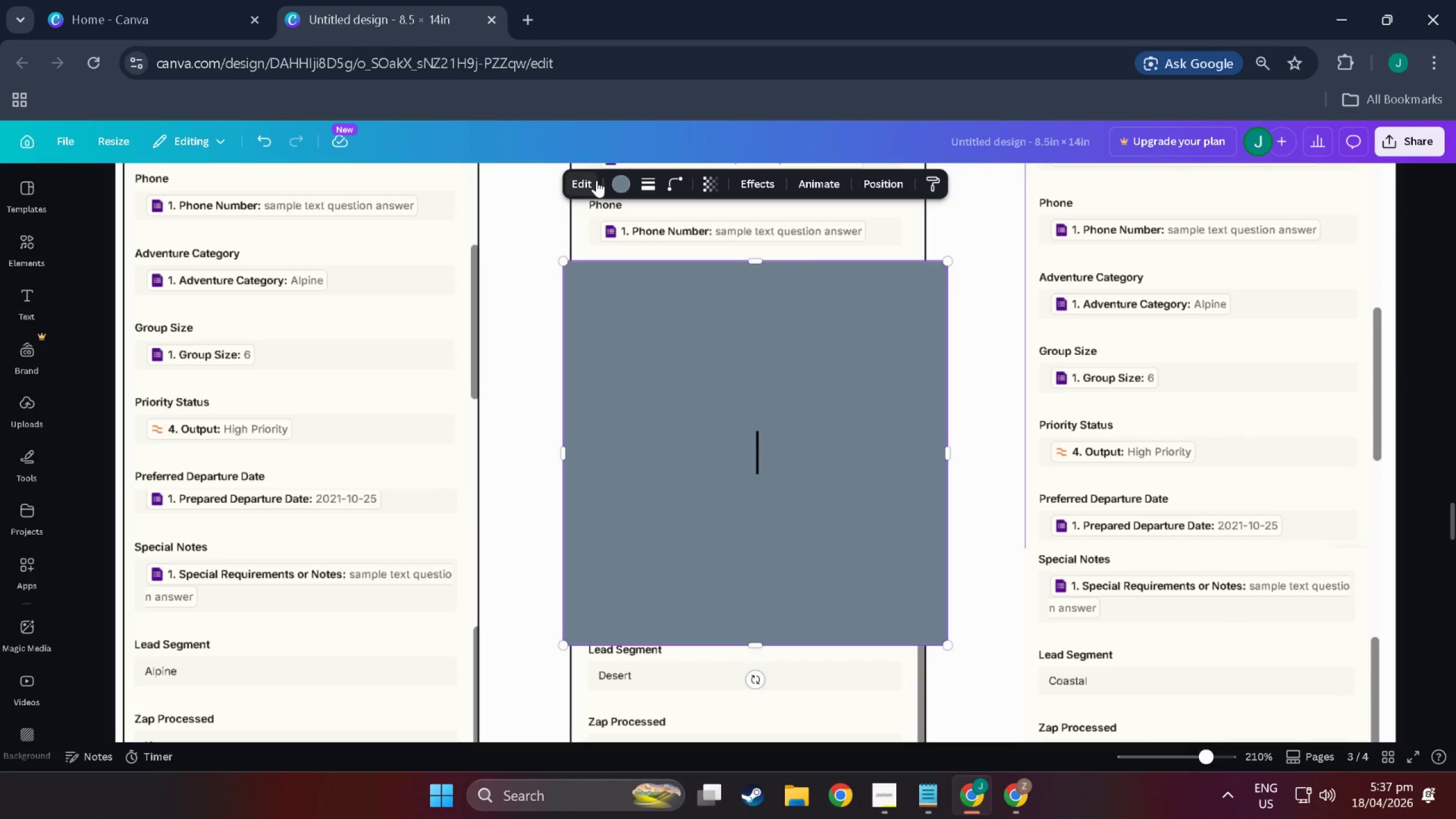 
left_click([630, 185])
 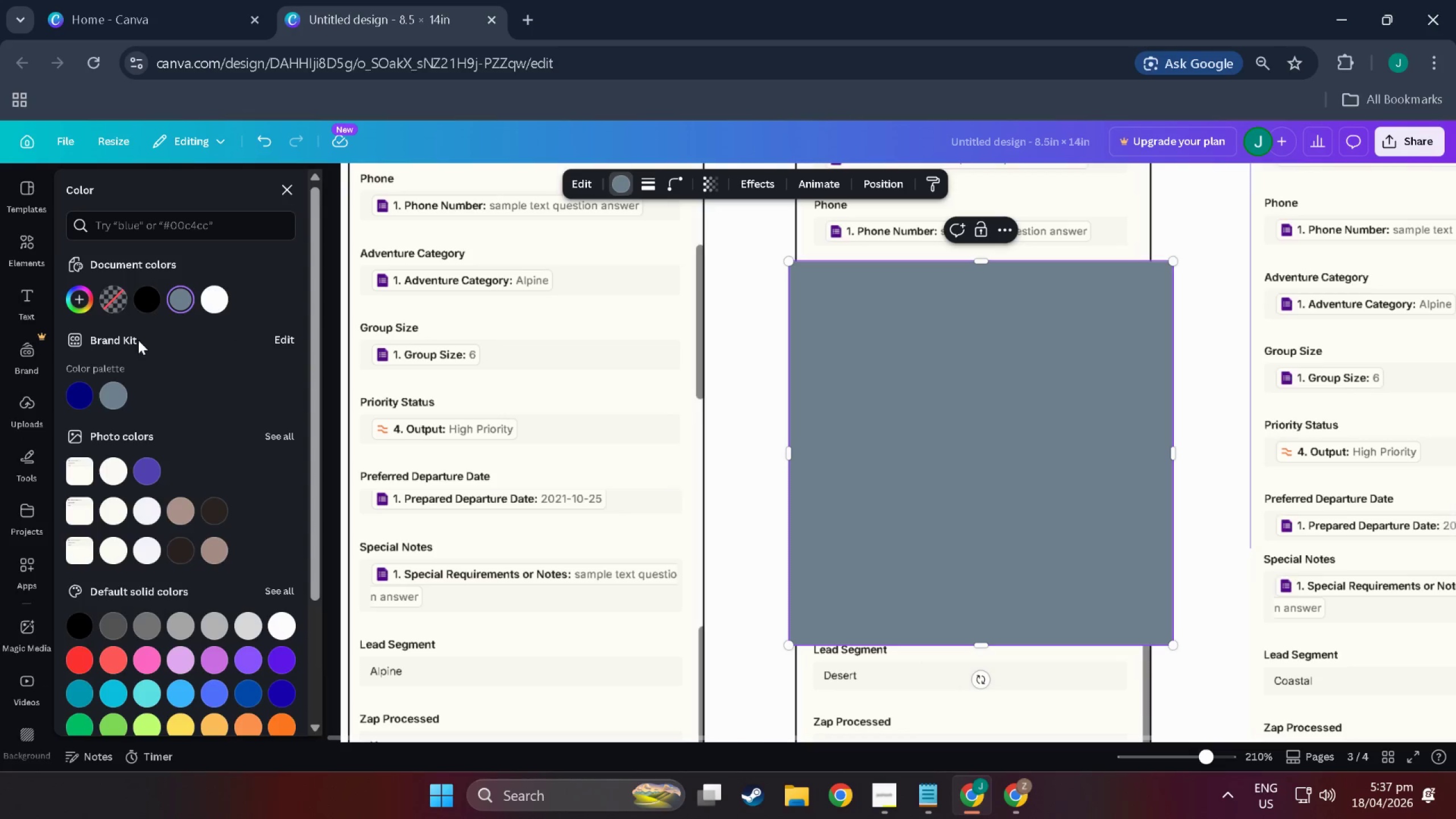 
left_click([103, 296])
 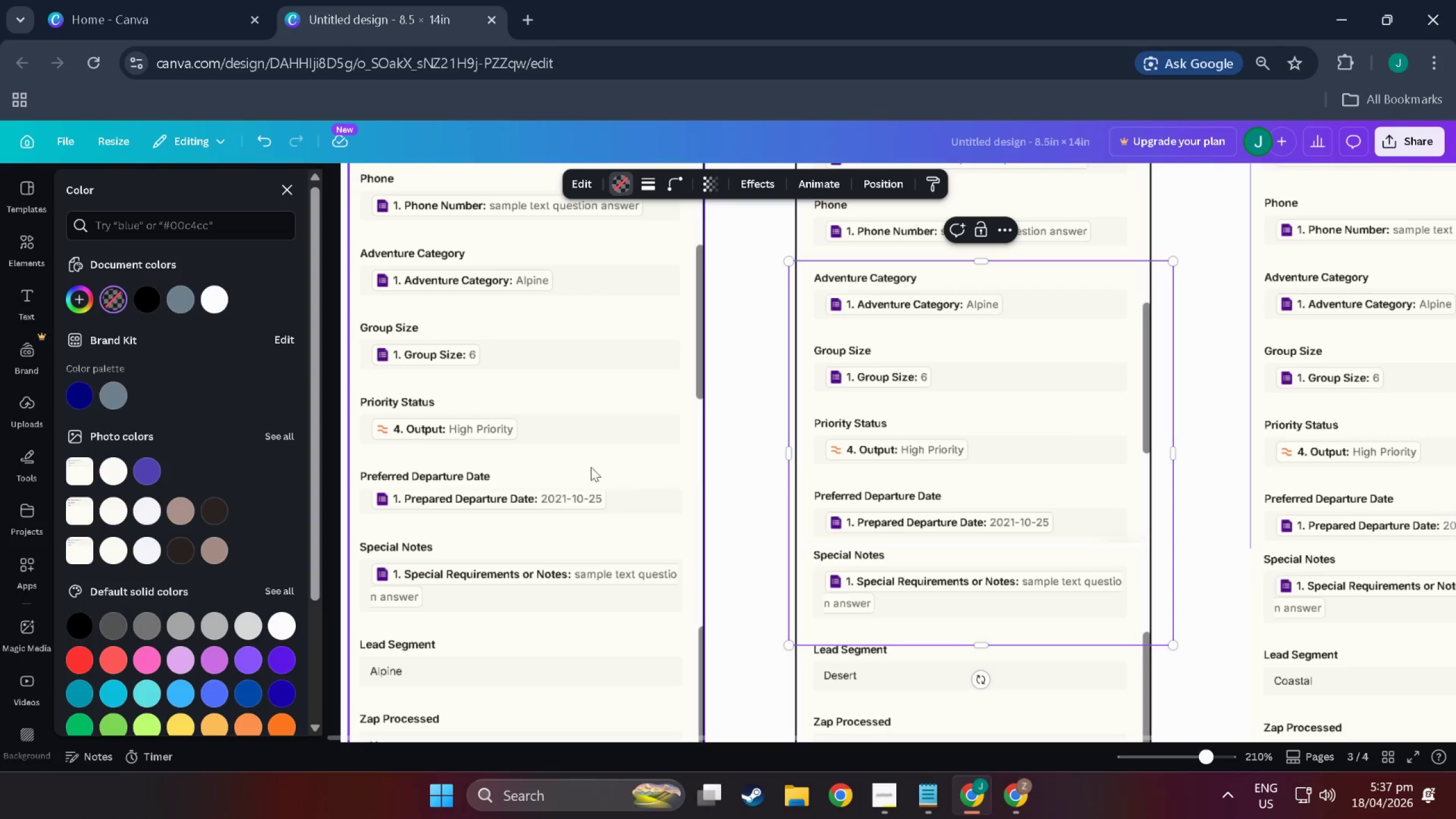 
scroll: coordinate [129, 650], scroll_direction: down, amount: 5.0
 